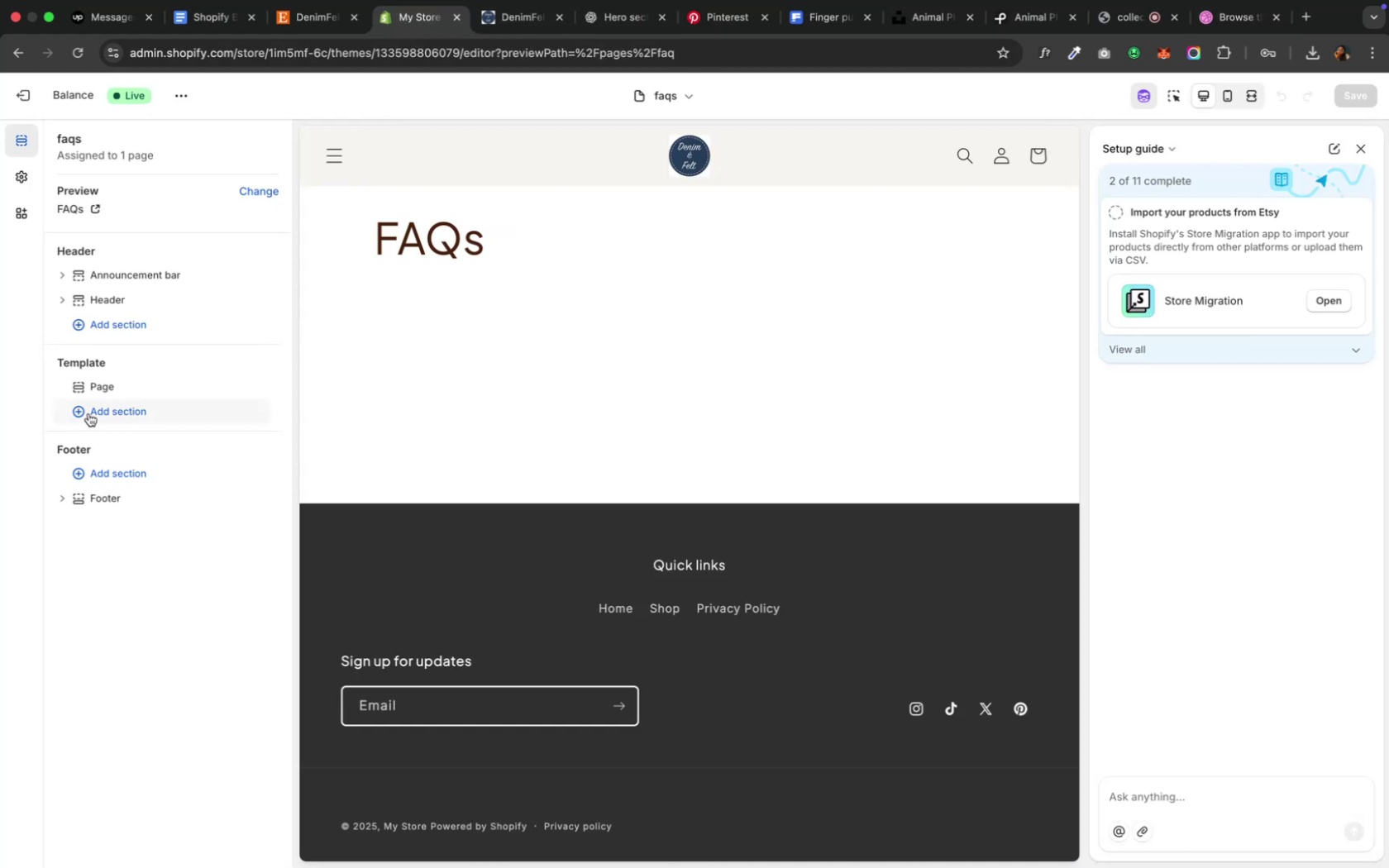 
left_click([88, 413])
 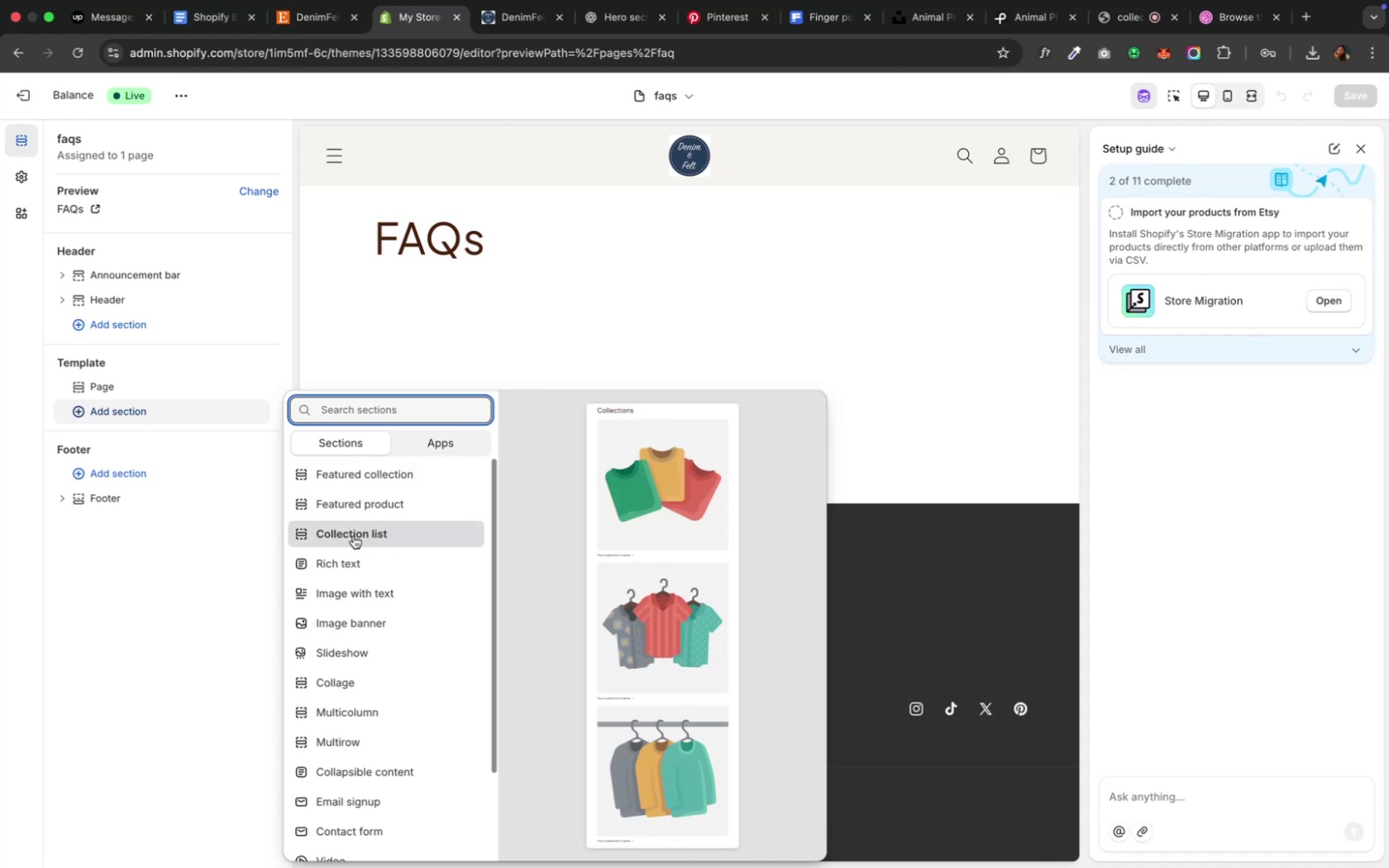 
wait(9.0)
 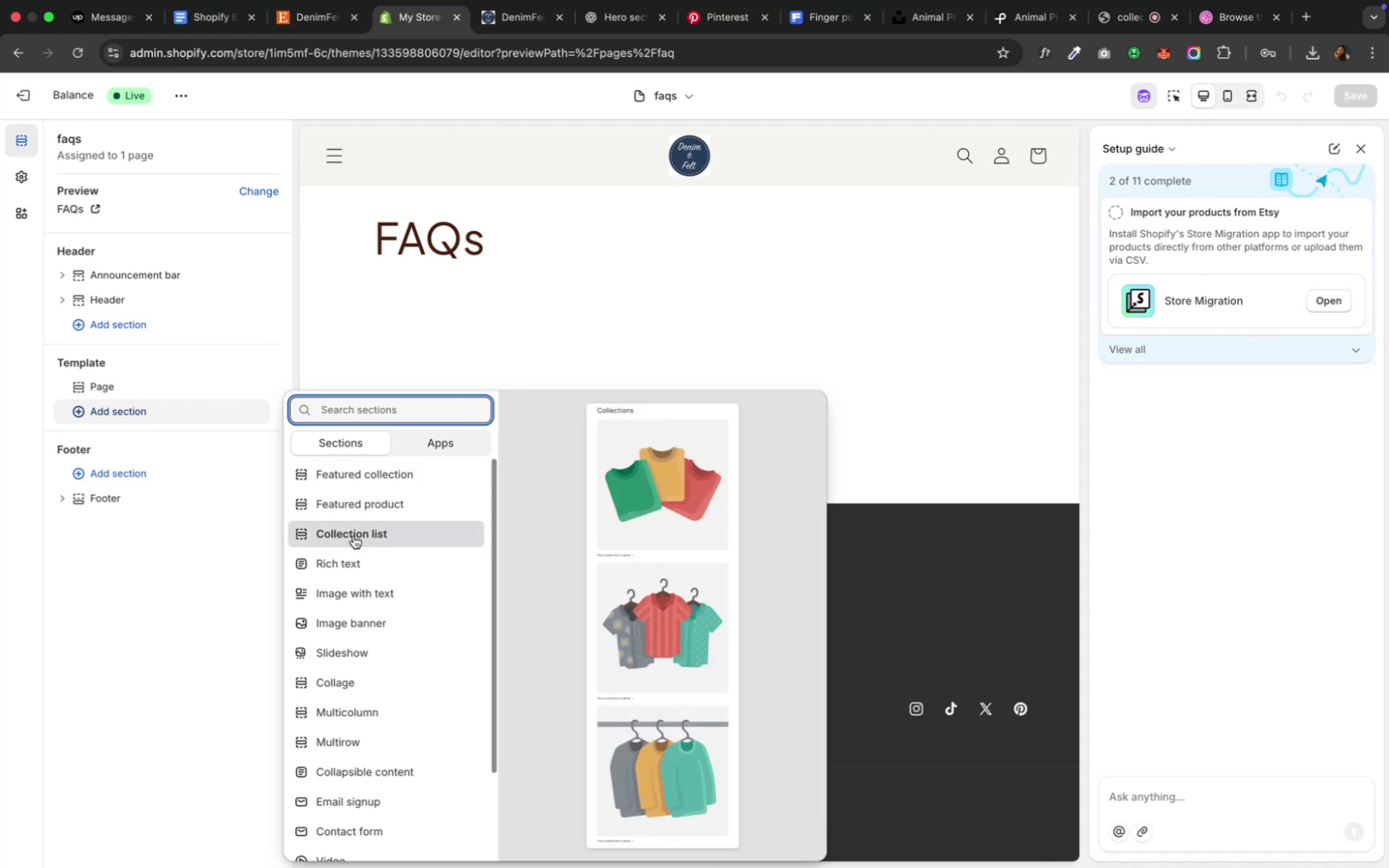 
left_click([346, 559])
 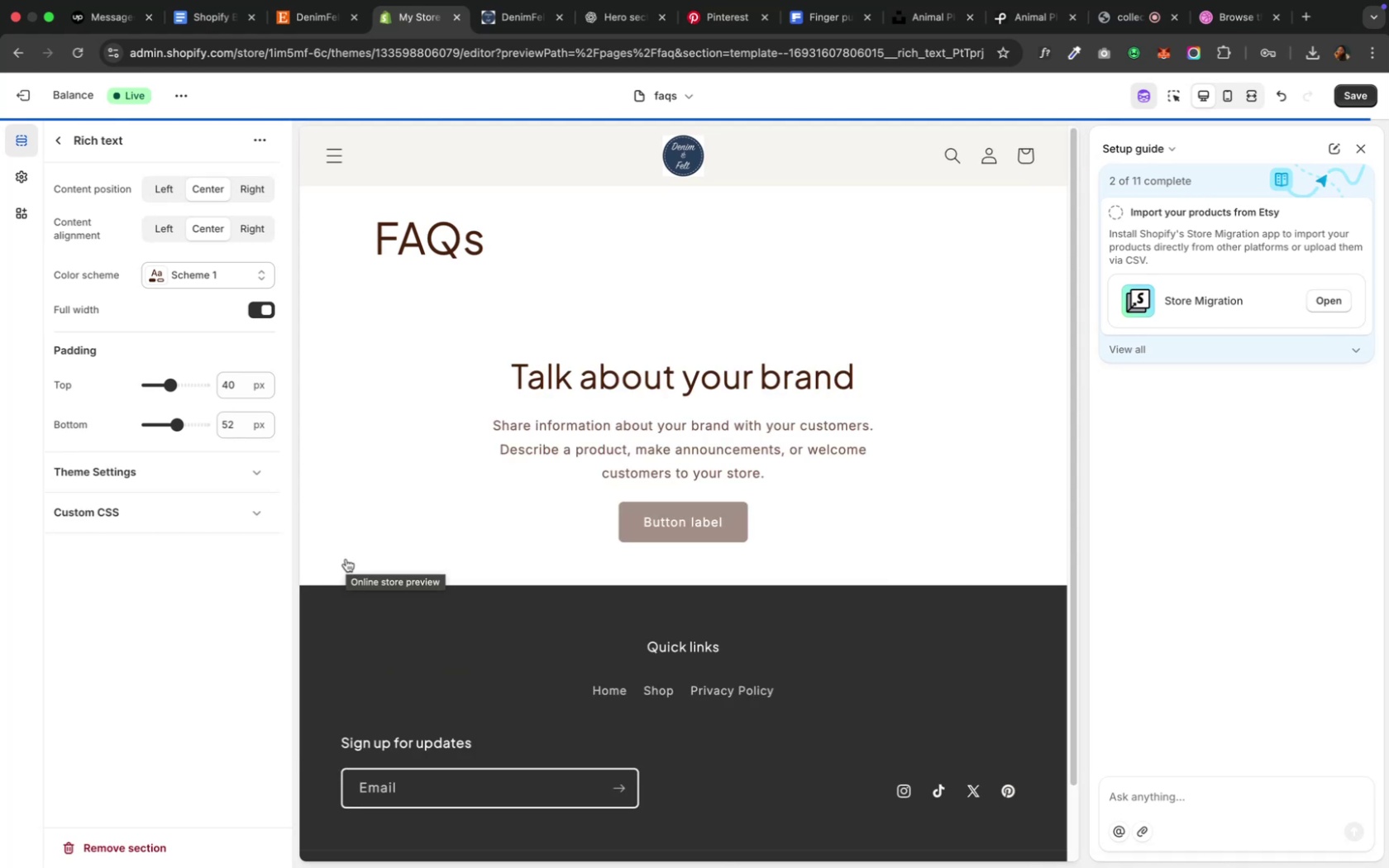 
key(Pause)
 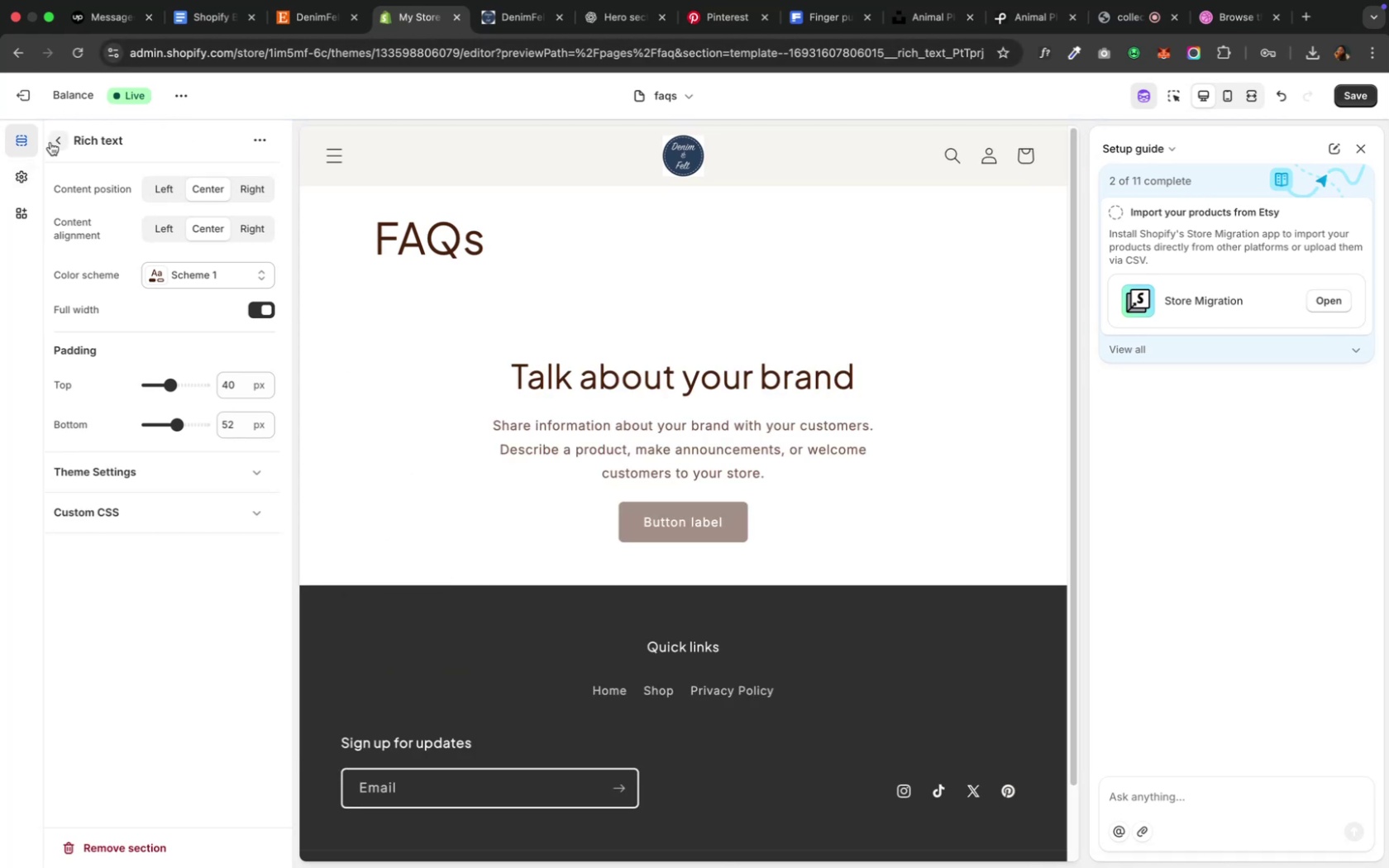 
wait(6.18)
 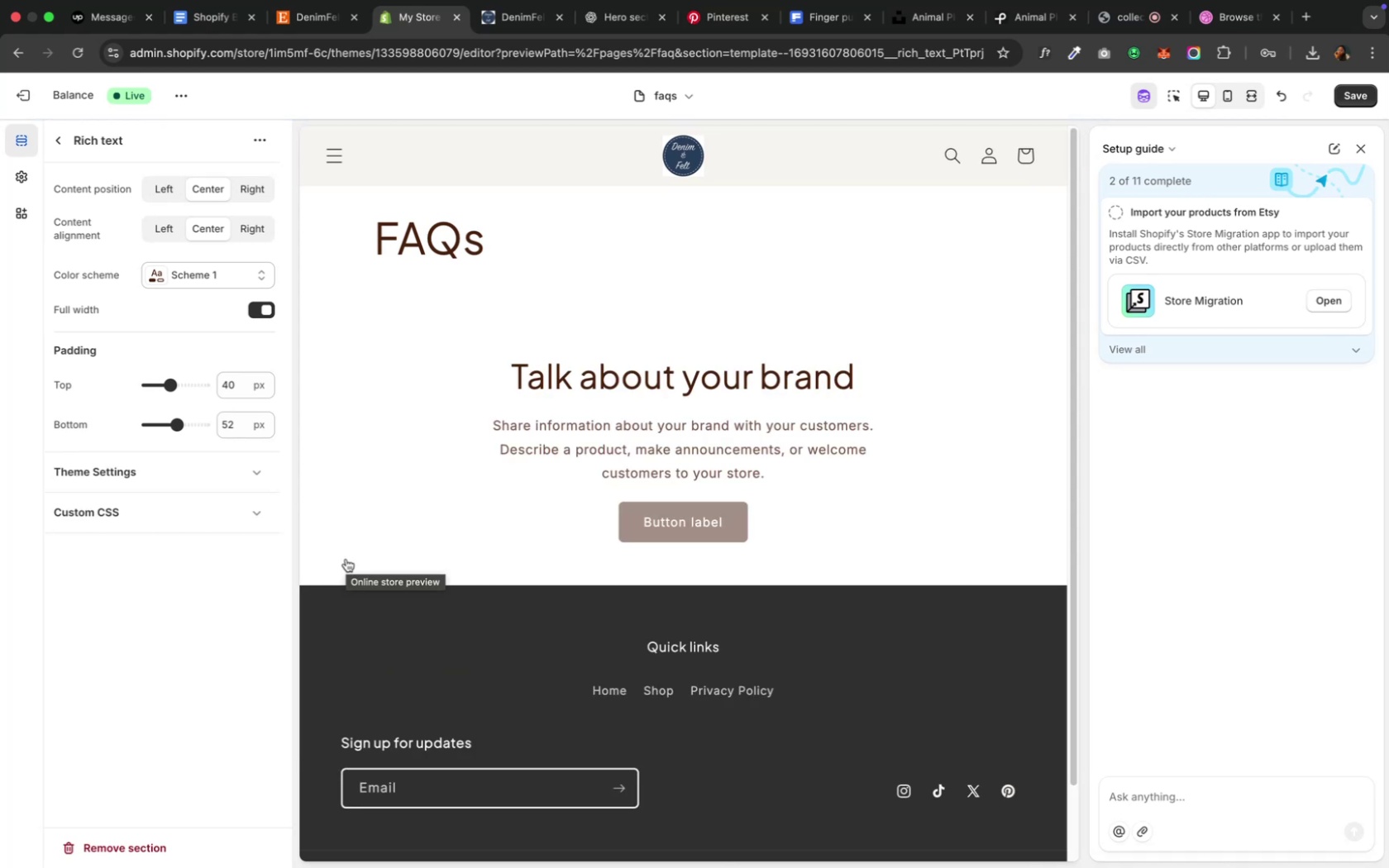 
left_click([55, 140])
 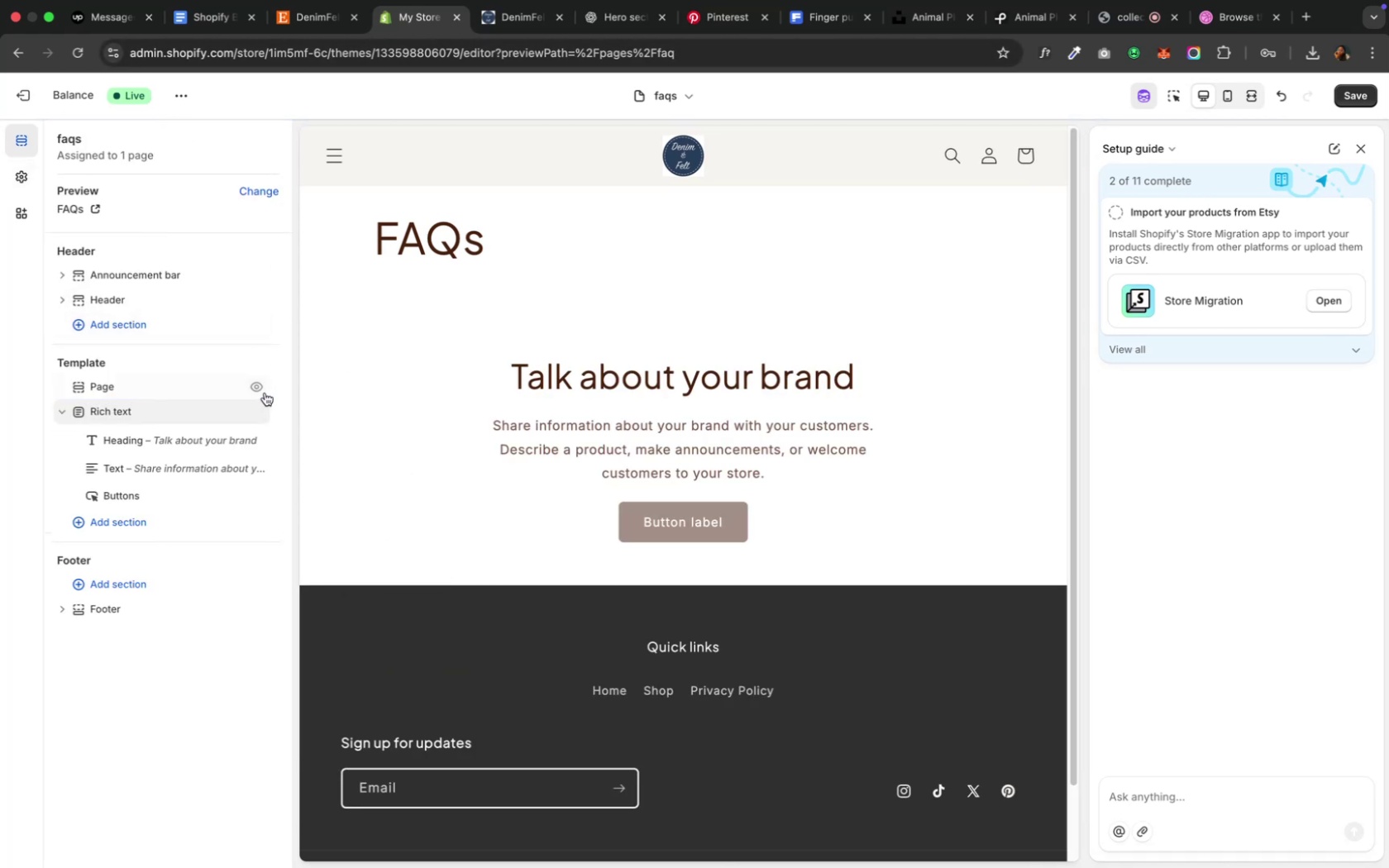 
left_click([264, 384])
 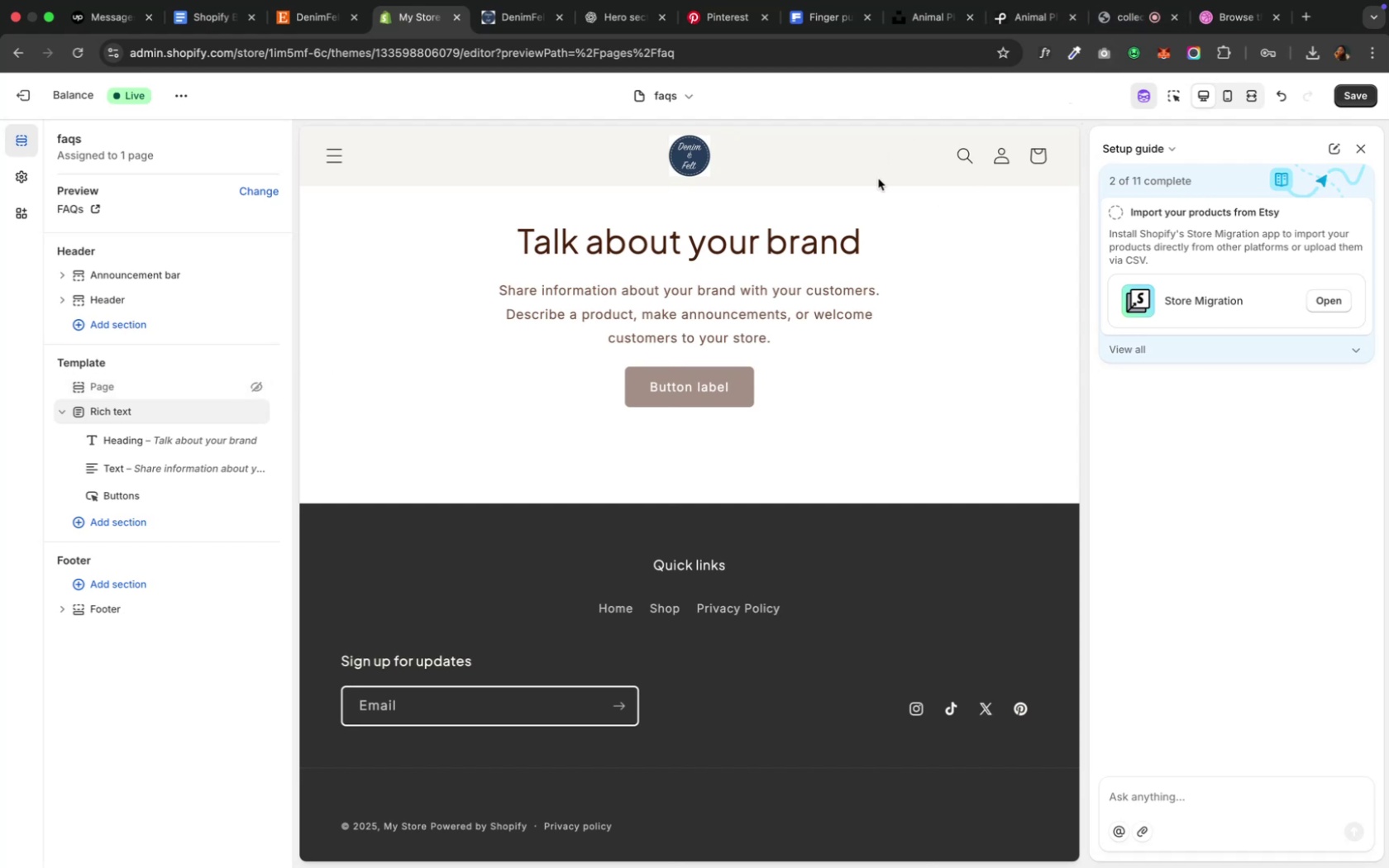 
left_click([887, 240])
 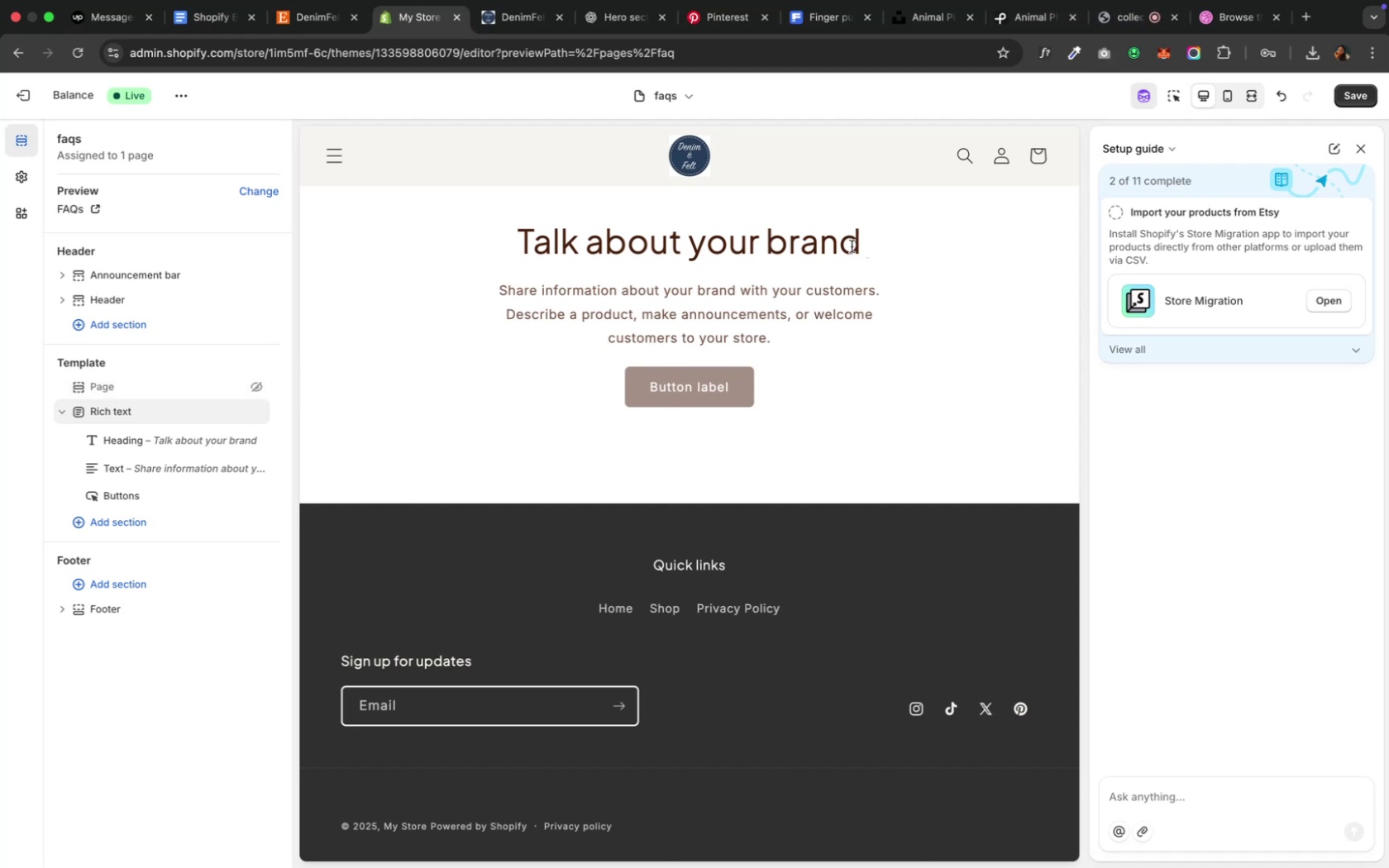 
left_click([850, 246])
 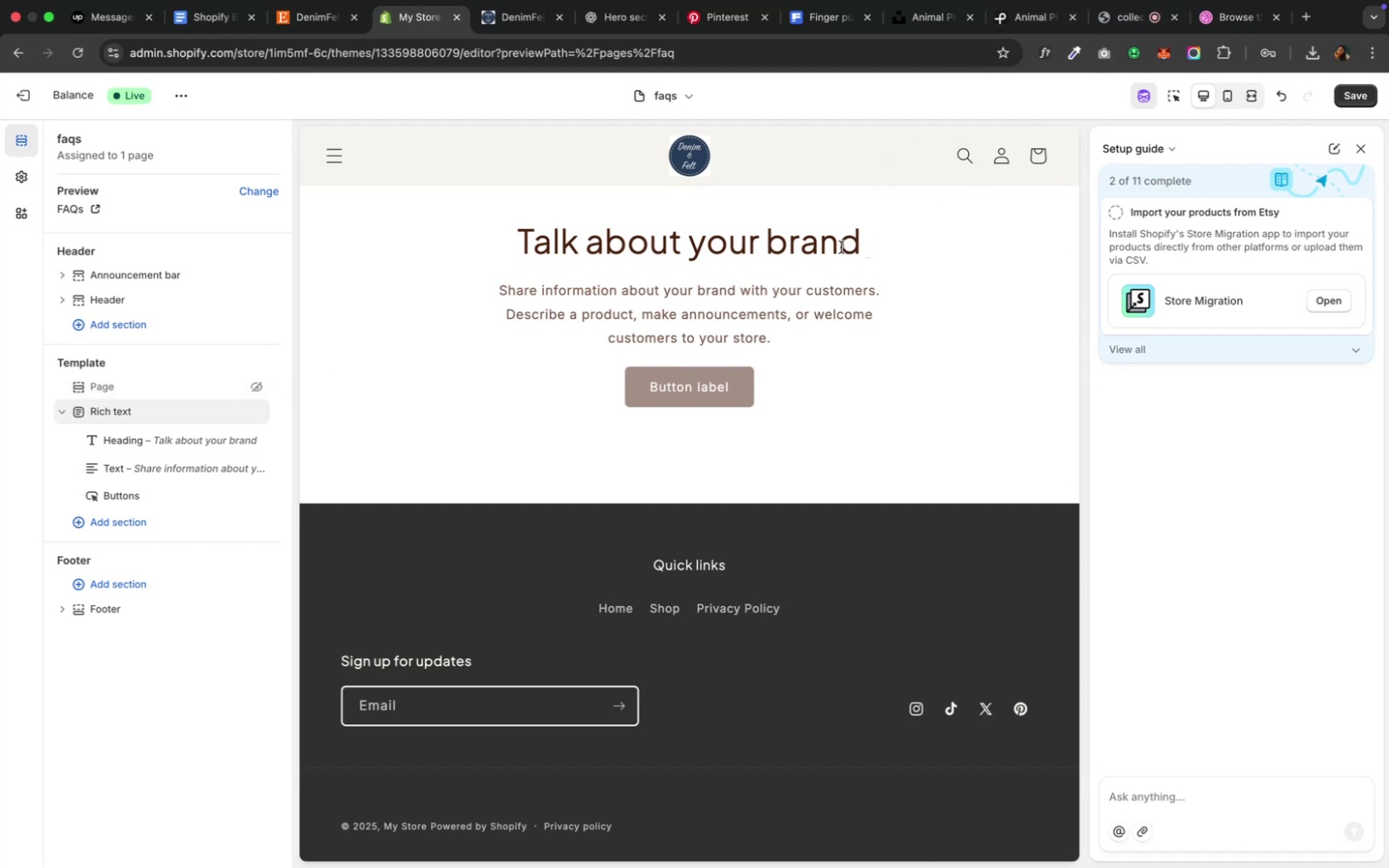 
left_click([840, 247])
 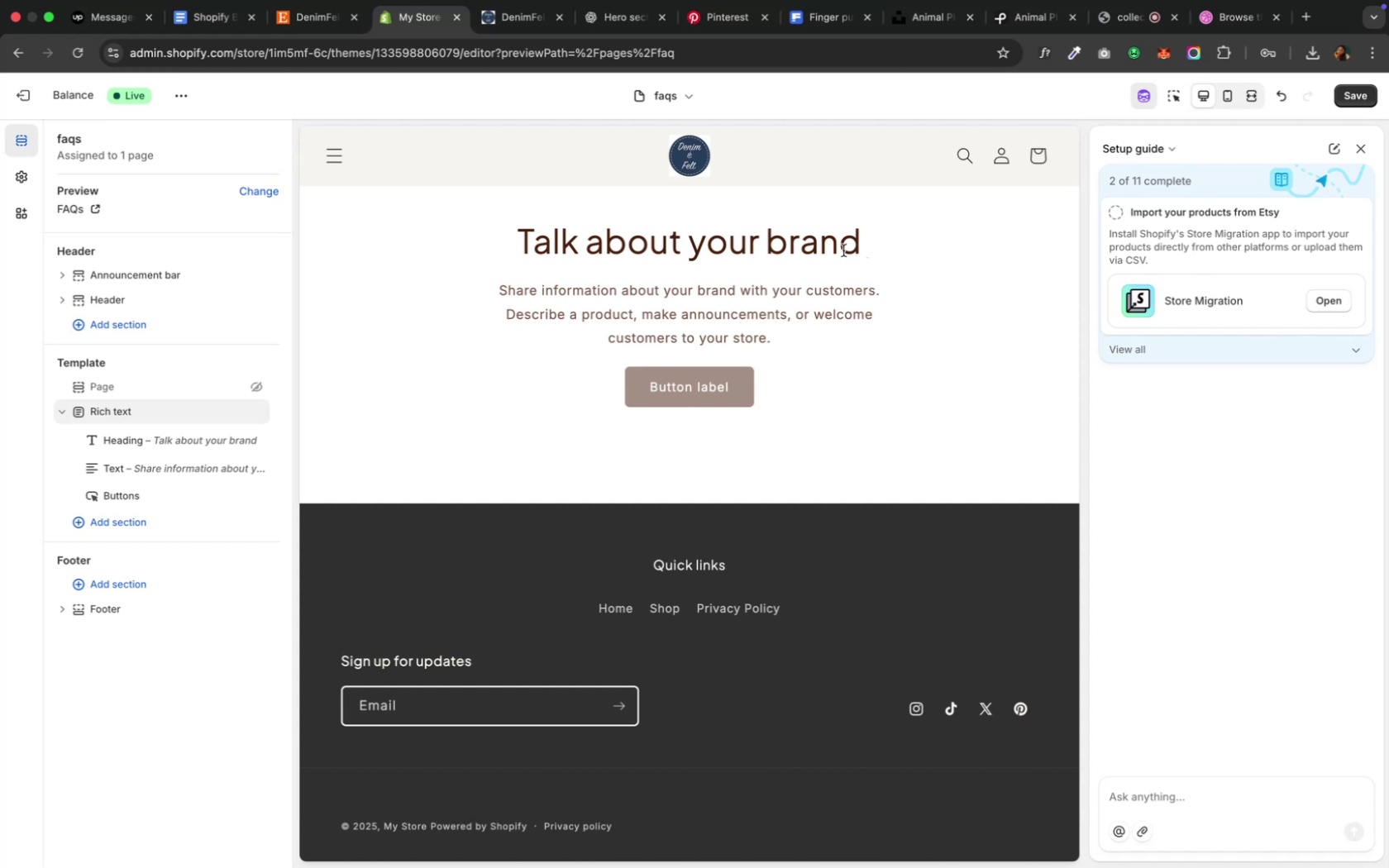 
wait(12.08)
 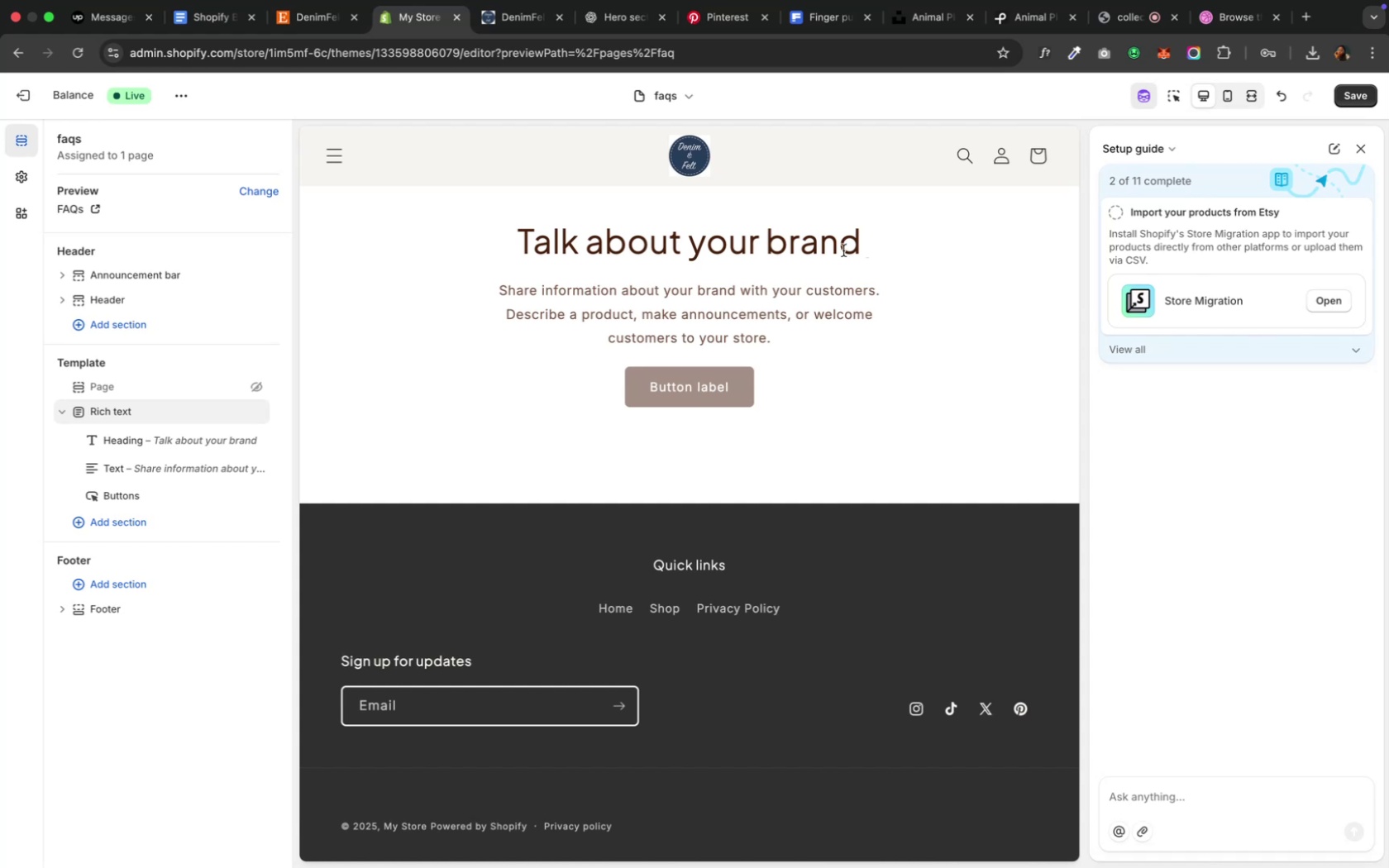 
left_click([520, 242])
 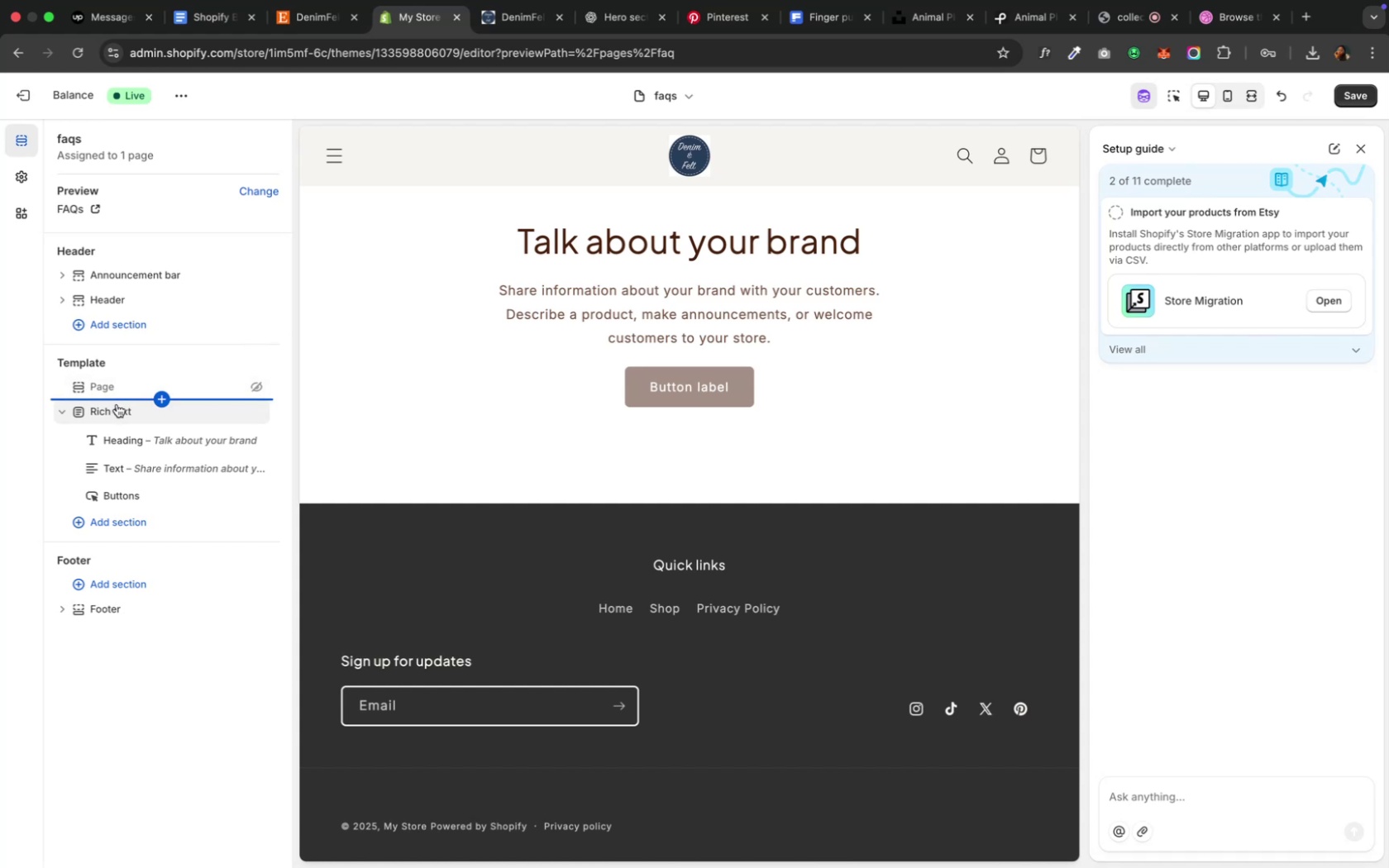 
left_click([115, 406])
 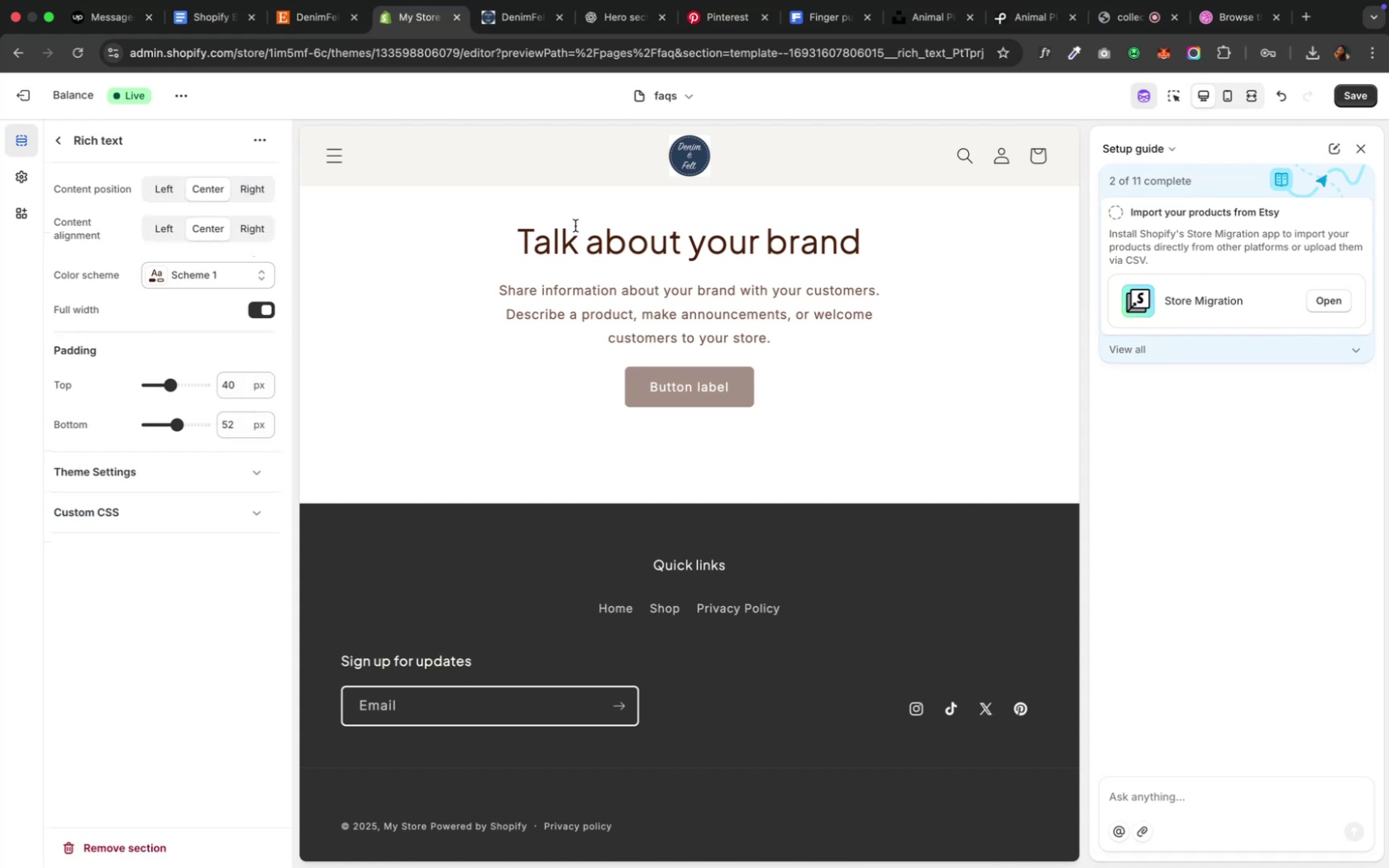 
double_click([566, 240])
 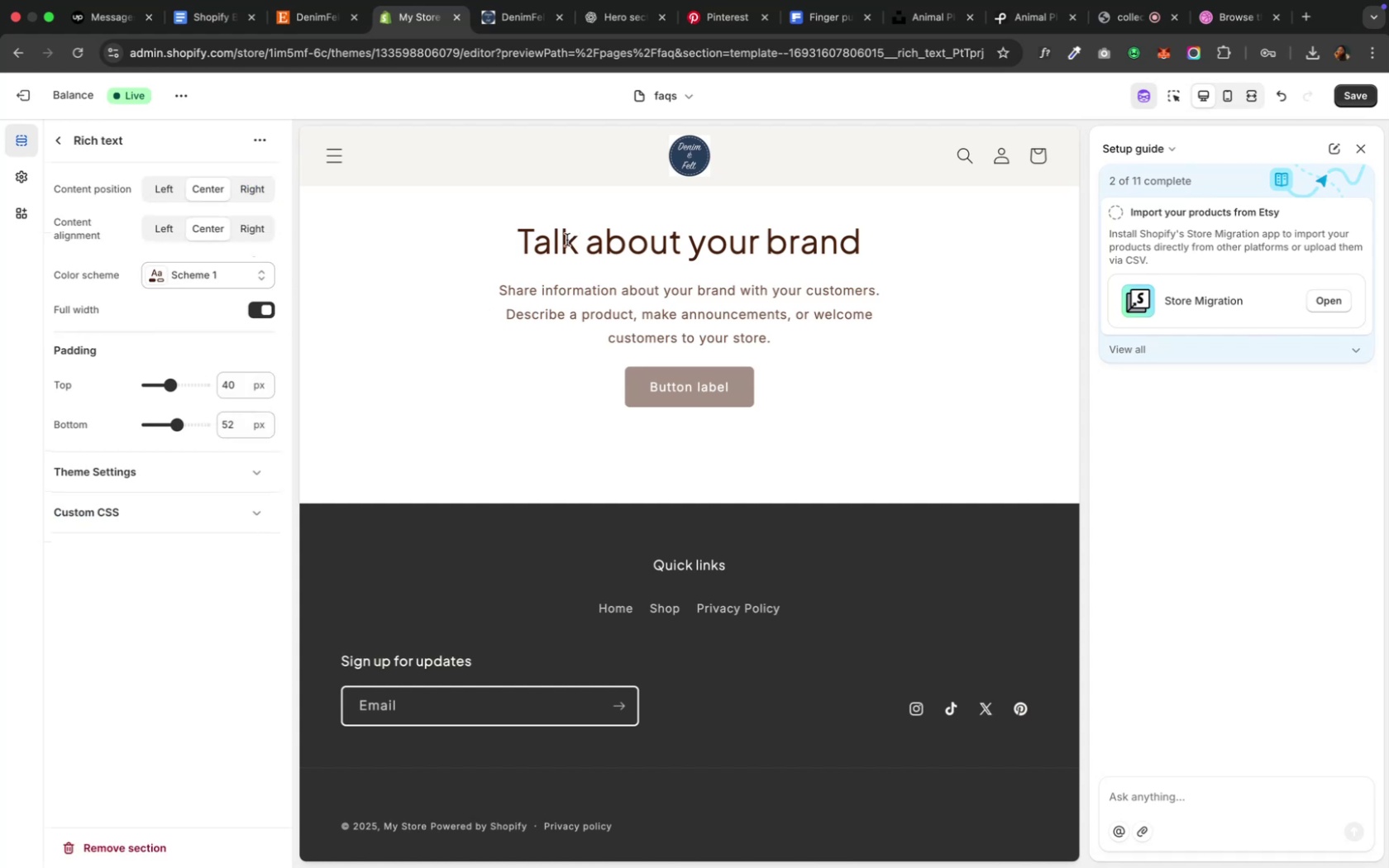 
triple_click([566, 240])
 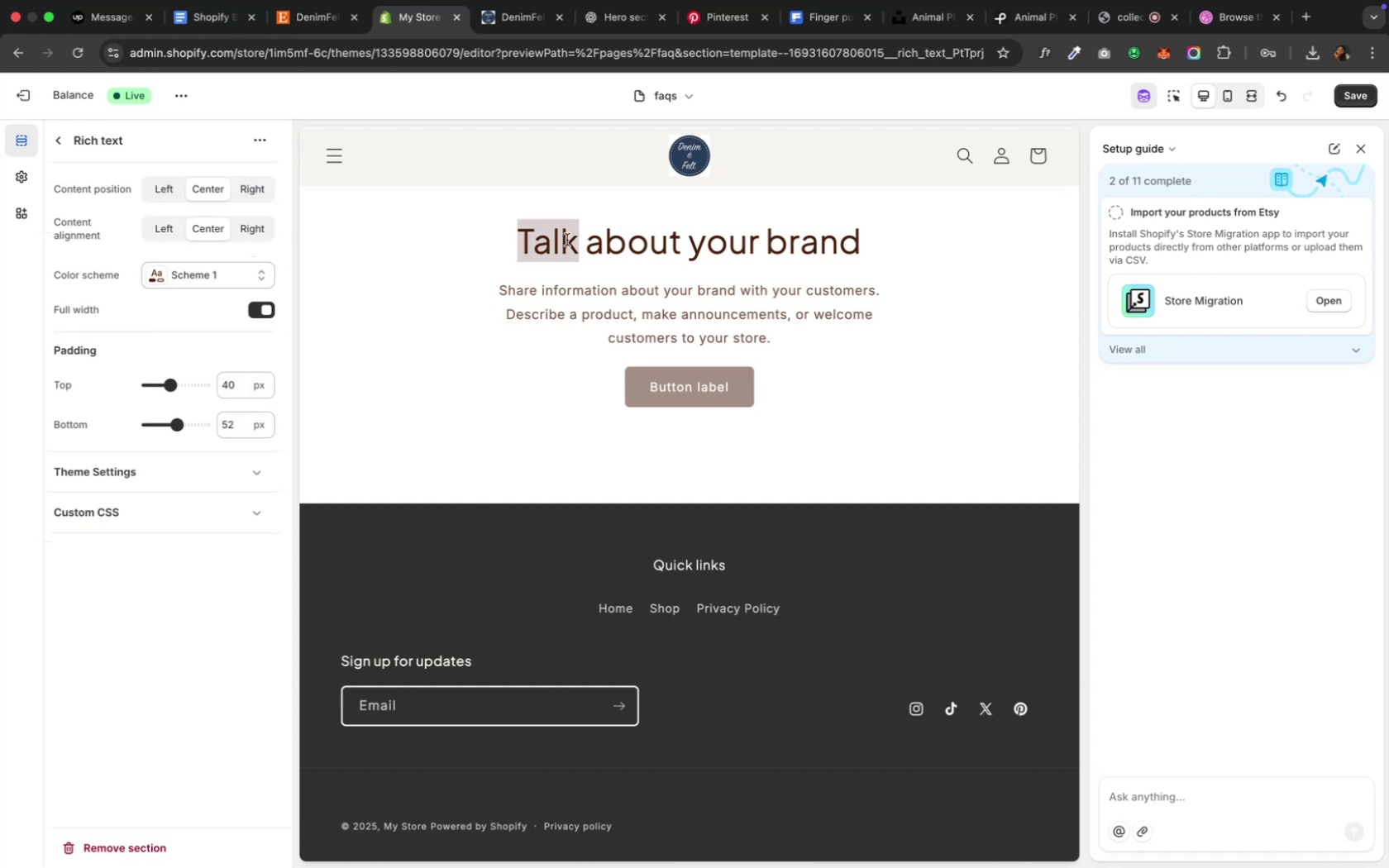 
triple_click([566, 240])
 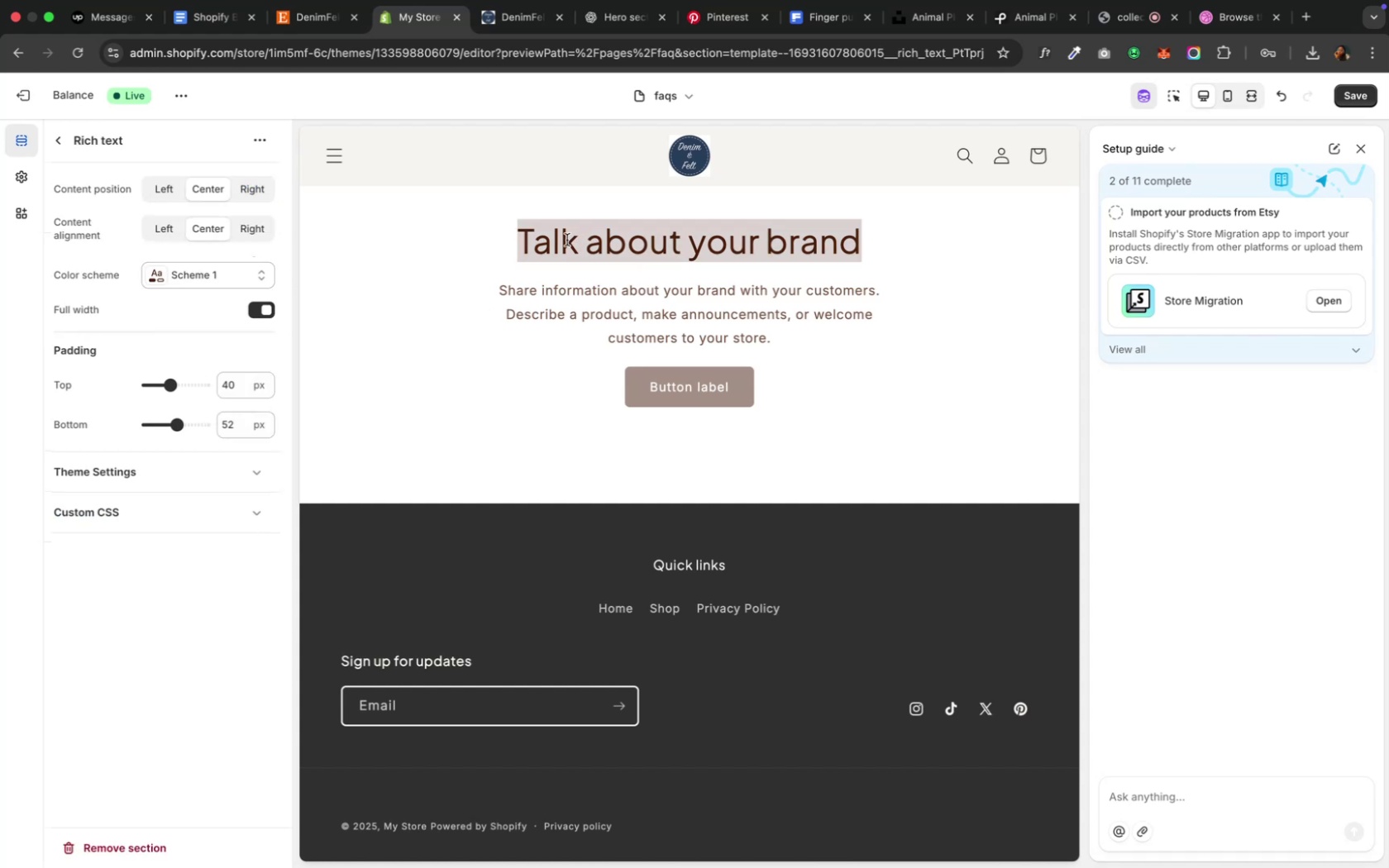 
left_click([566, 240])
 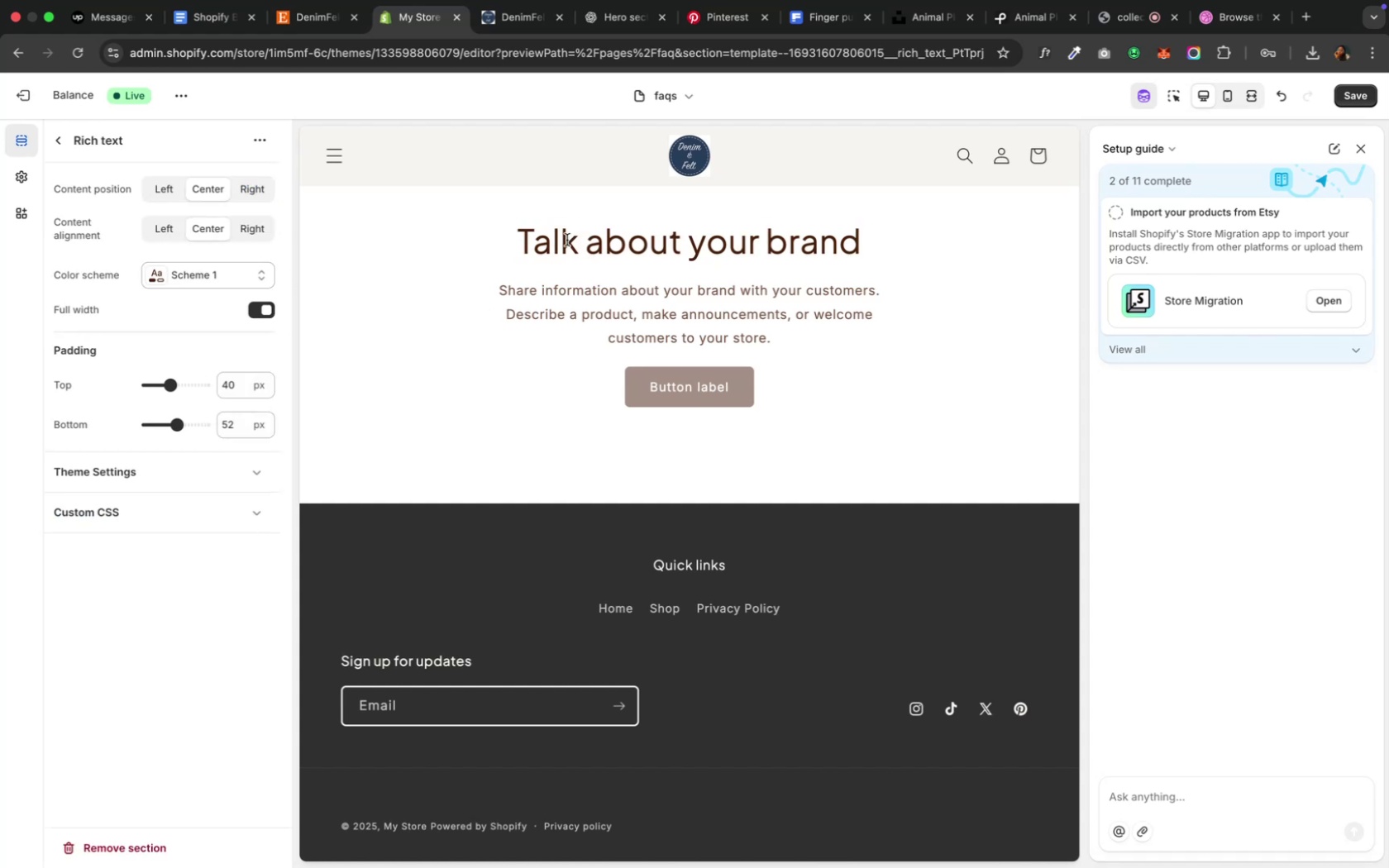 
left_click([494, 312])
 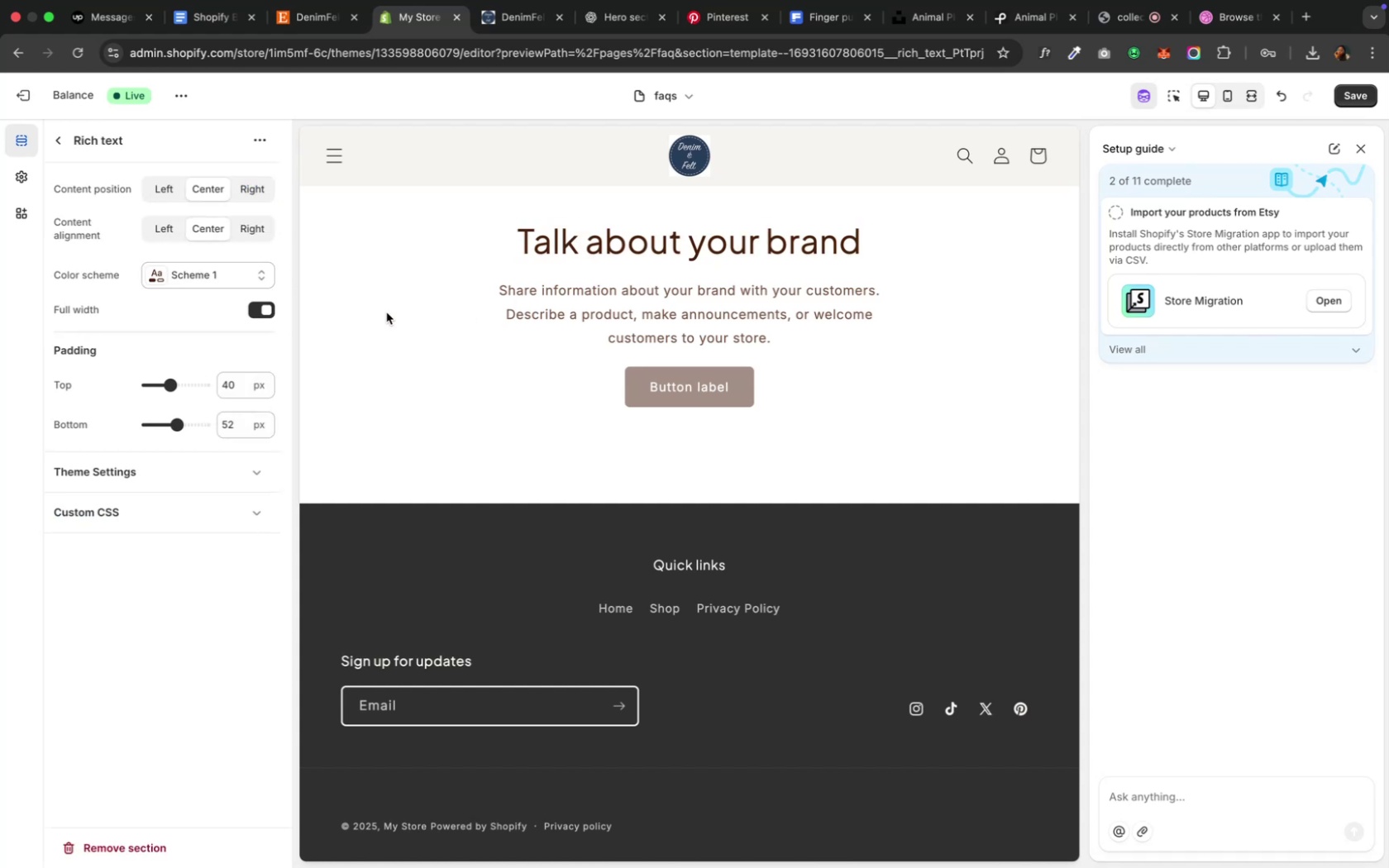 
left_click([386, 312])
 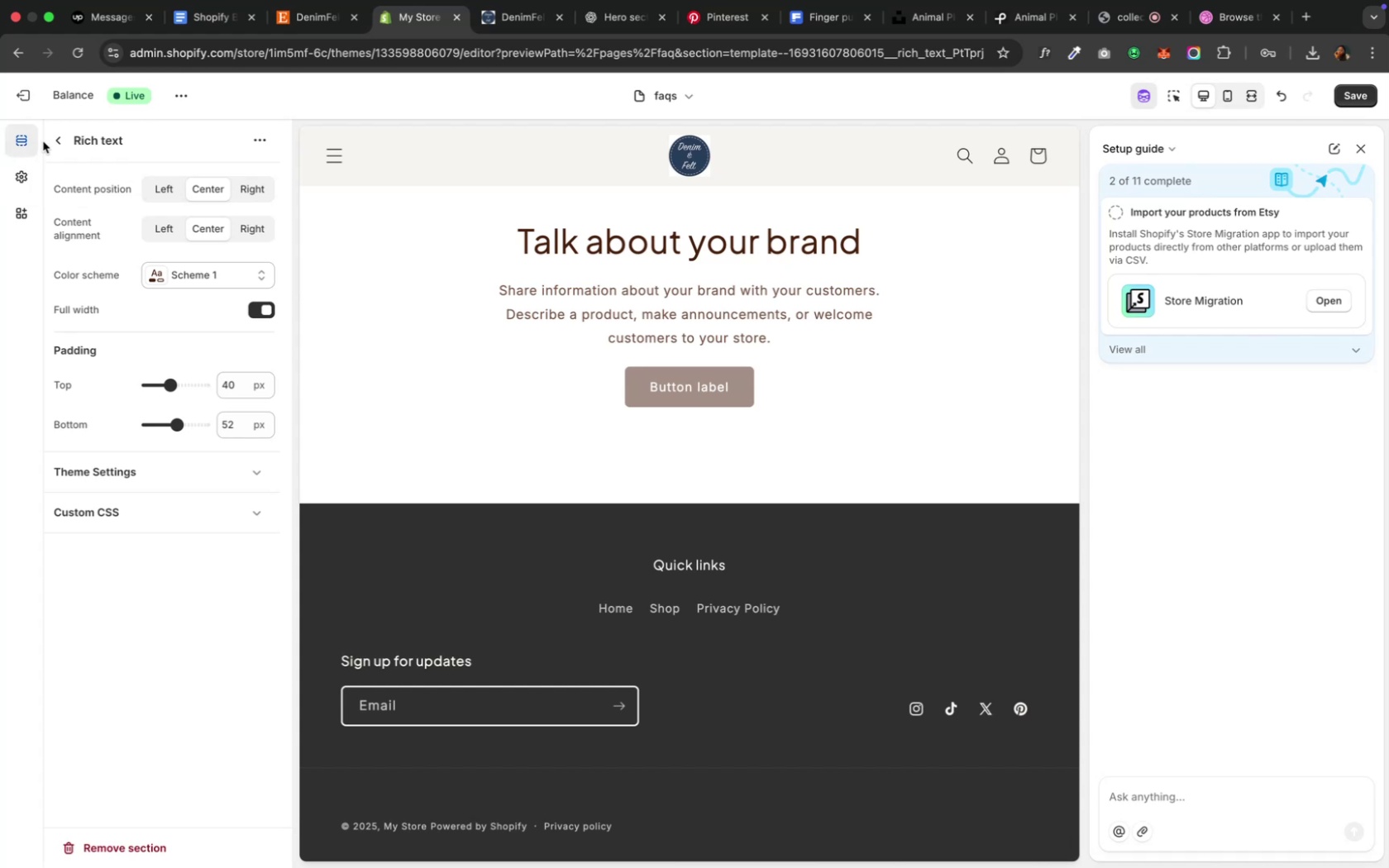 
left_click([53, 142])
 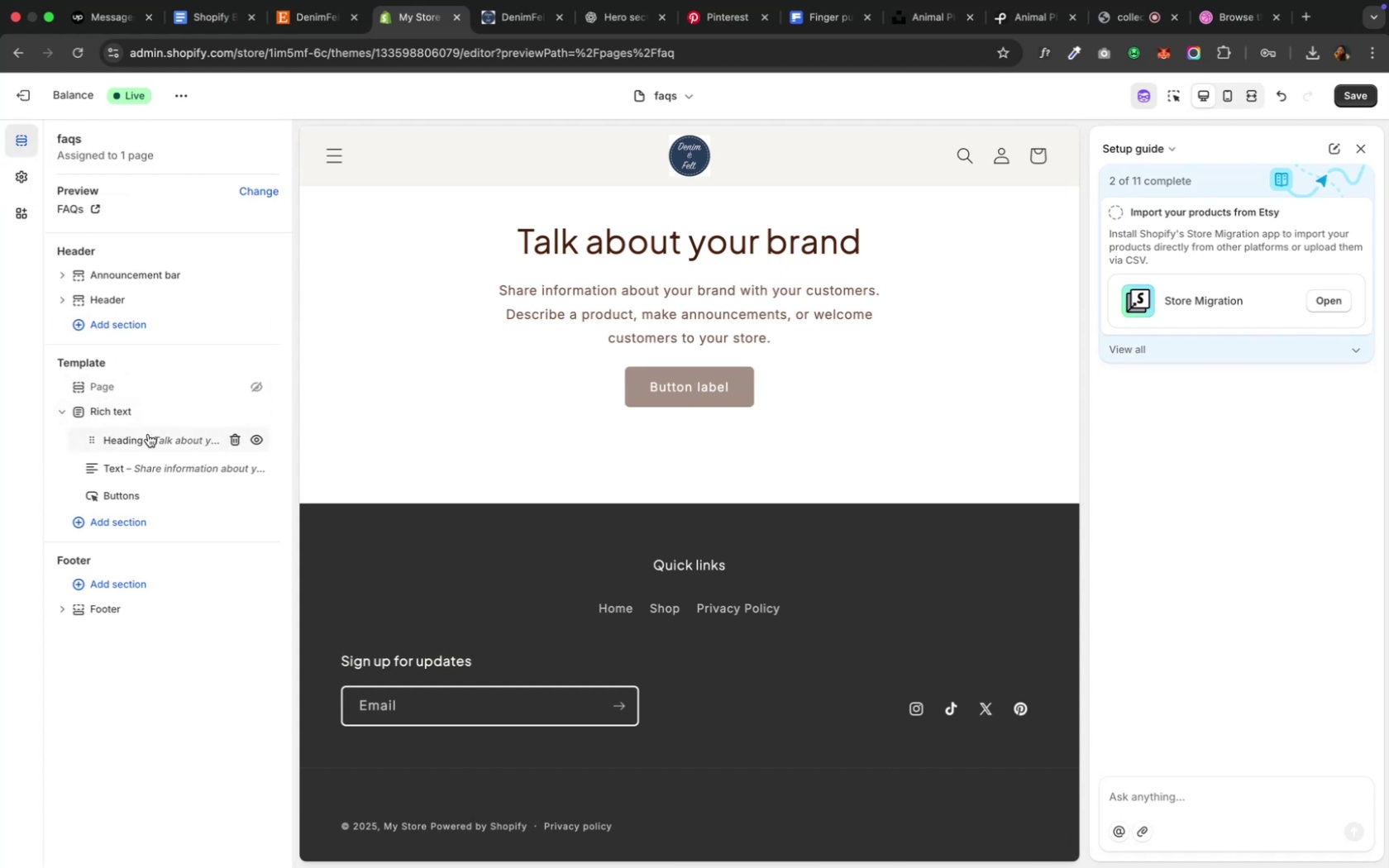 
left_click([148, 436])
 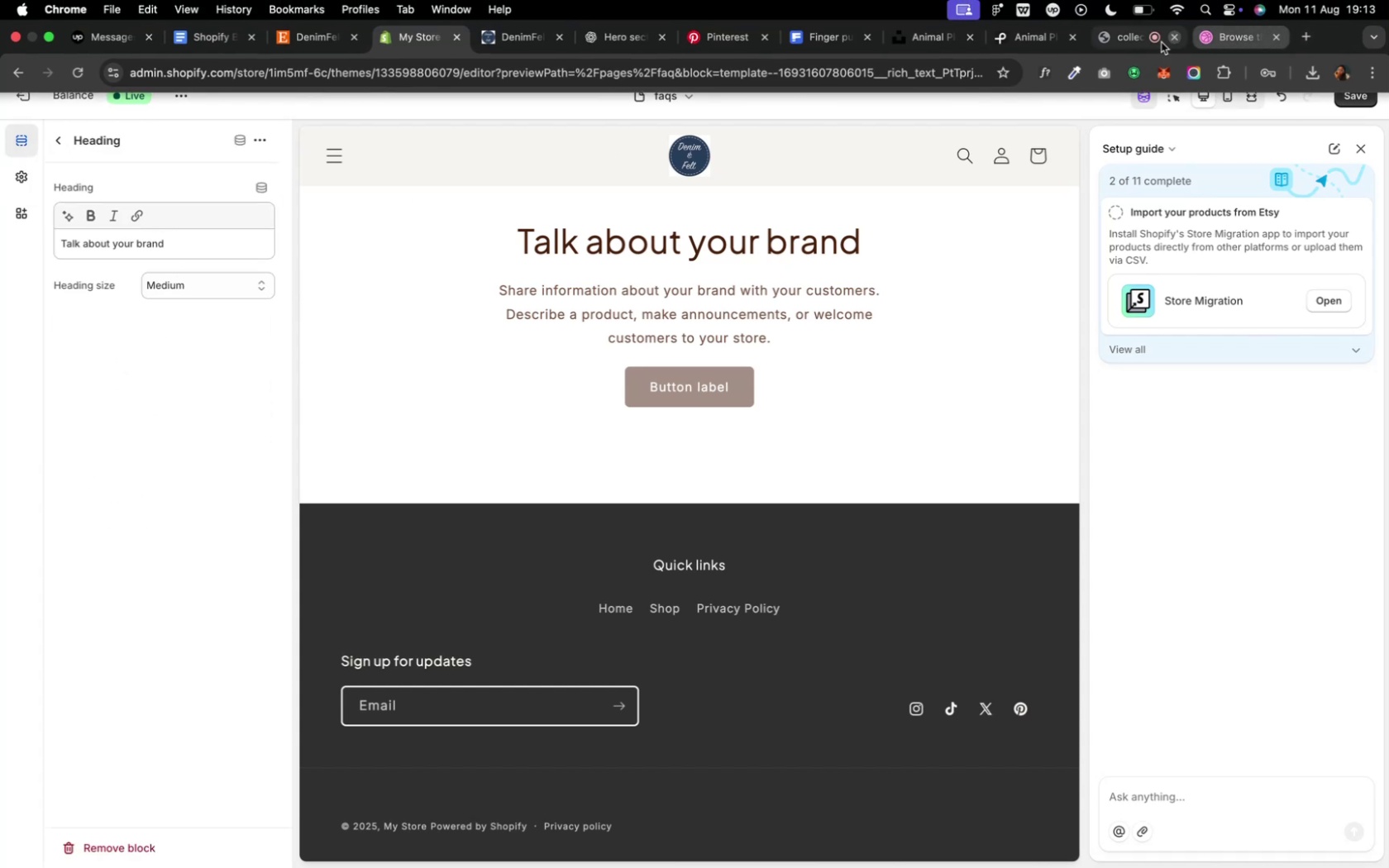 
wait(9.97)
 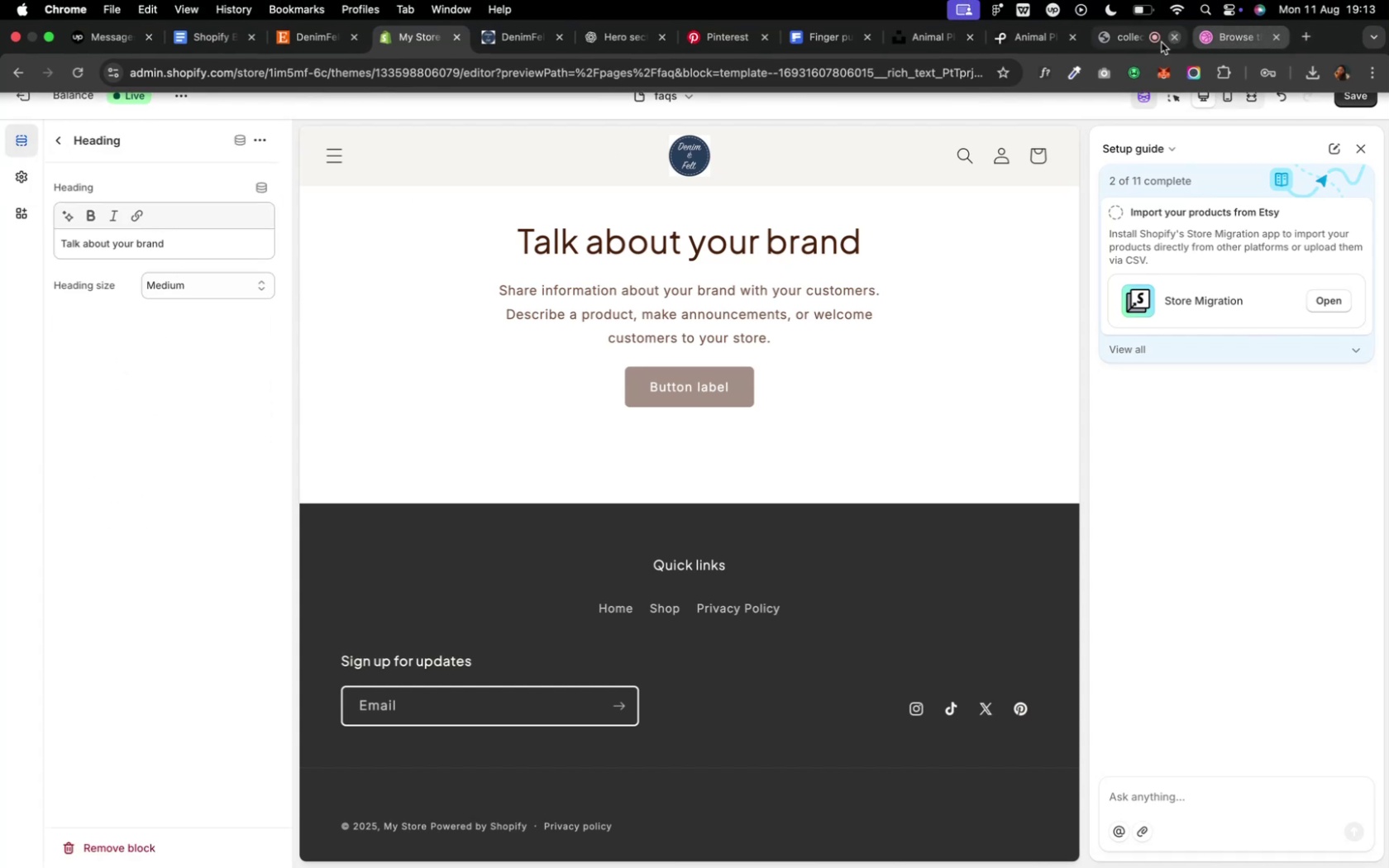 
left_click([621, 44])
 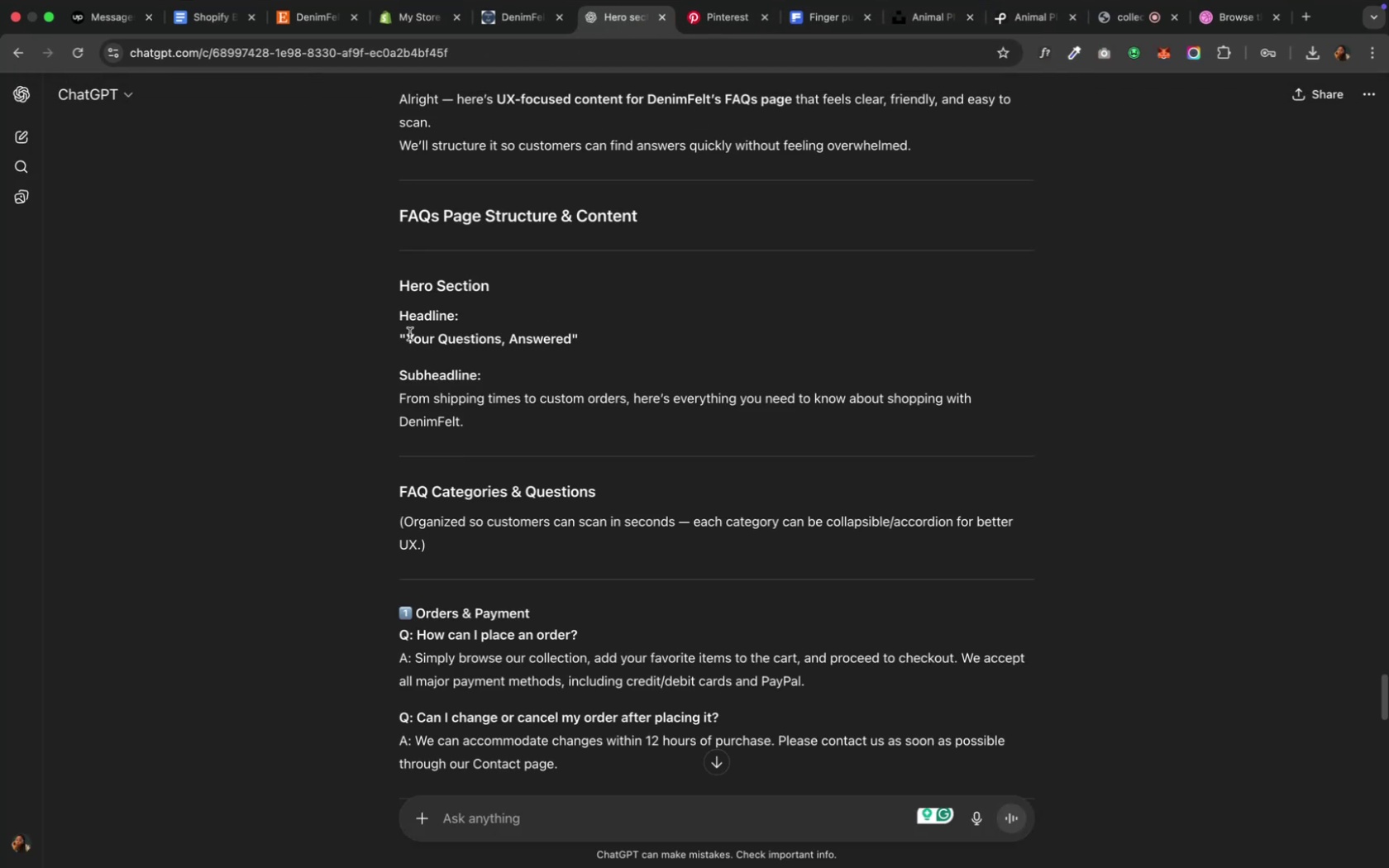 
left_click_drag(start_coordinate=[408, 336], to_coordinate=[568, 336])
 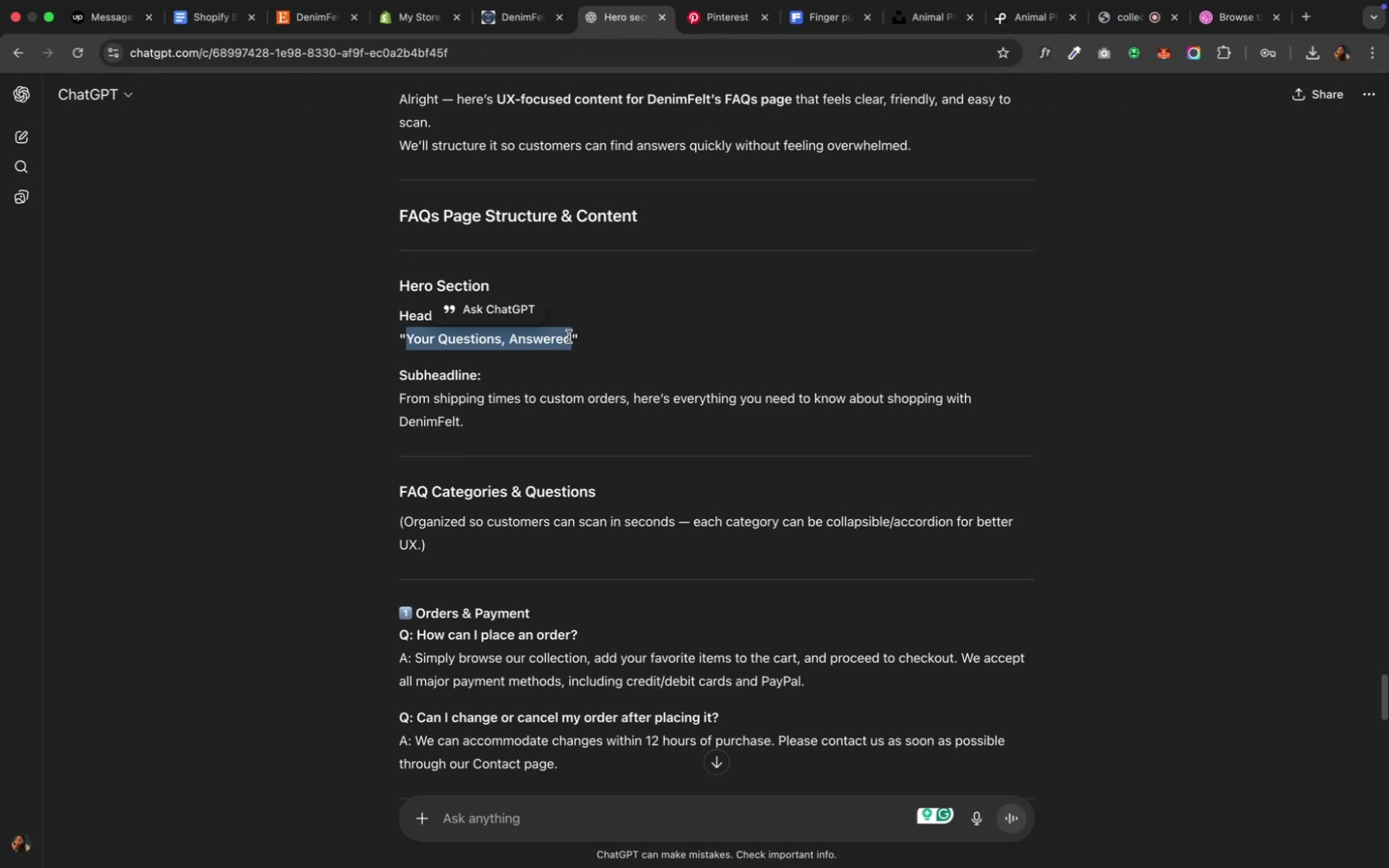 
key(Meta+CommandLeft)
 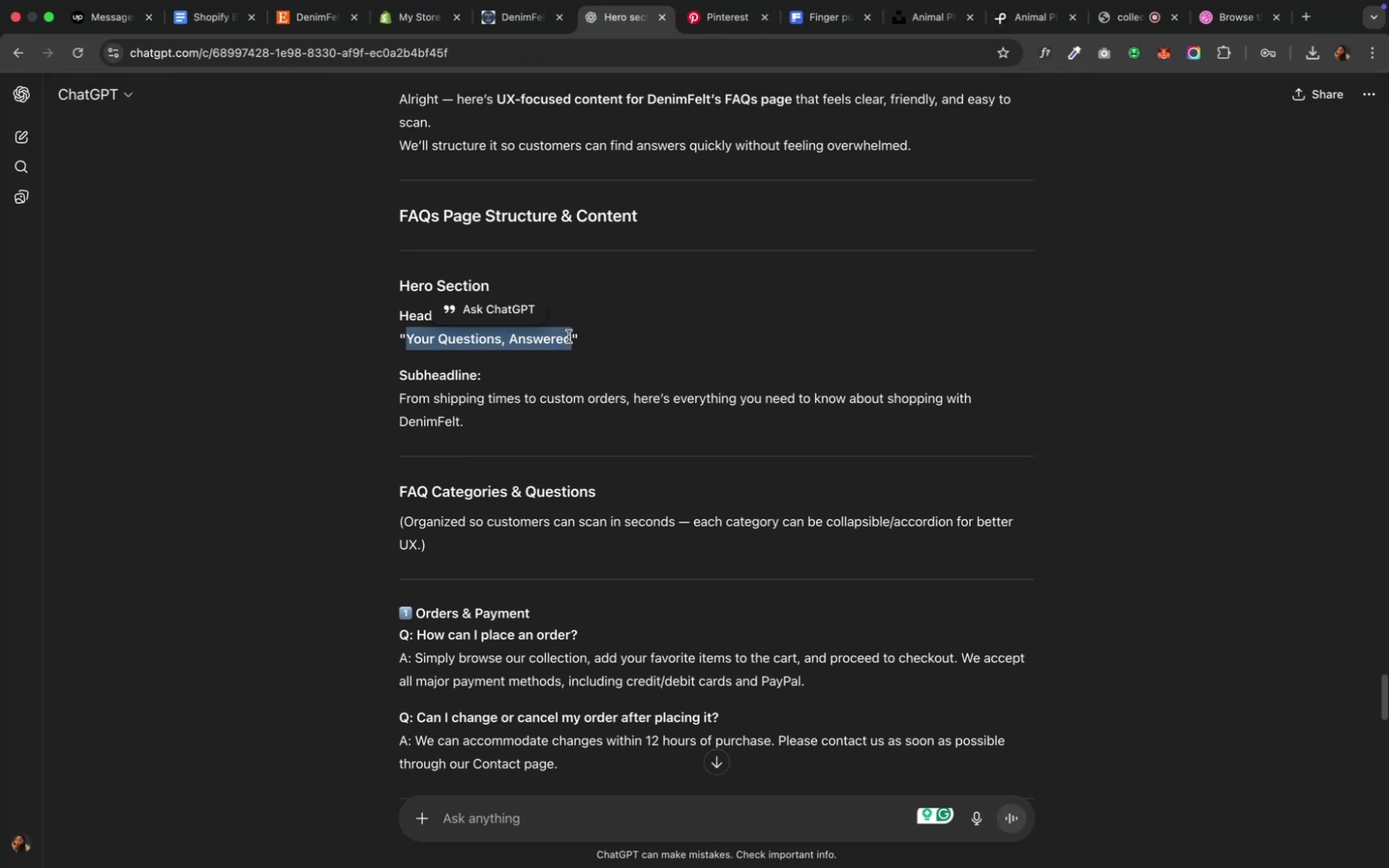 
key(Meta+C)
 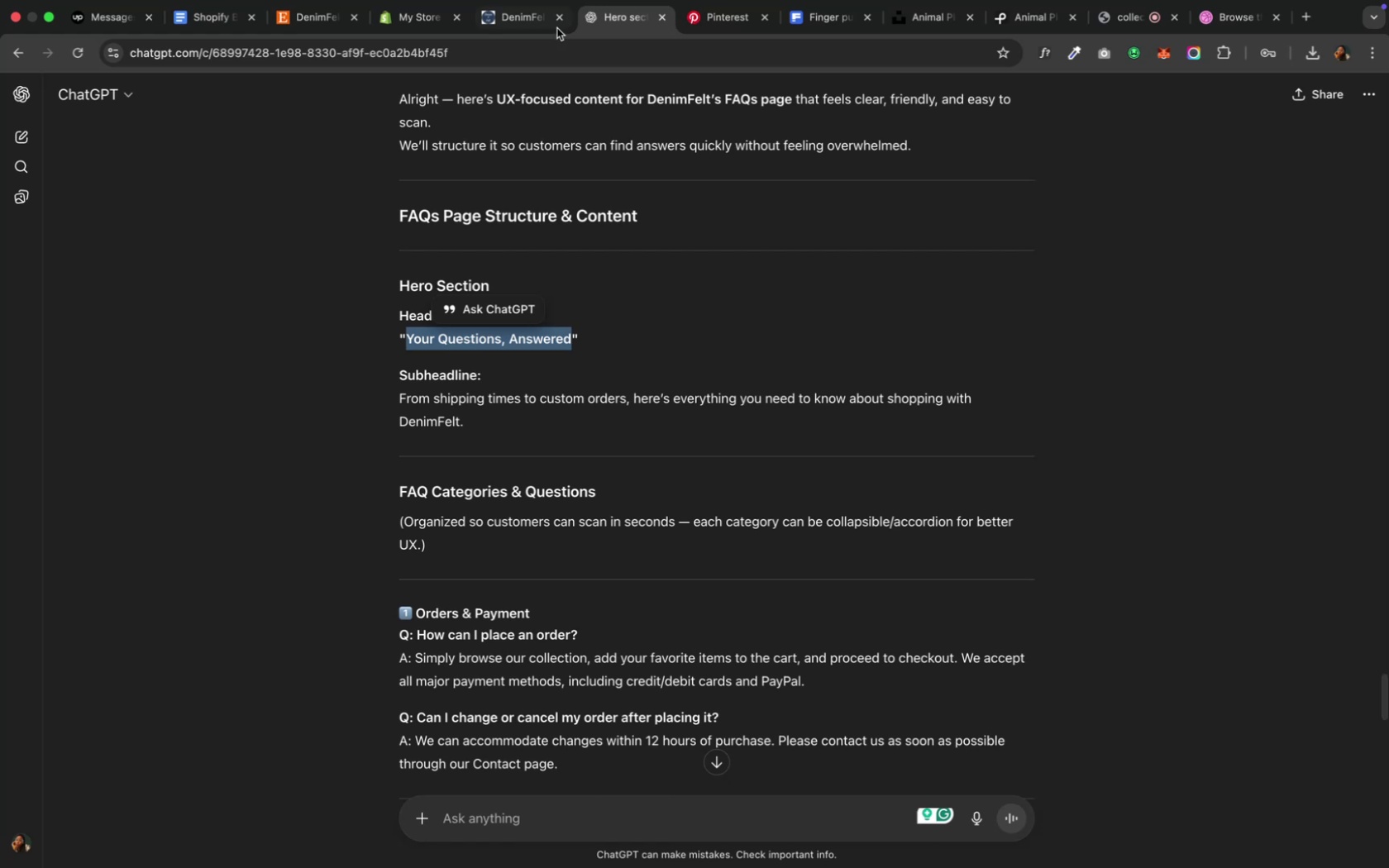 
left_click([401, 14])
 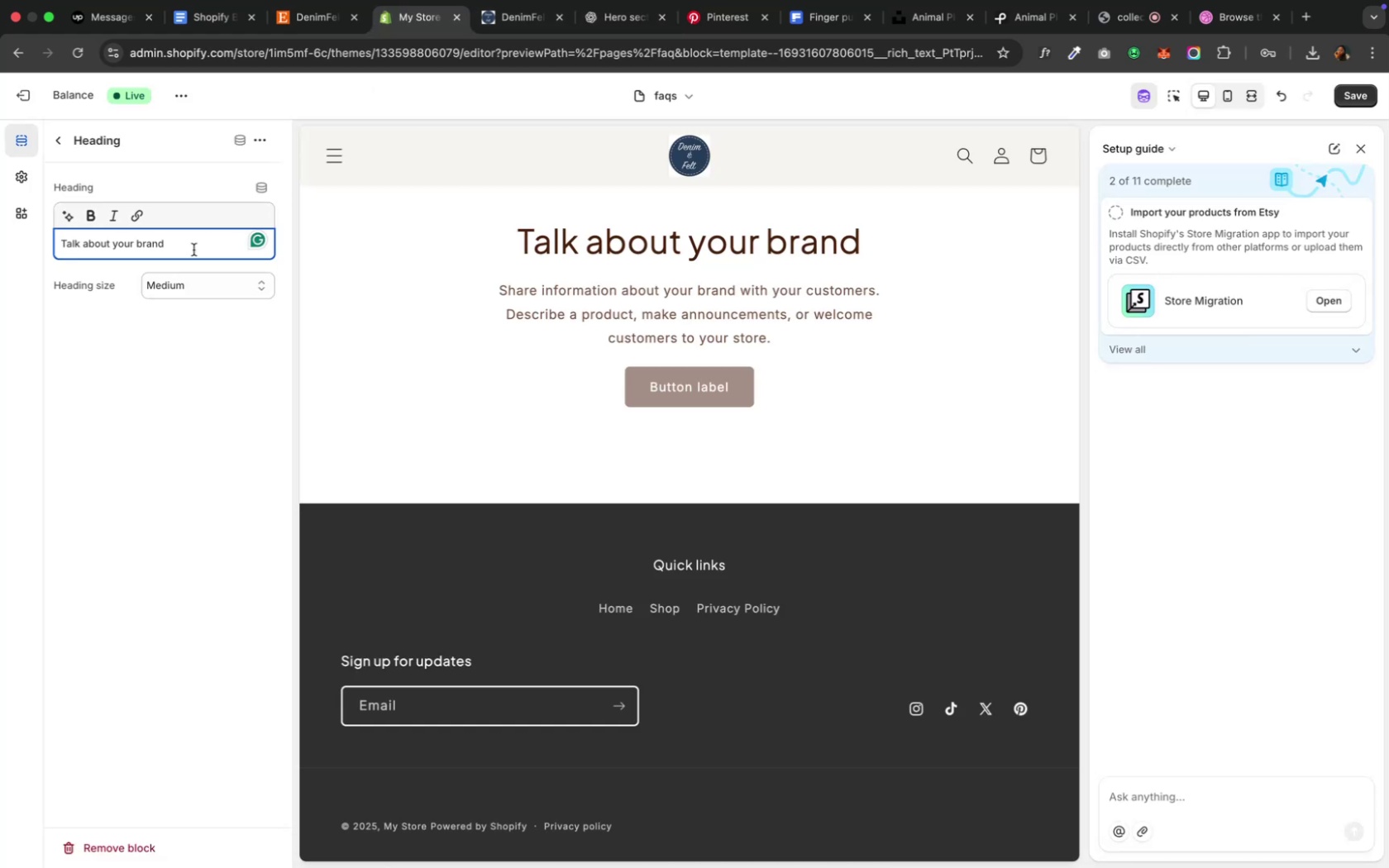 
key(Meta+A)
 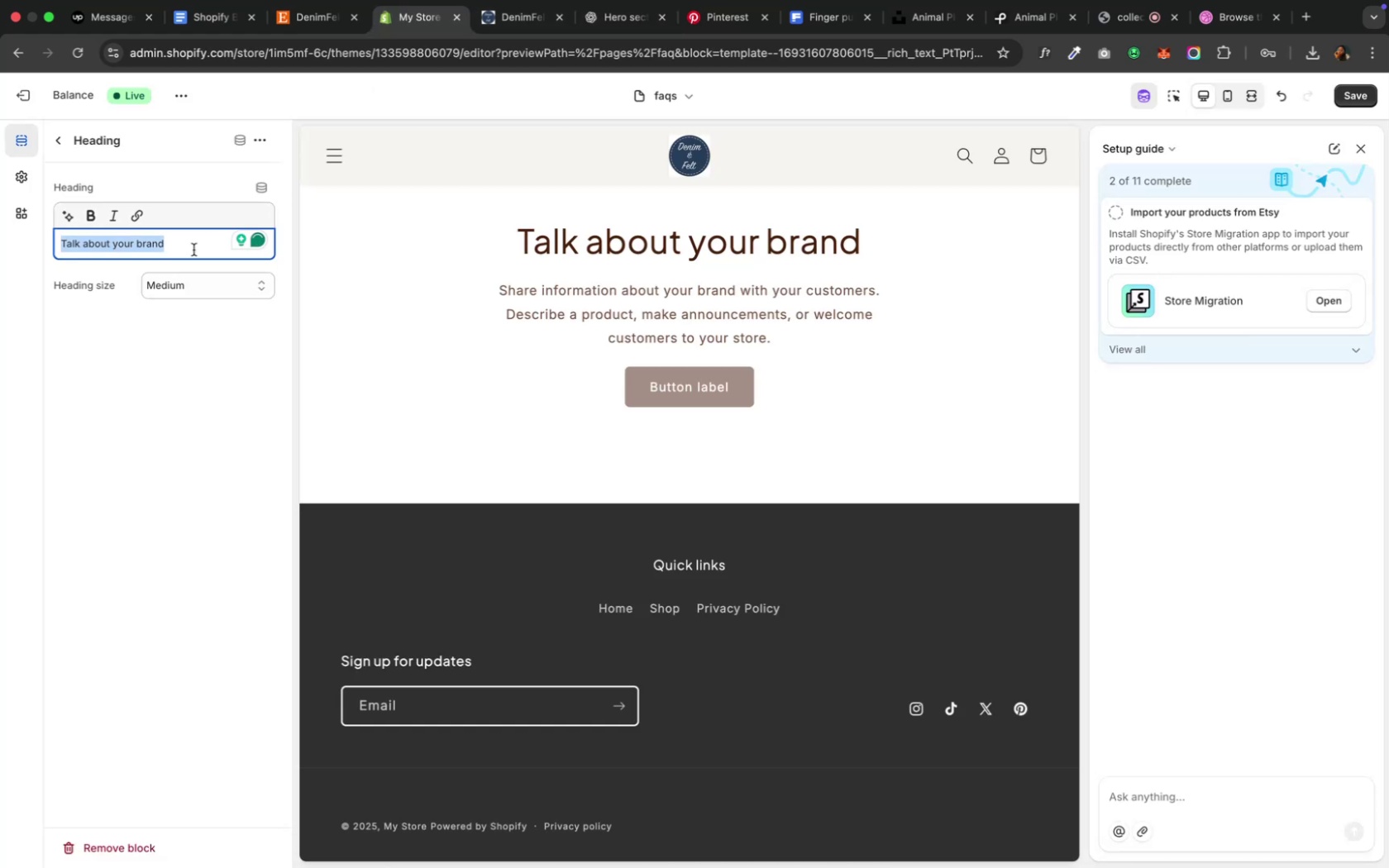 
key(Meta+V)
 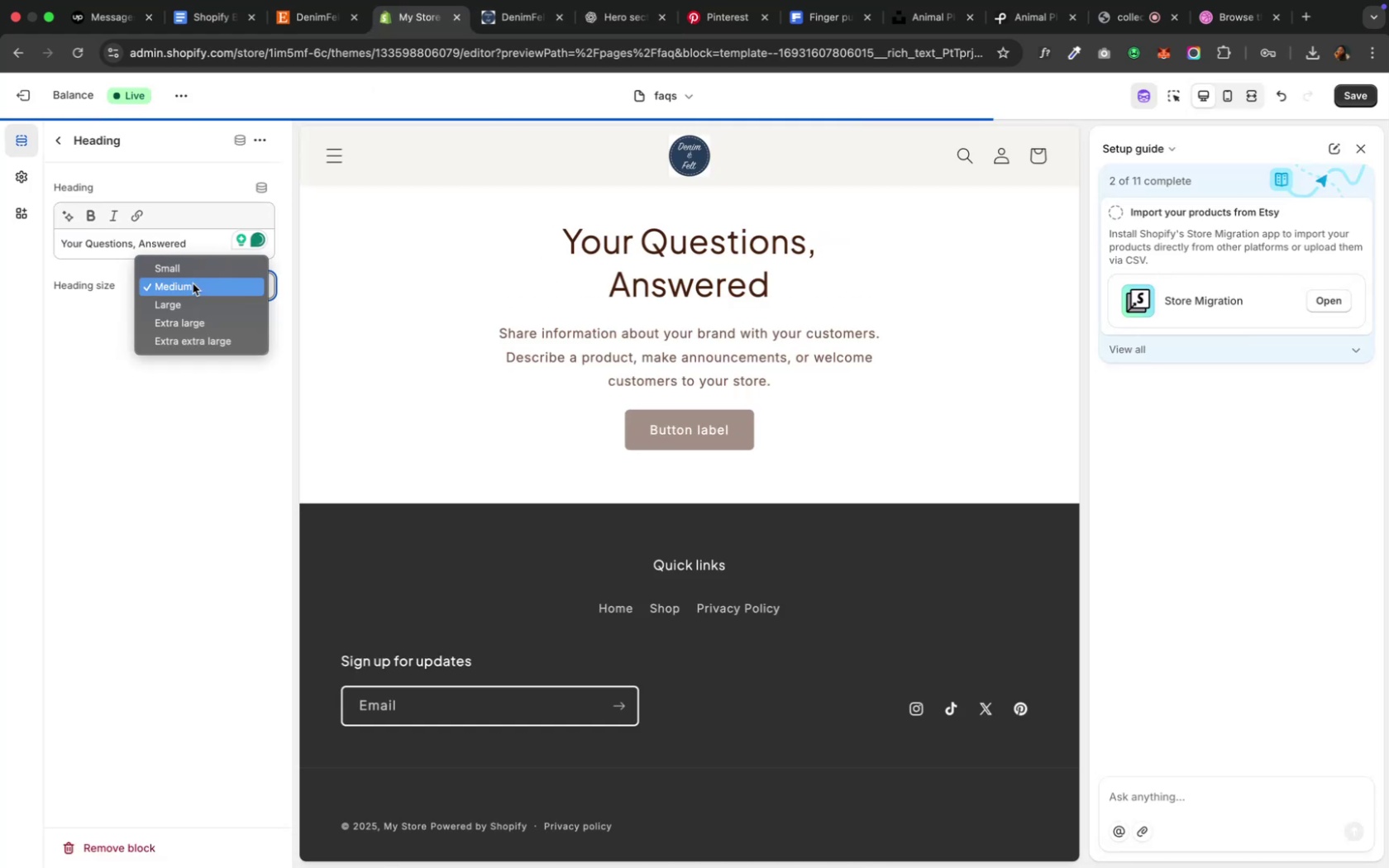 
left_click([189, 320])
 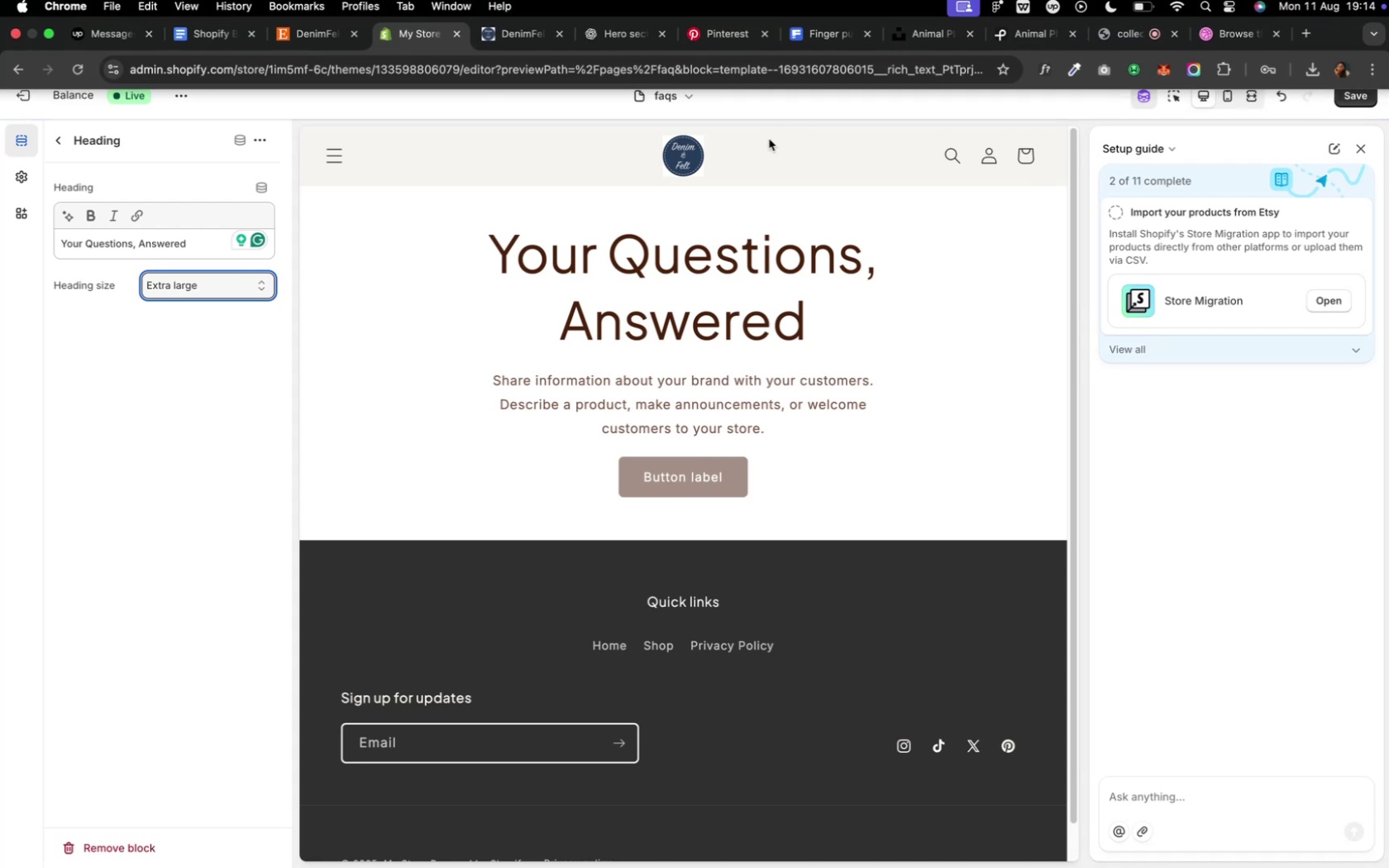 
wait(5.57)
 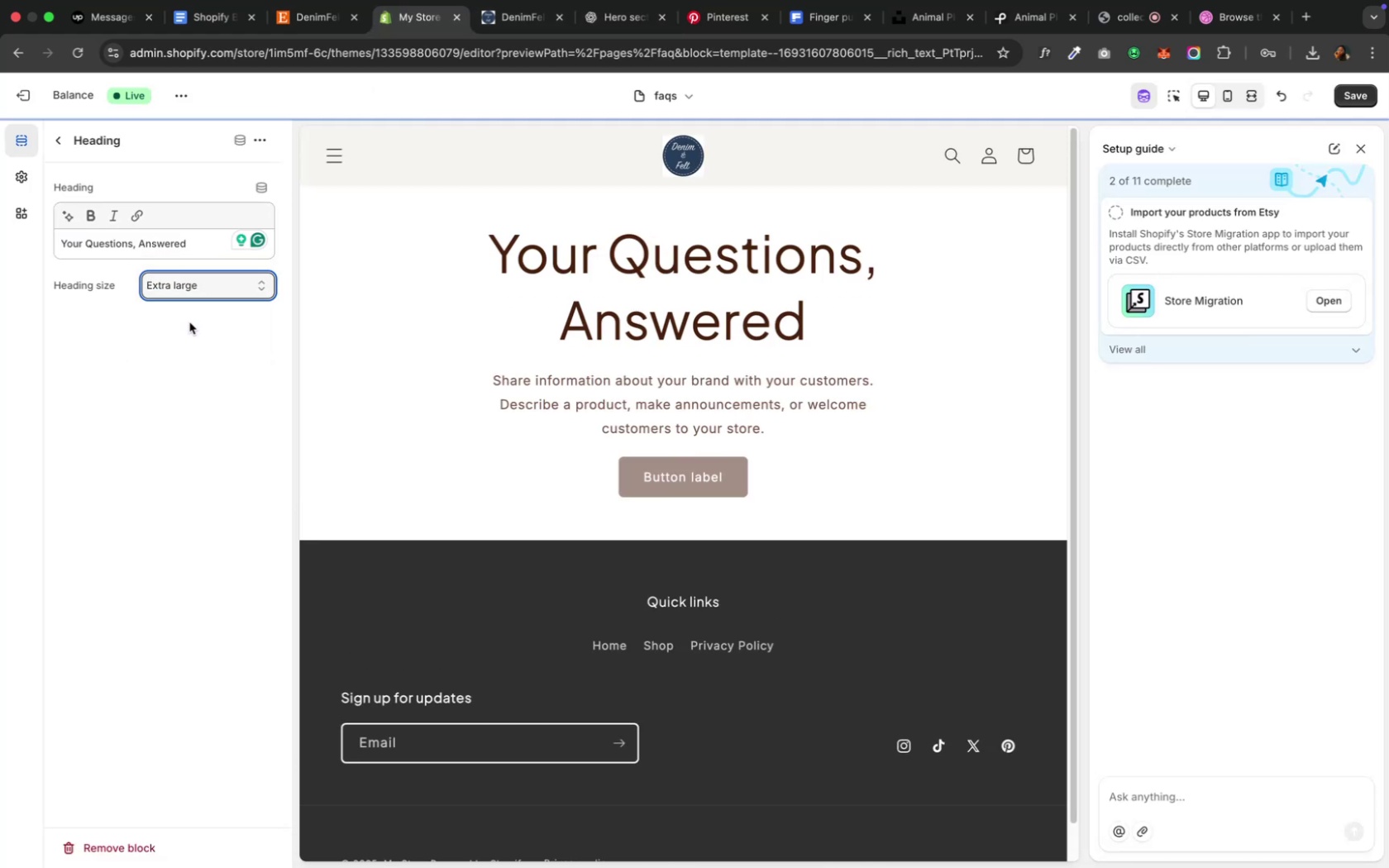 
left_click([578, 384])
 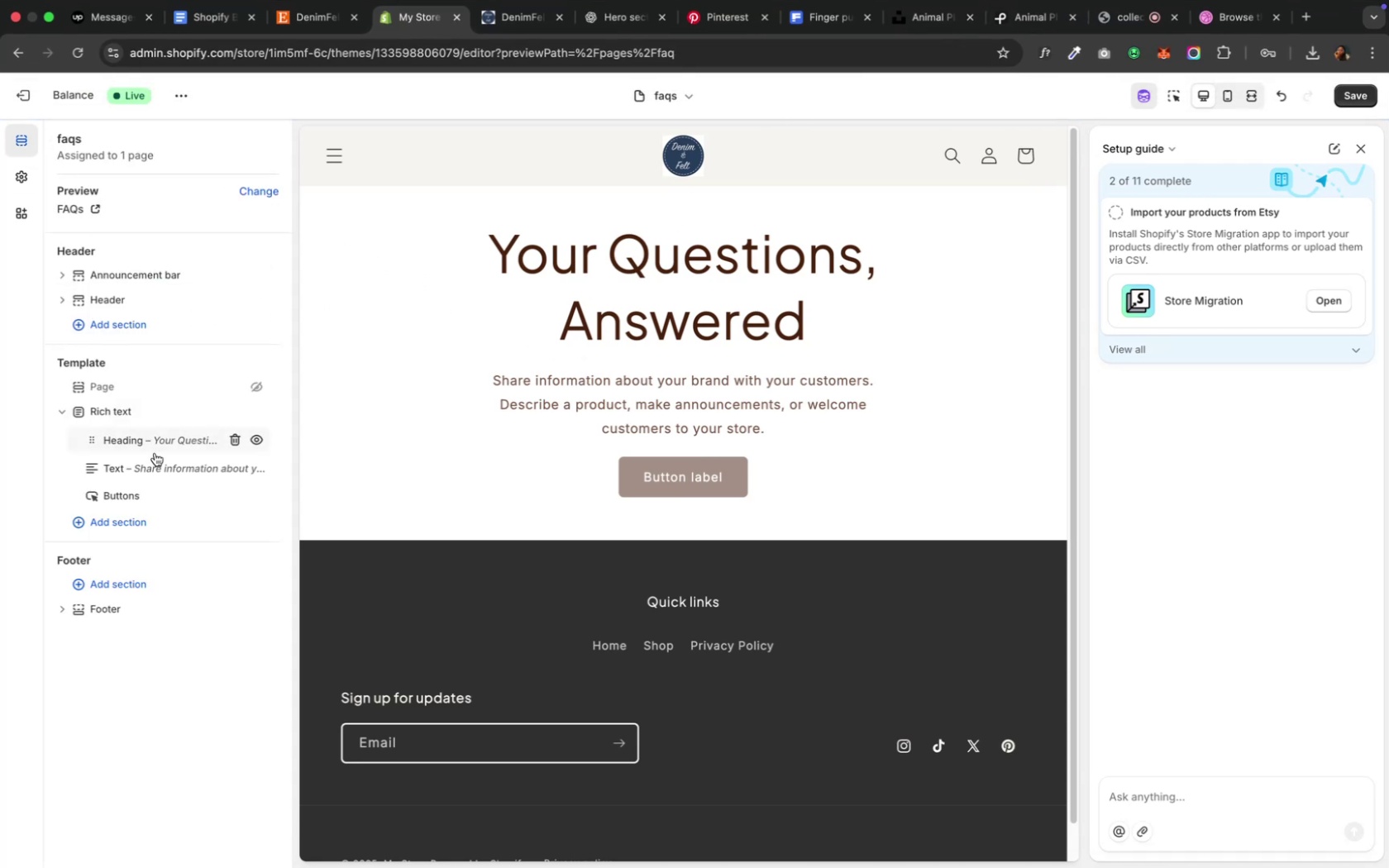 
left_click([160, 466])
 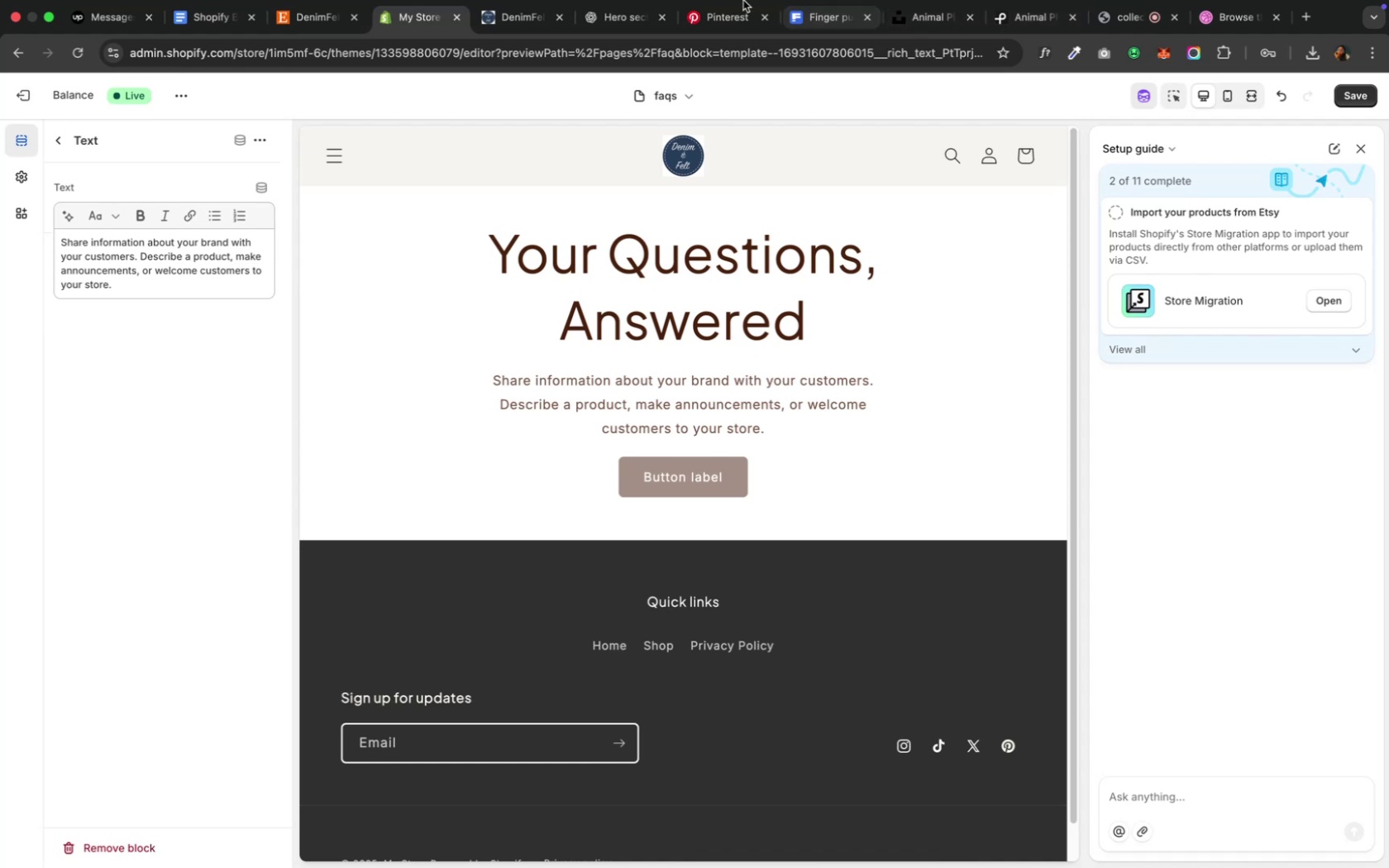 
left_click([618, 15])
 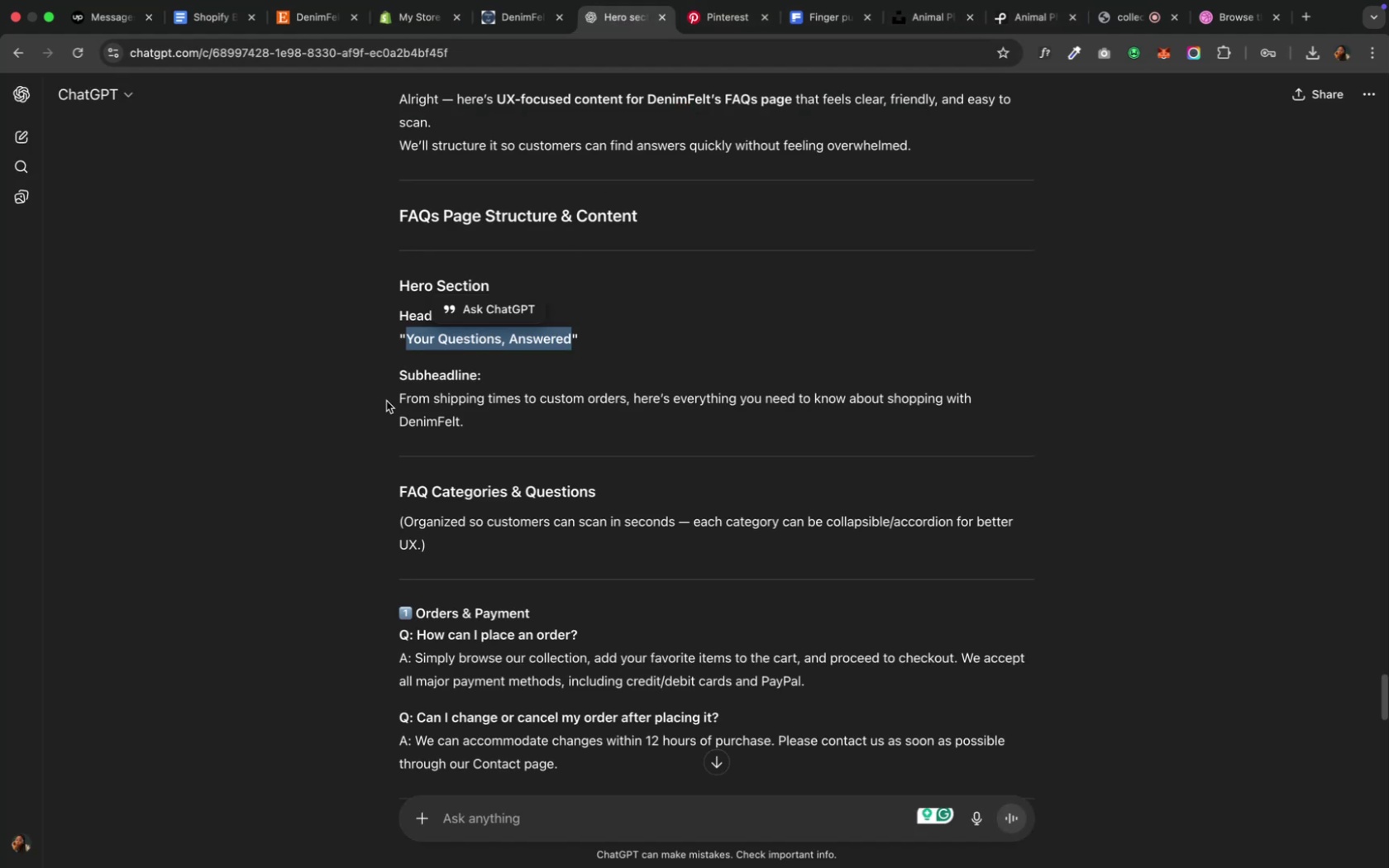 
left_click_drag(start_coordinate=[394, 398], to_coordinate=[466, 419])
 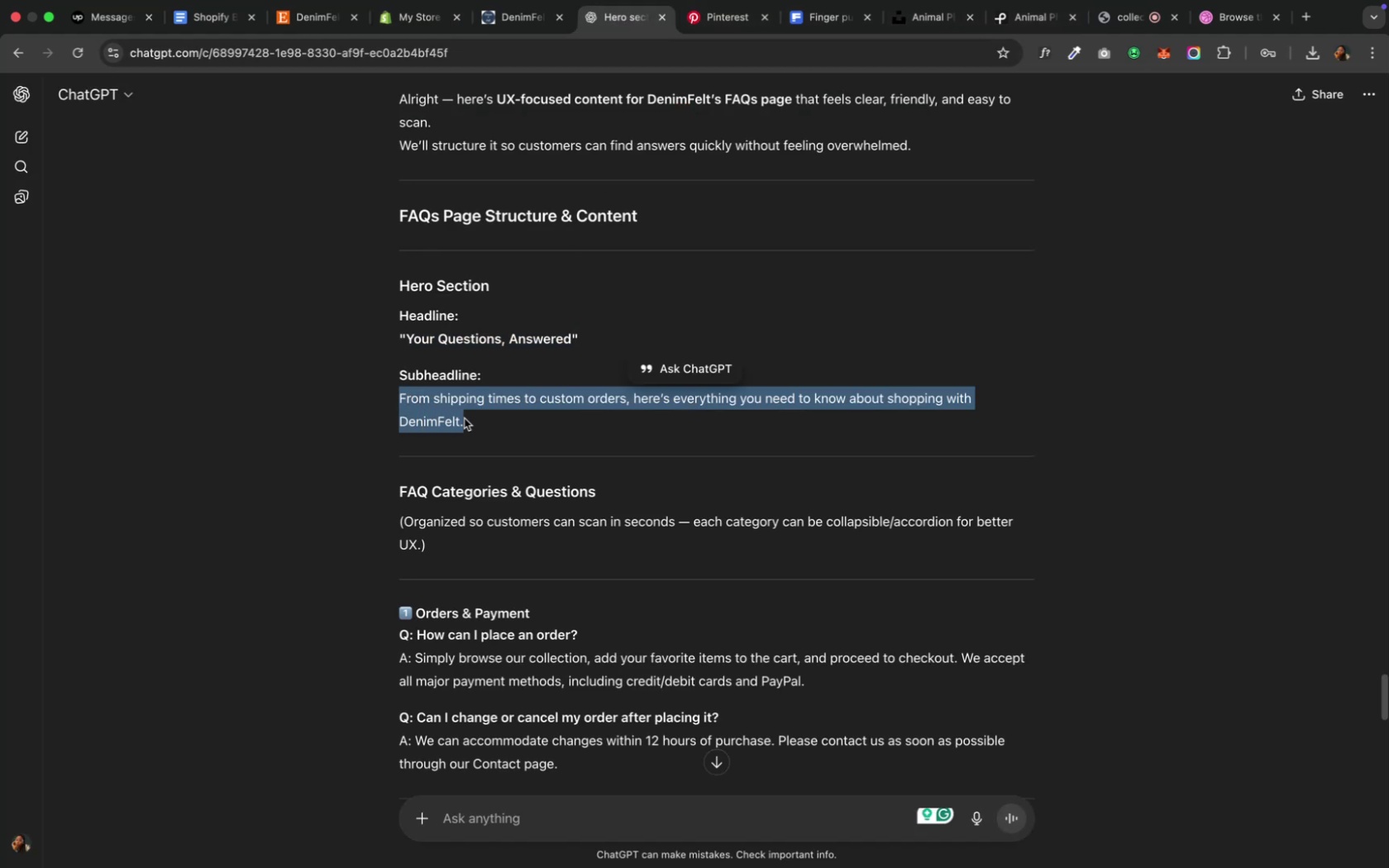 
key(Meta+C)
 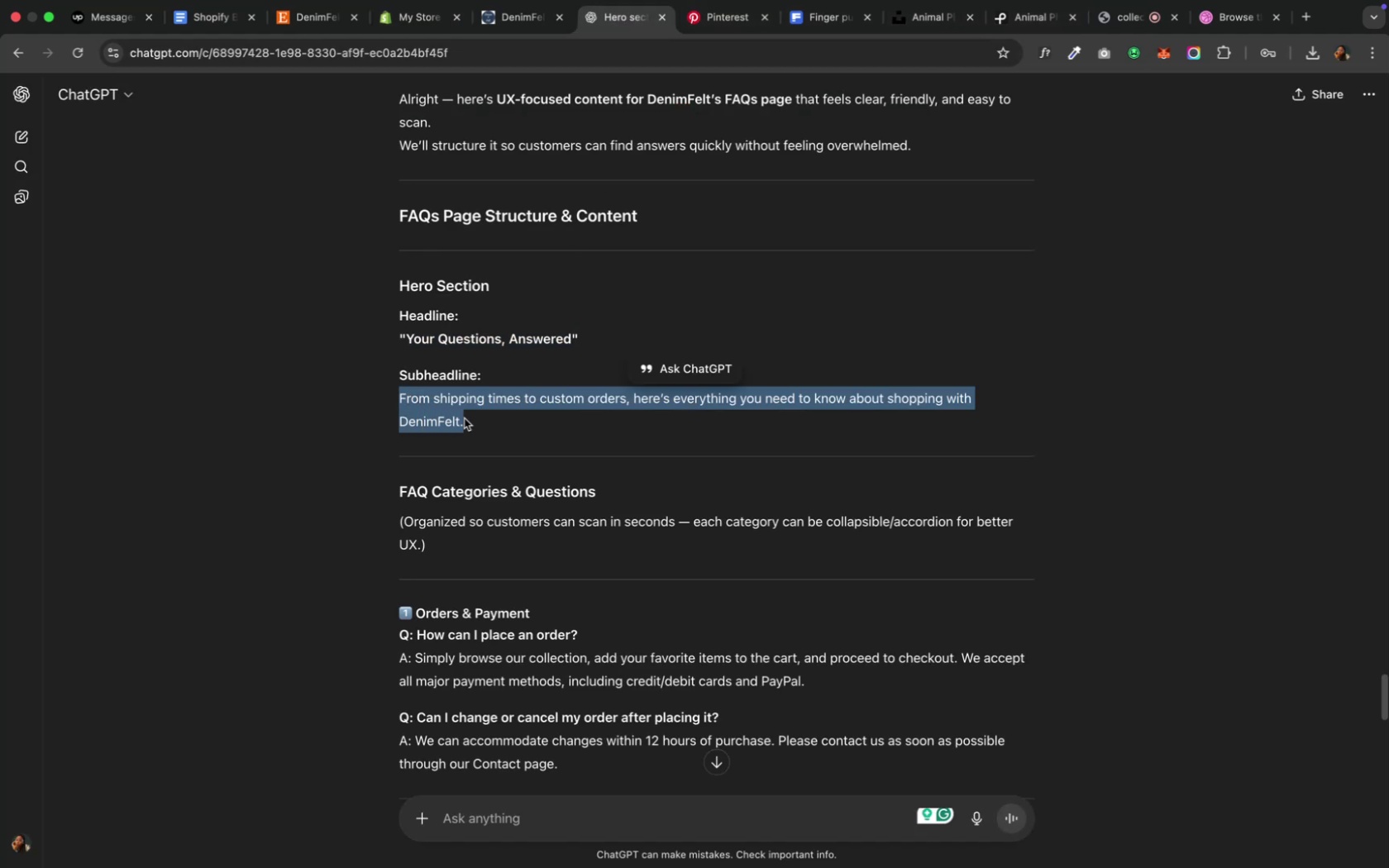 
key(Meta+C)
 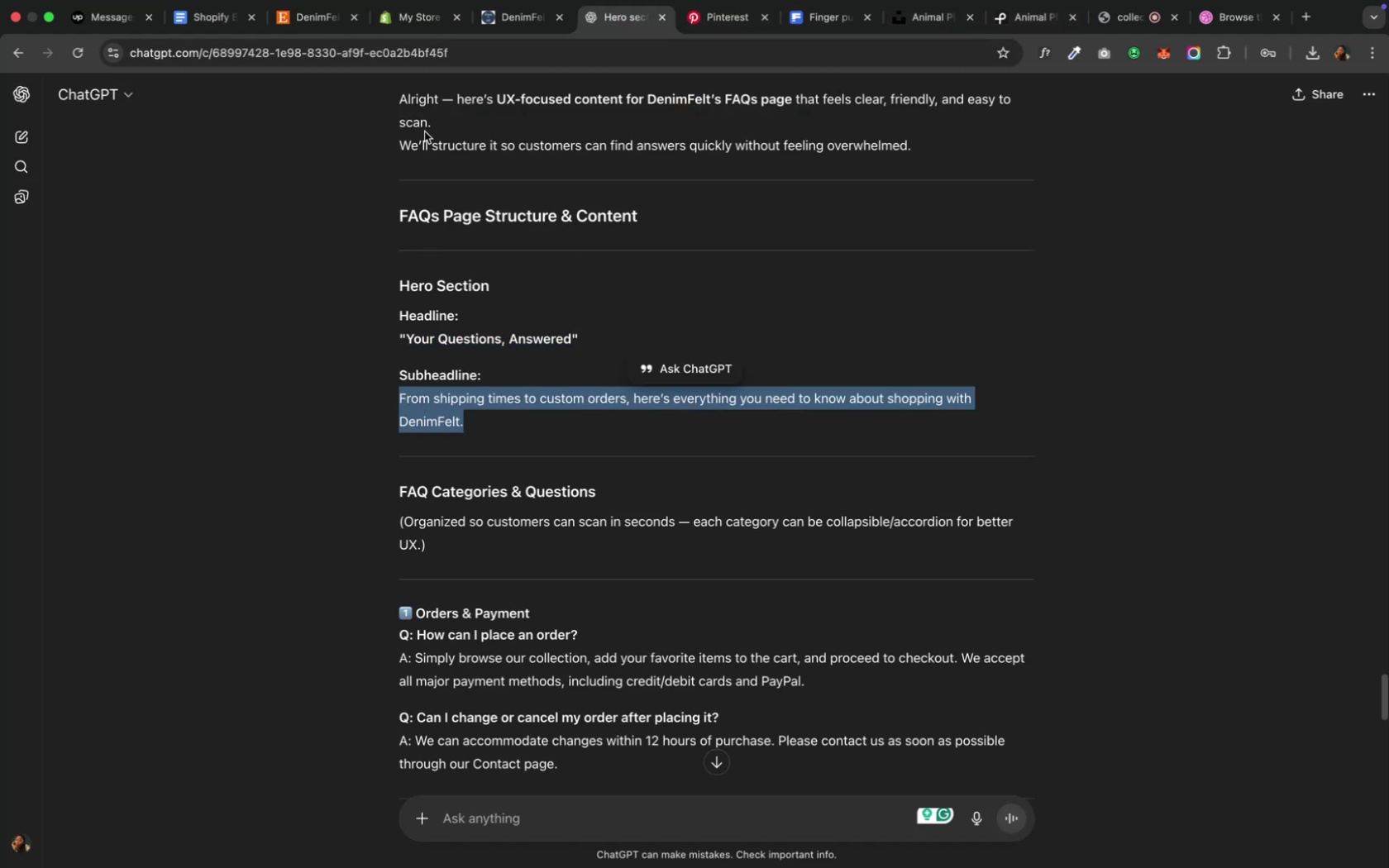 
left_click([405, 28])
 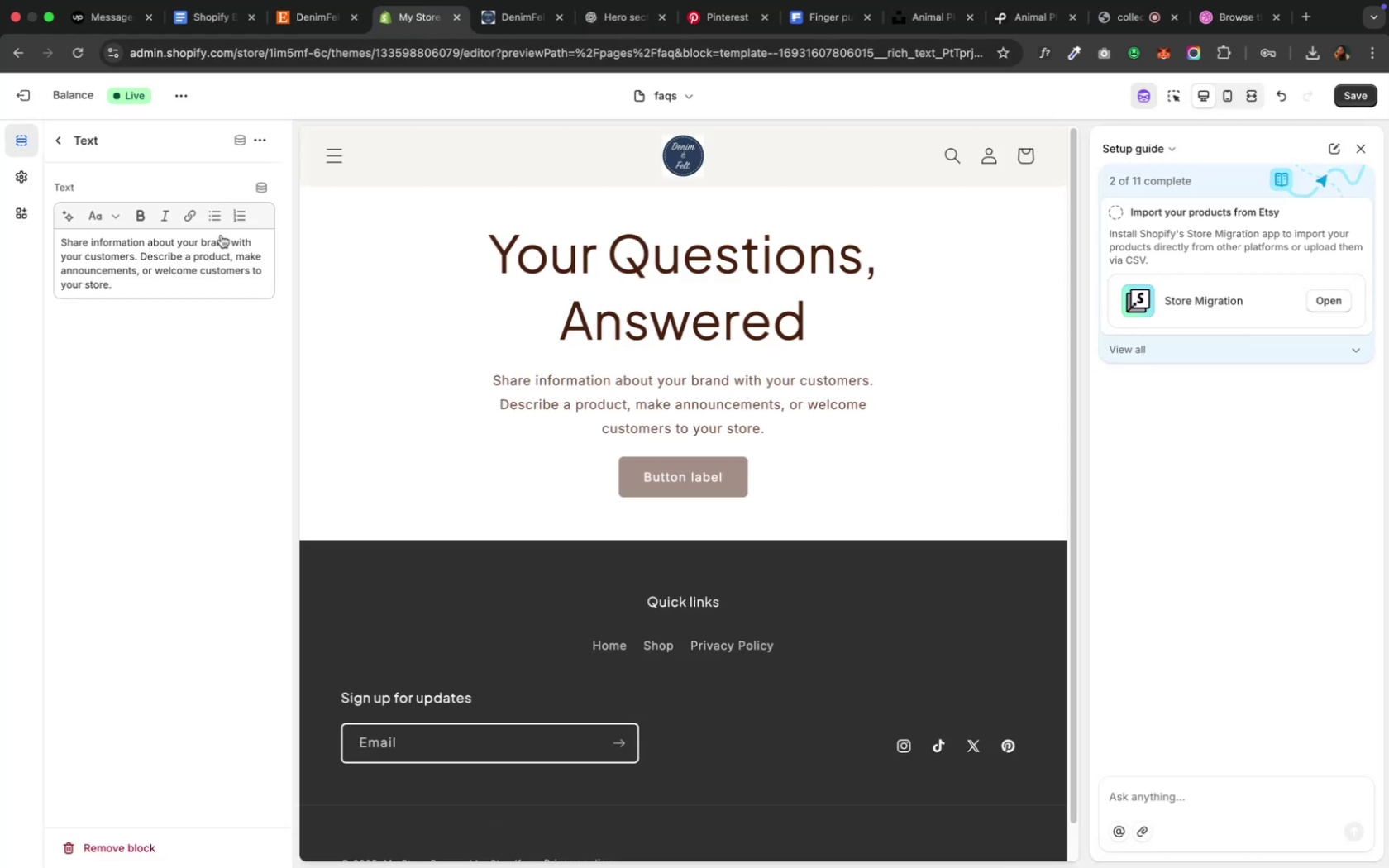 
left_click([203, 312])
 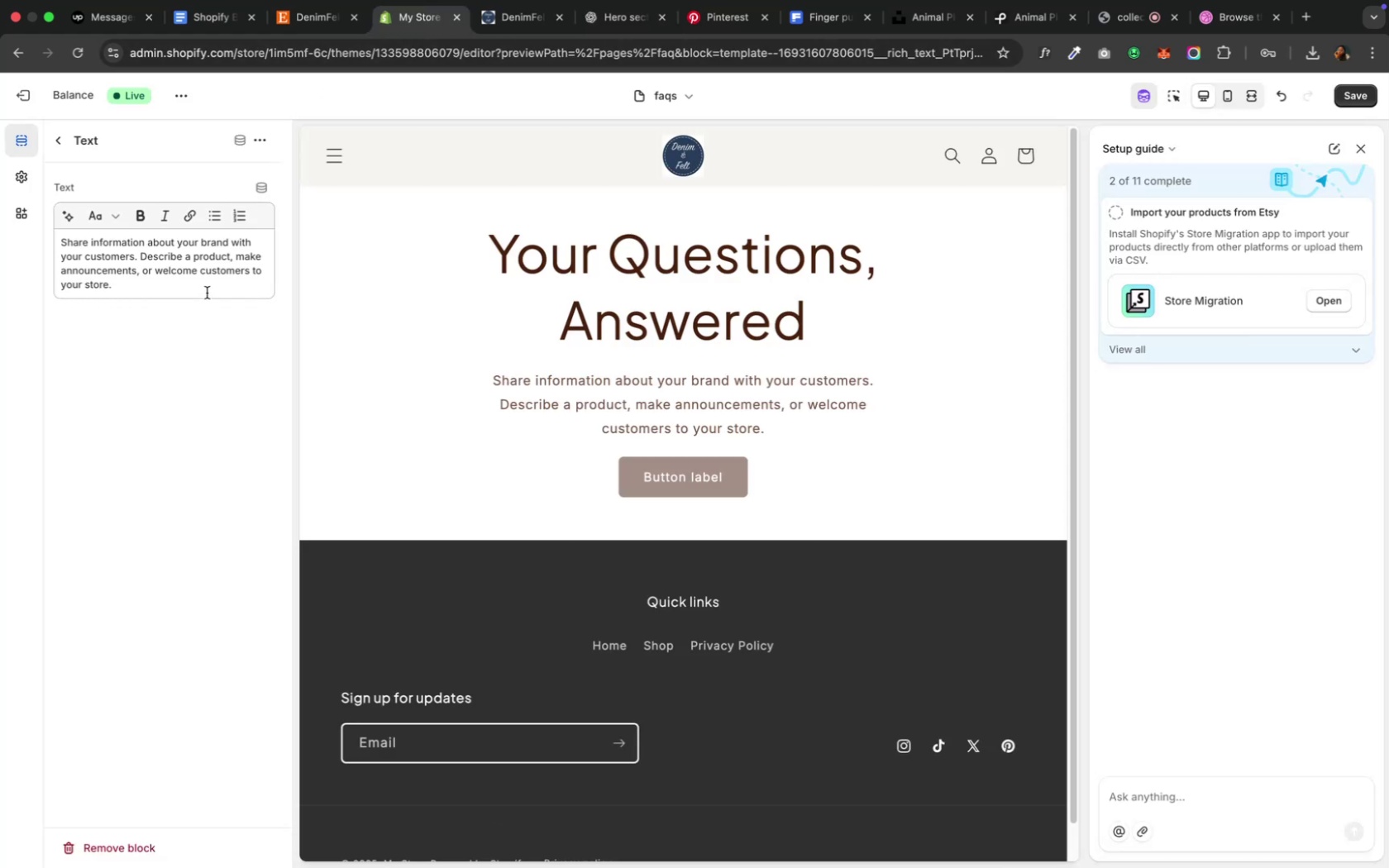 
left_click([208, 293])
 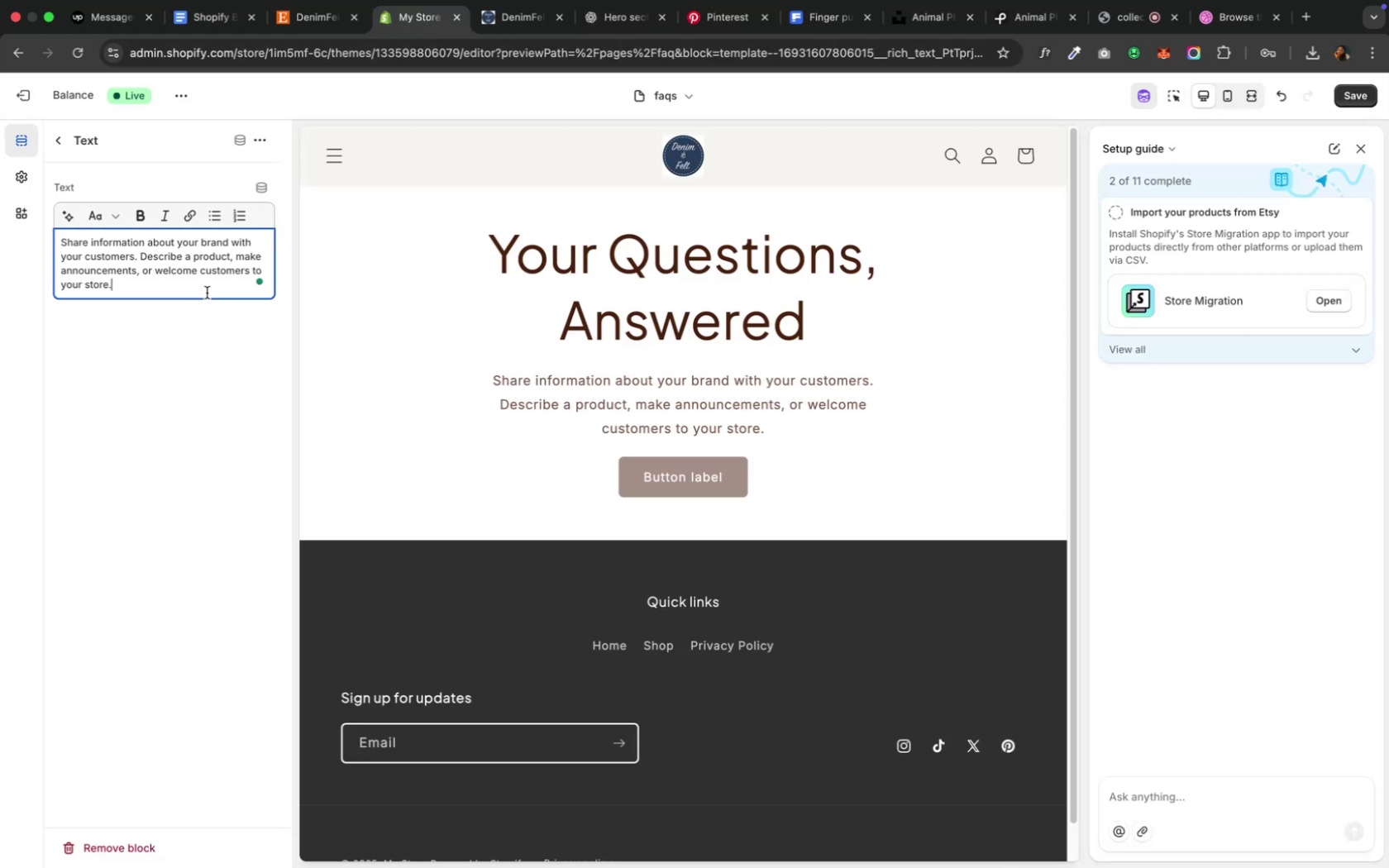 
key(Meta+A)
 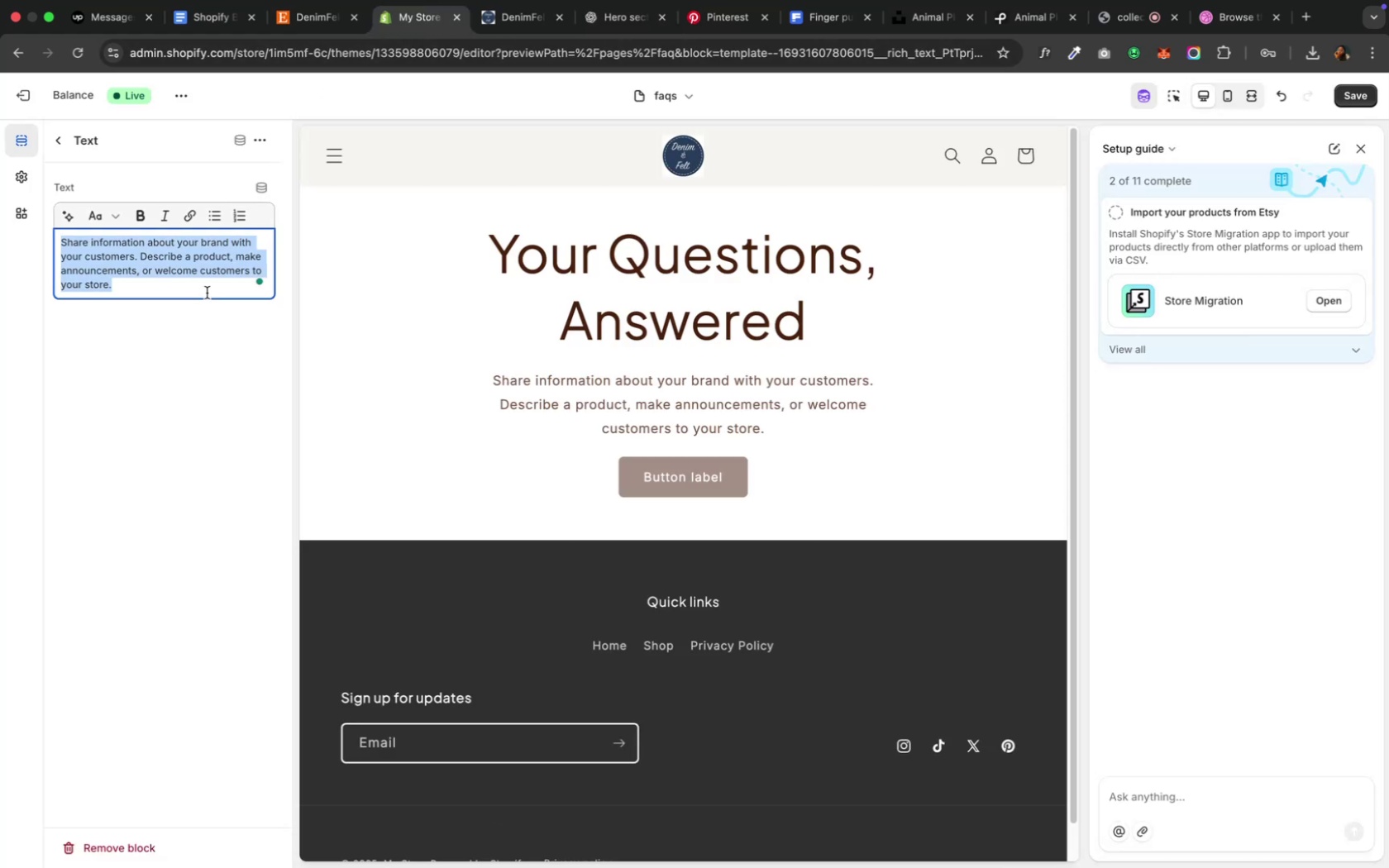 
key(Meta+V)
 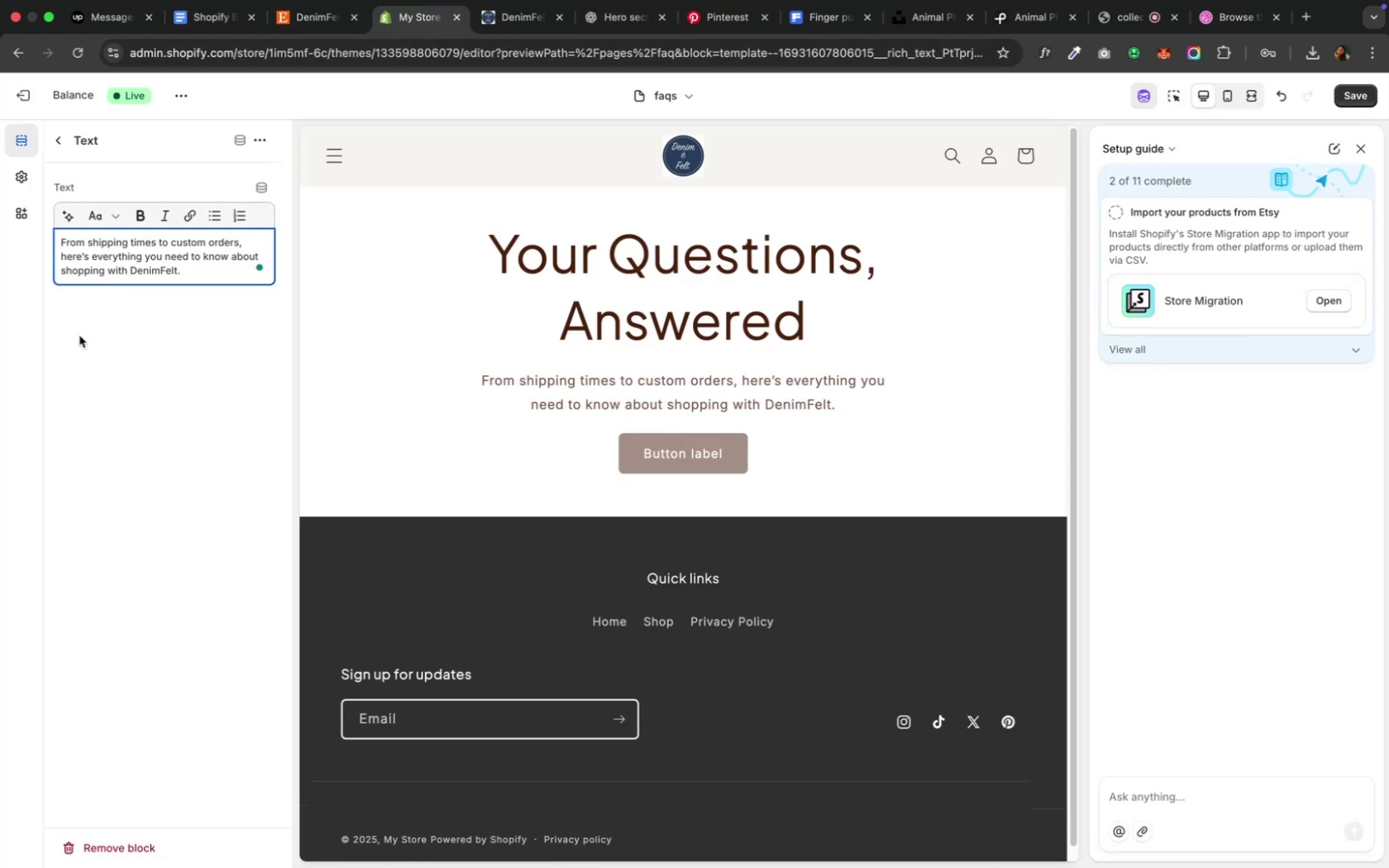 
left_click([97, 329])
 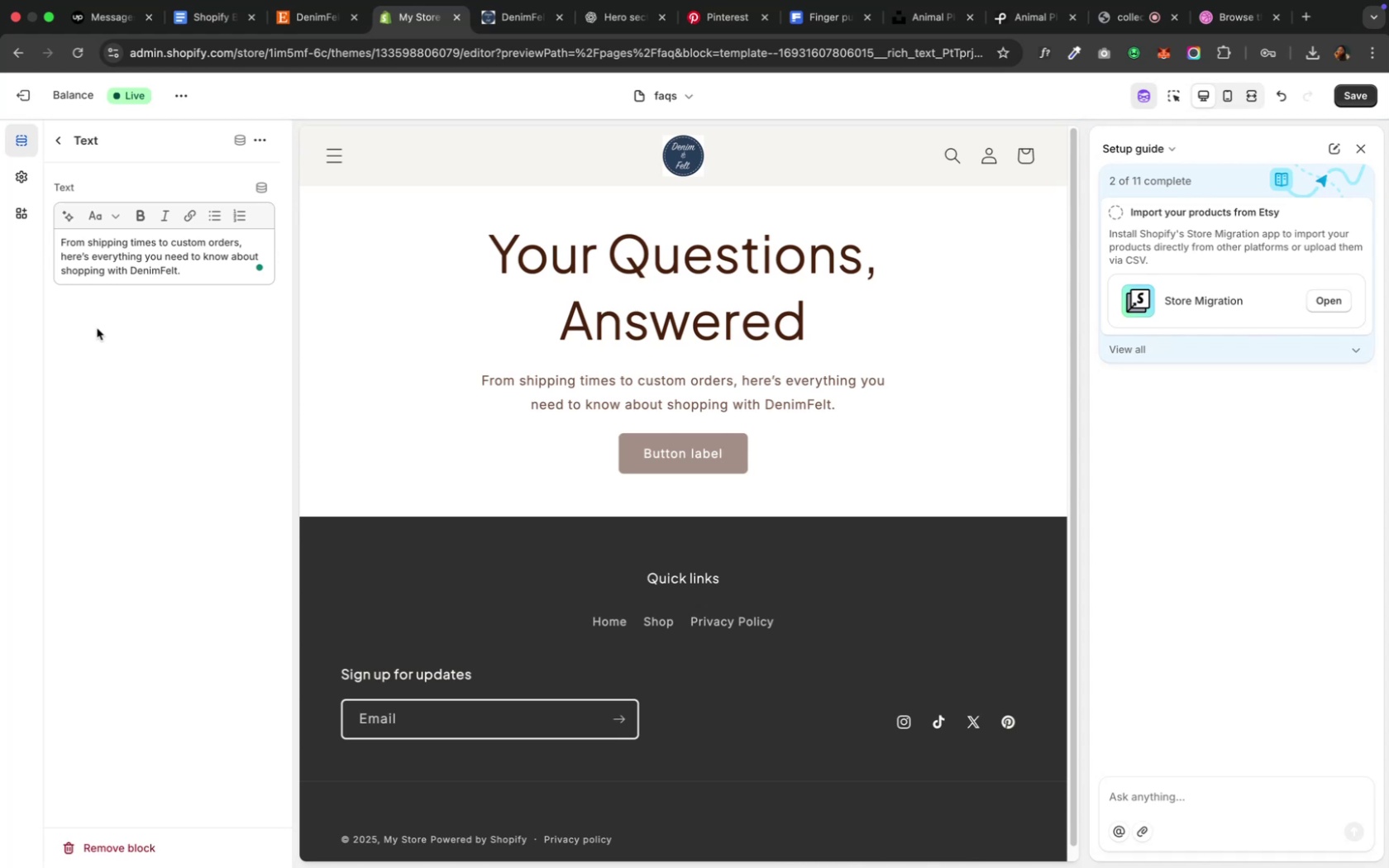 
wait(5.98)
 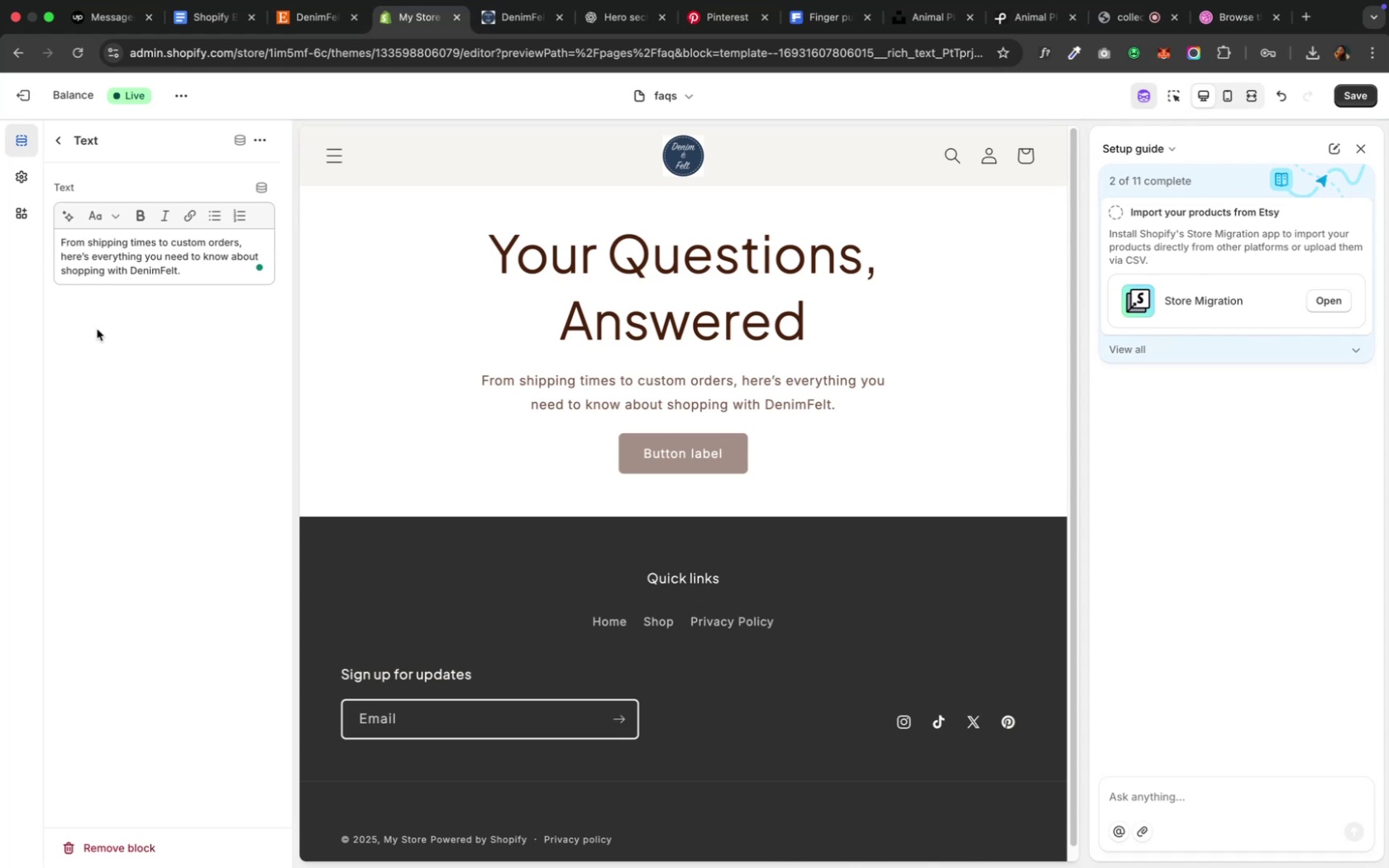 
left_click([55, 132])
 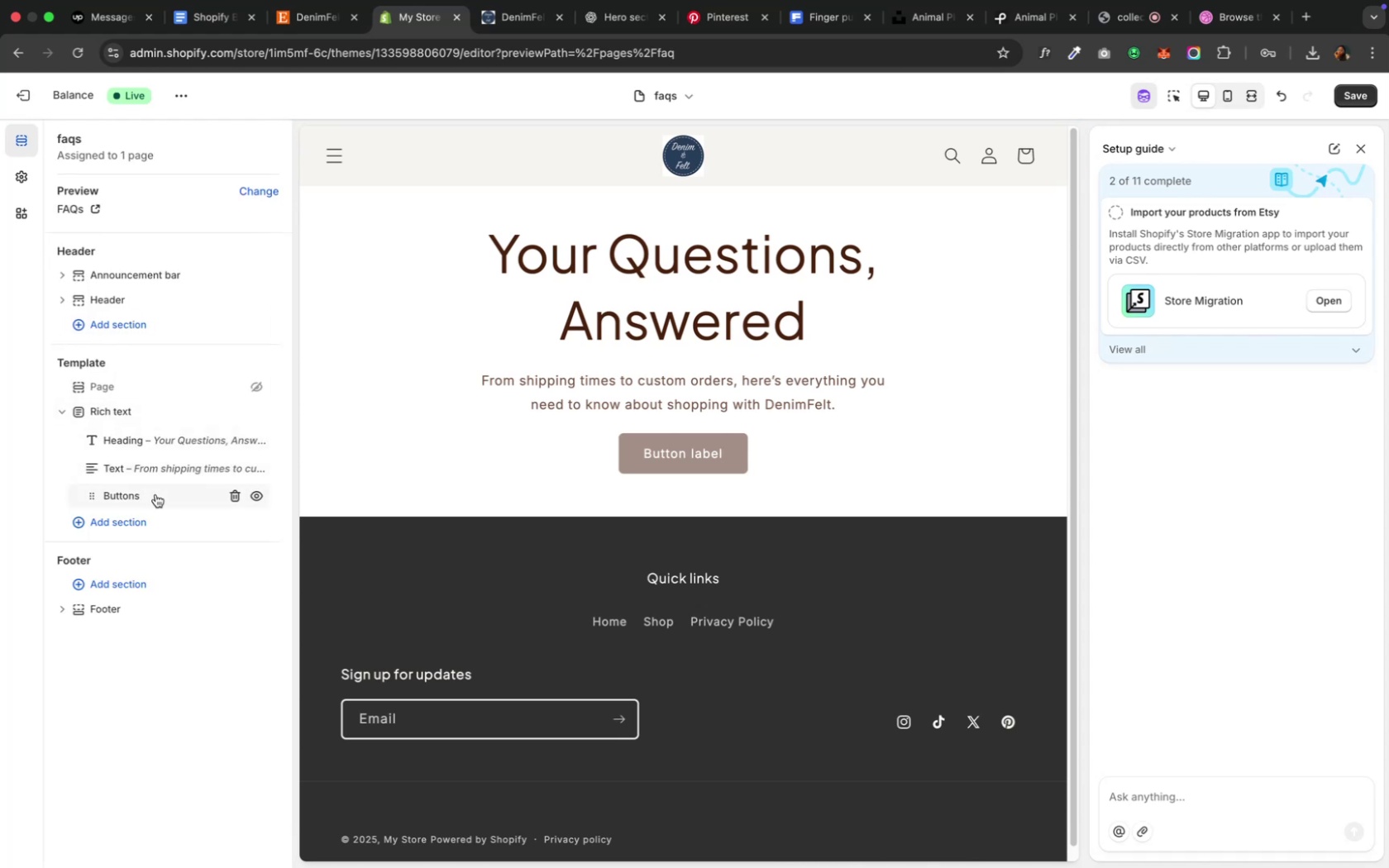 
left_click([155, 495])
 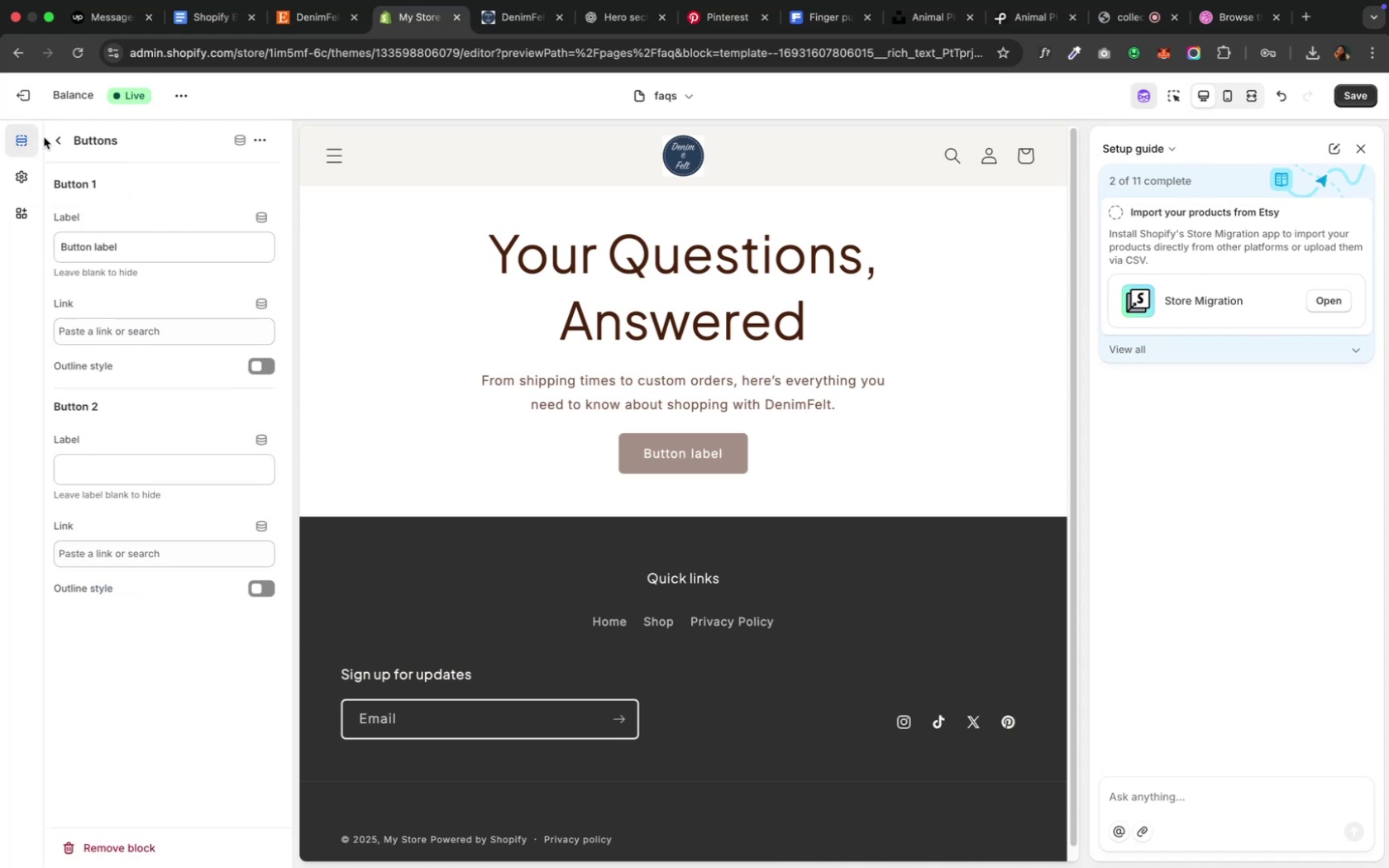 
left_click([53, 140])
 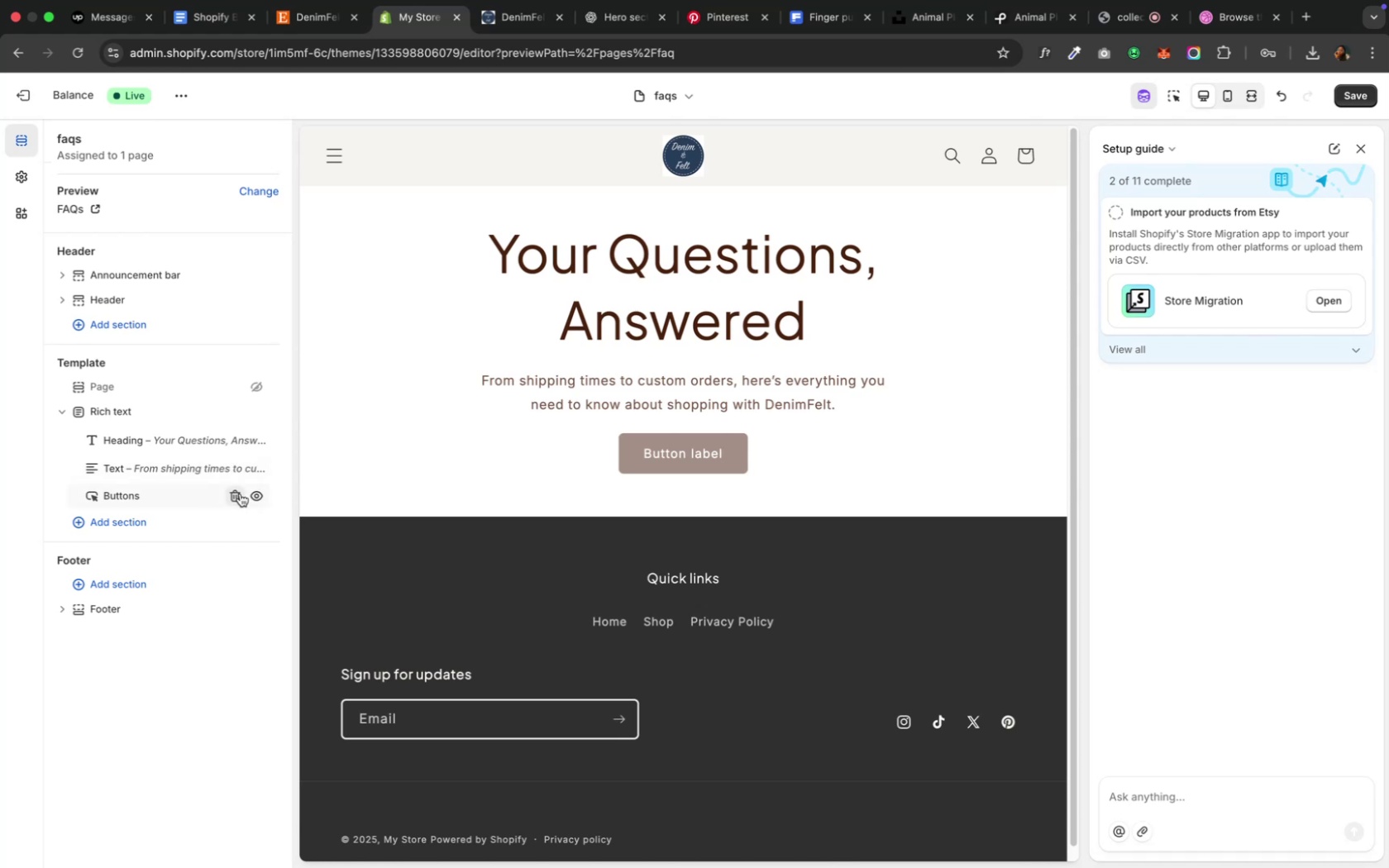 
left_click([260, 498])
 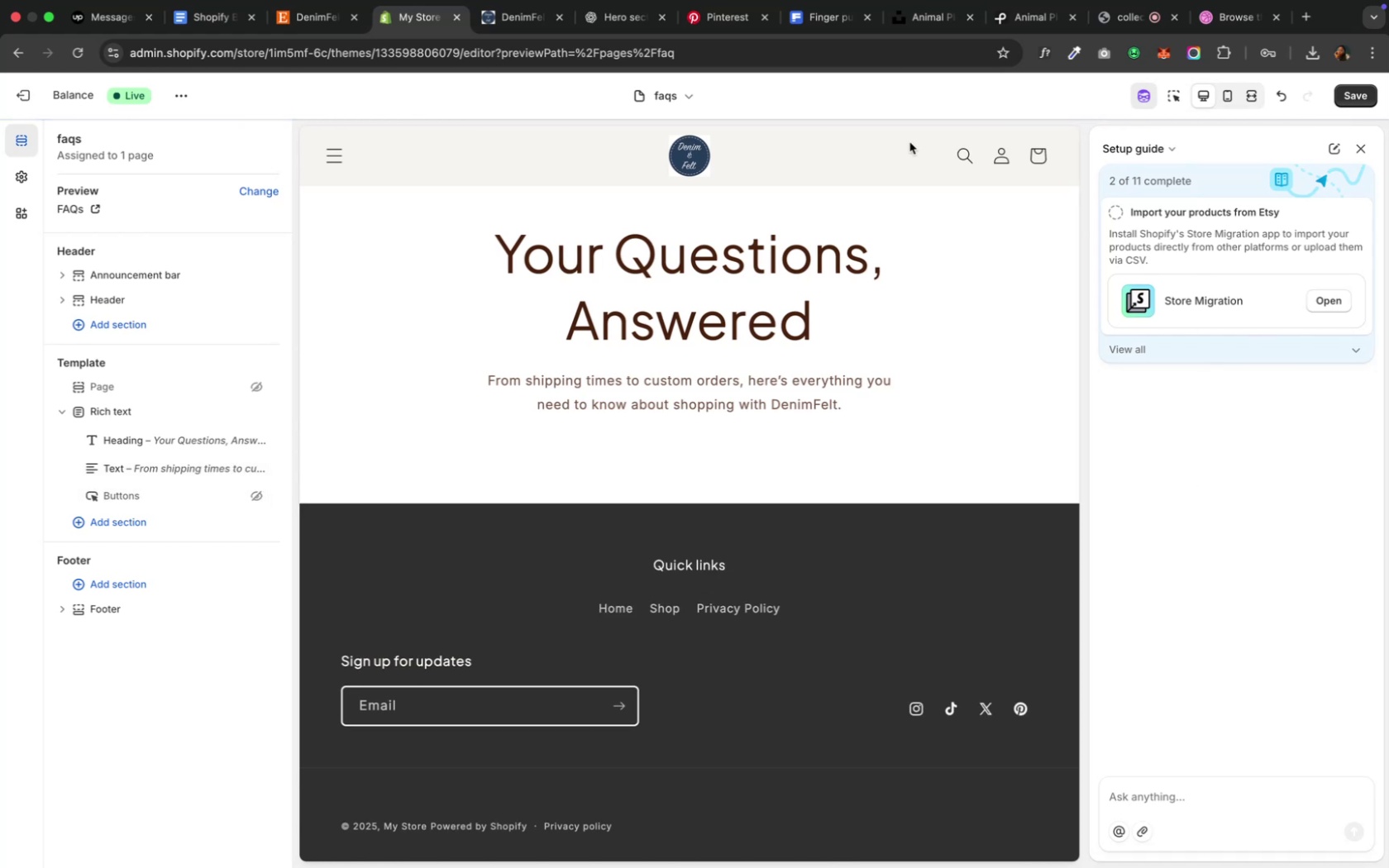 
wait(6.42)
 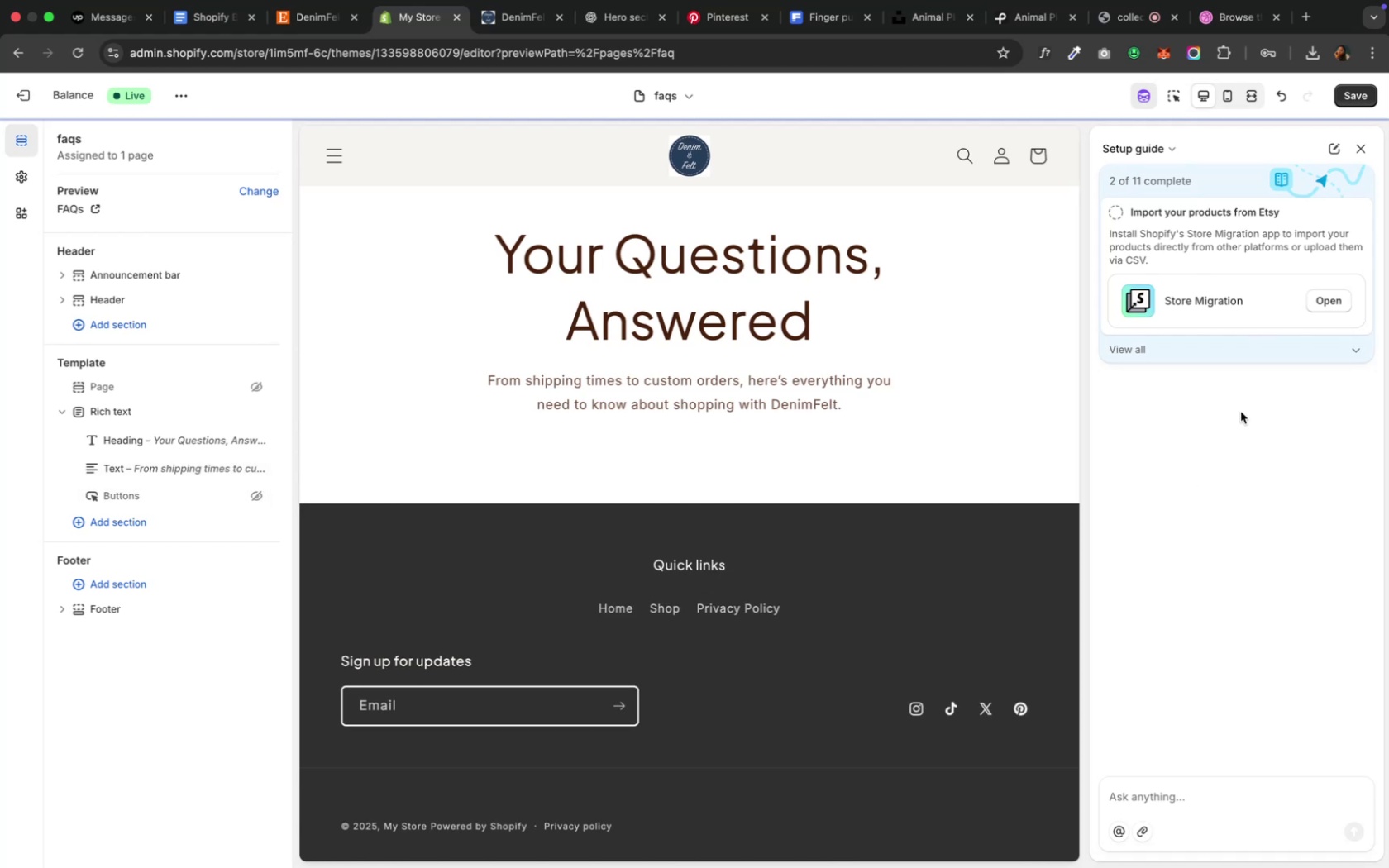 
left_click([83, 522])
 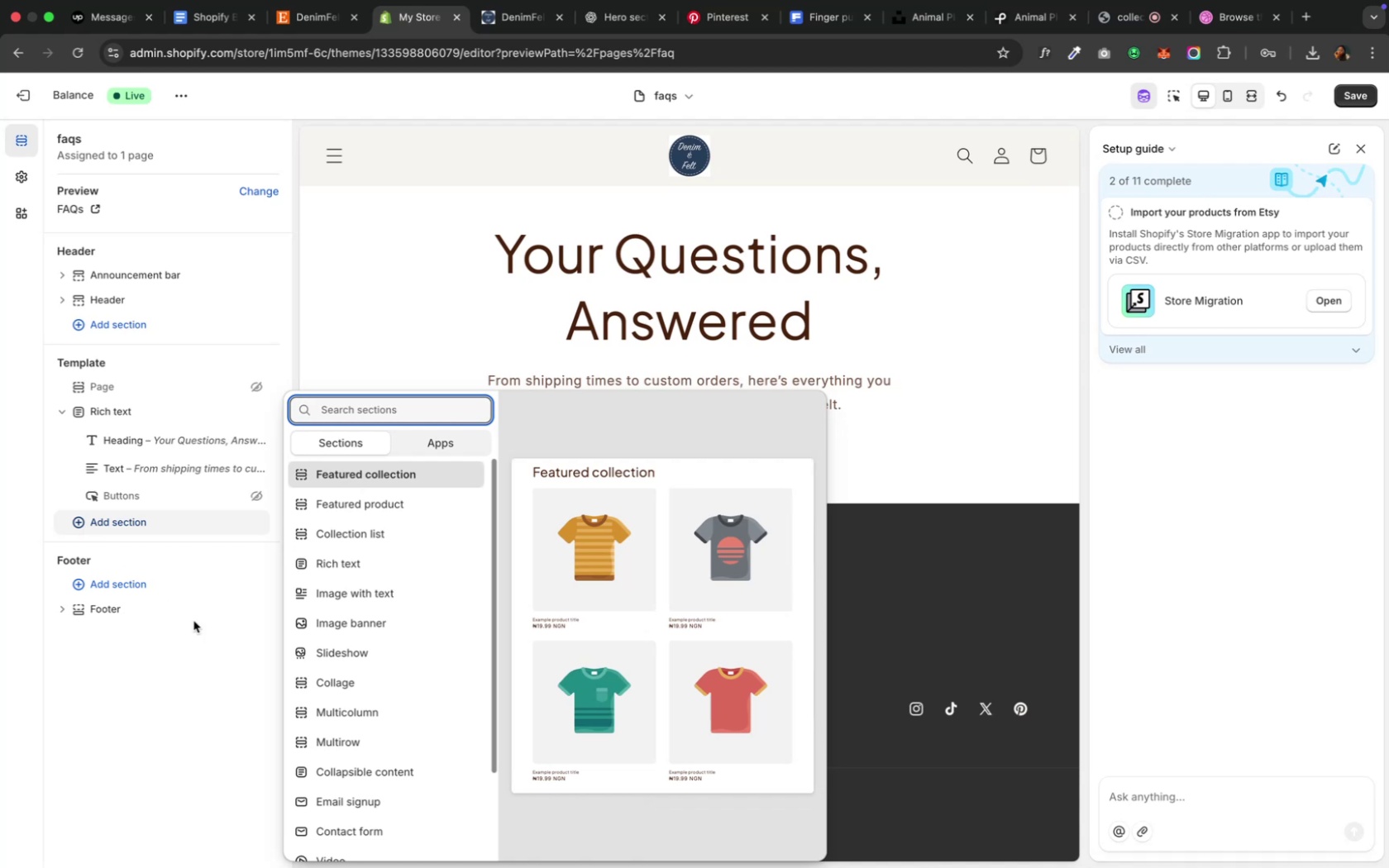 
scroll: coordinate [342, 748], scroll_direction: down, amount: 29.0
 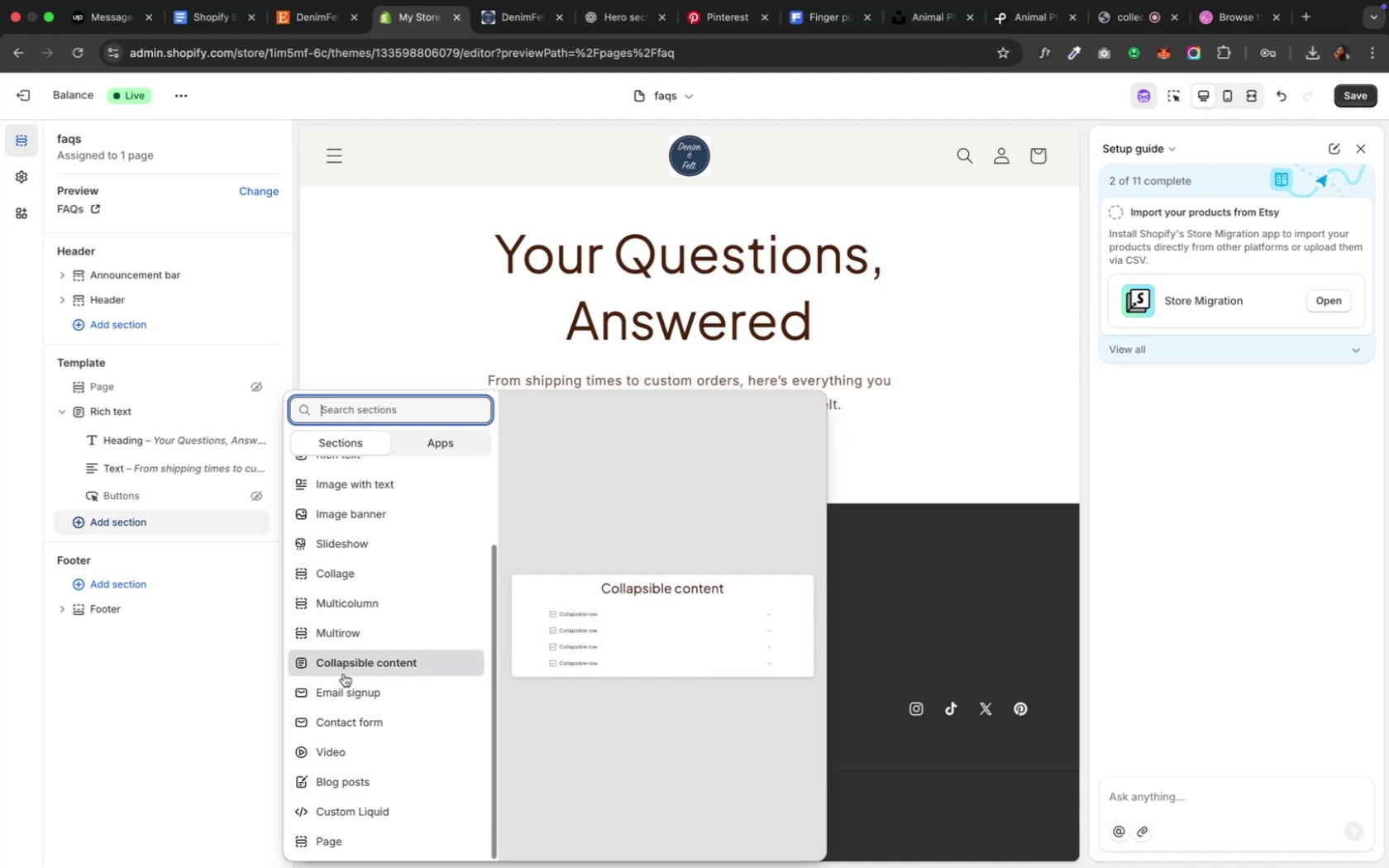 
wait(10.17)
 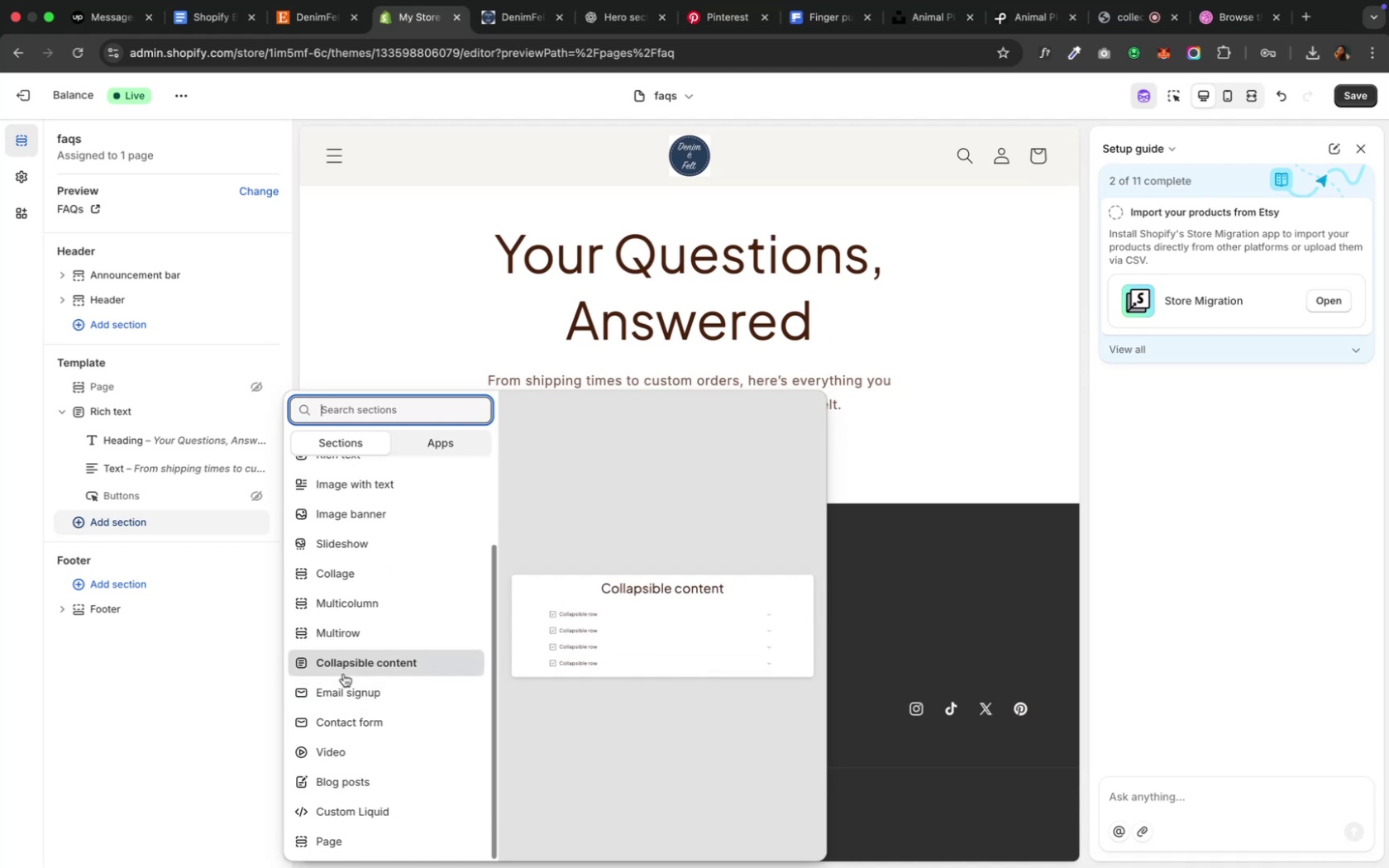 
left_click([348, 608])
 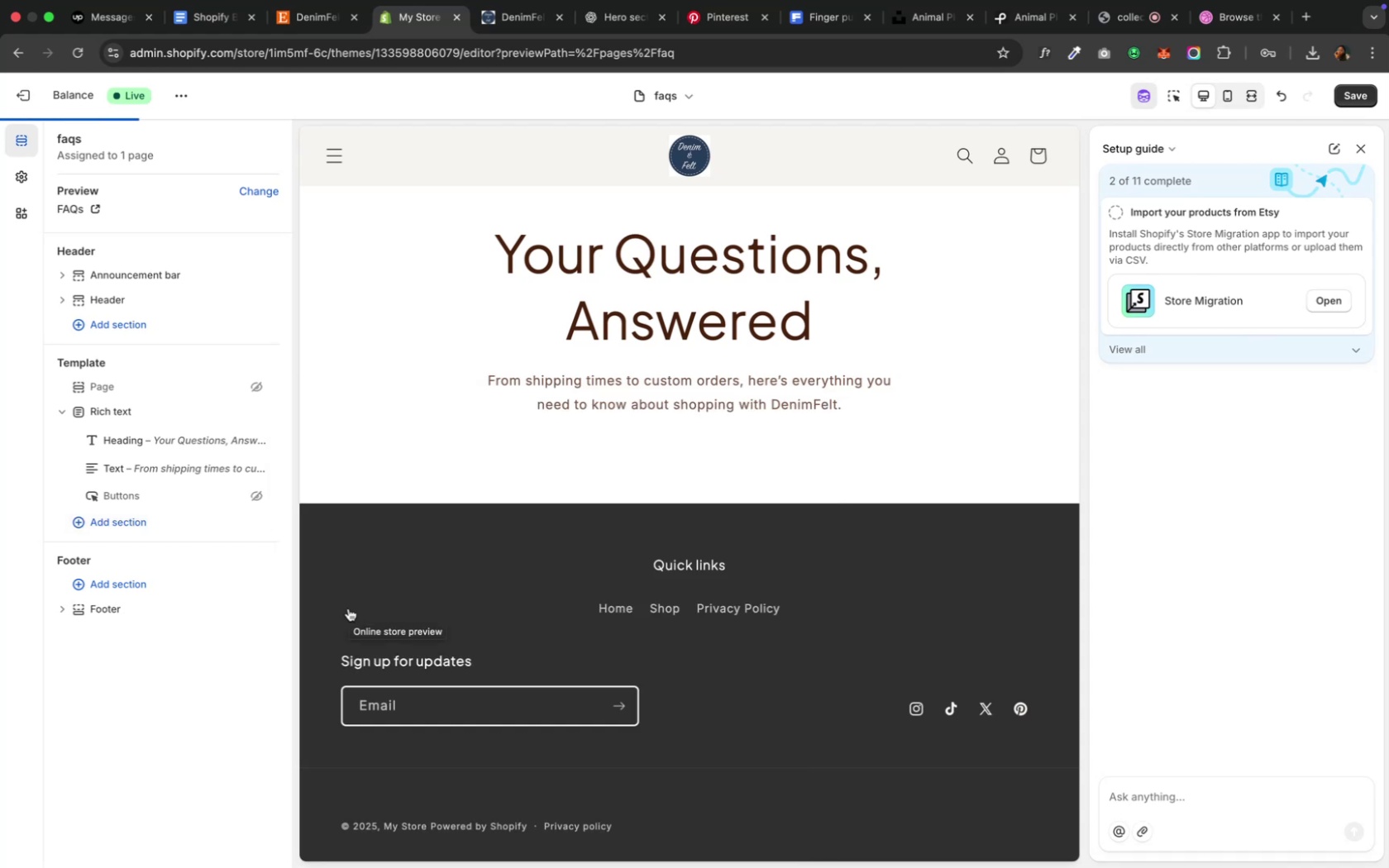 
wait(10.03)
 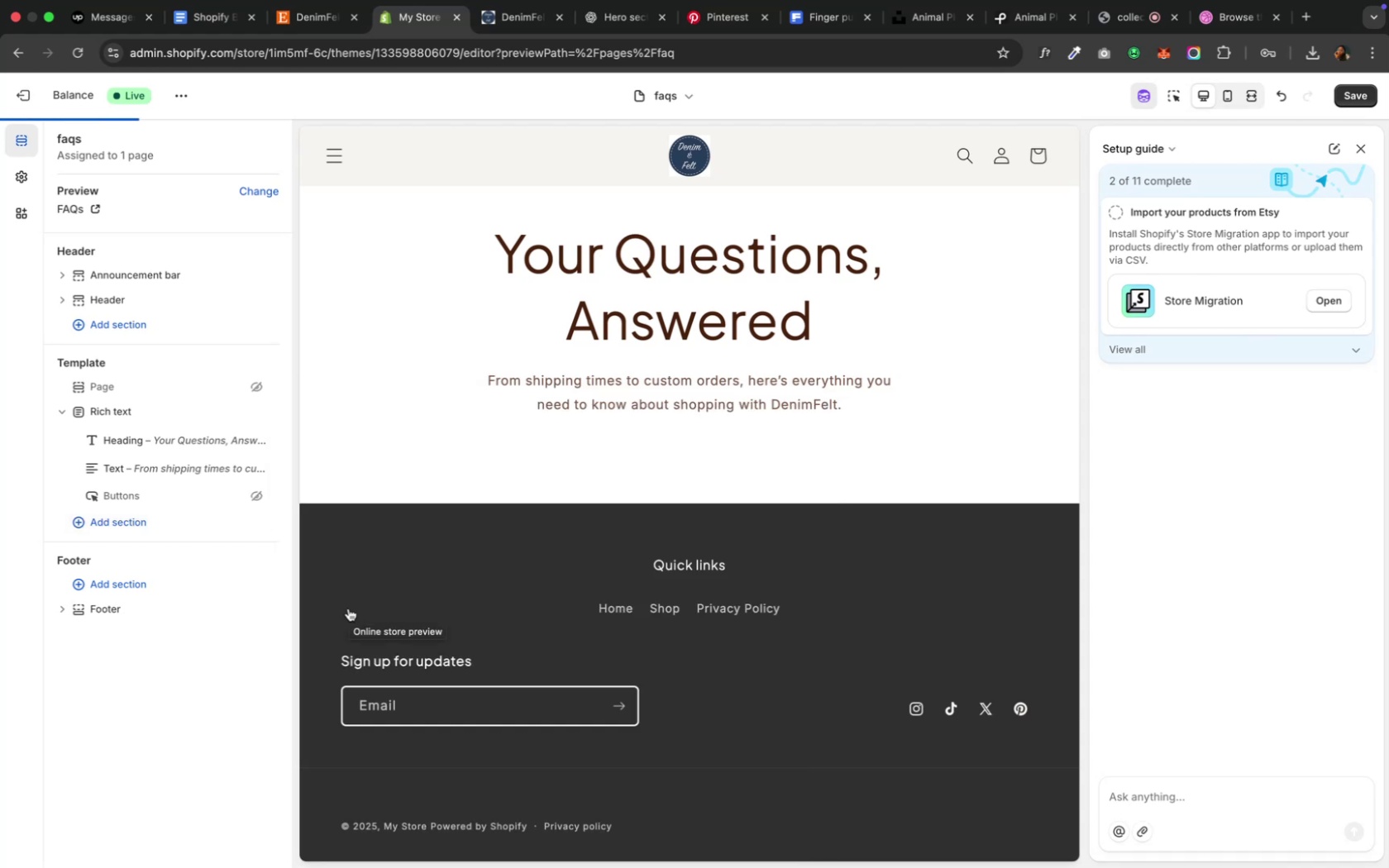 
scroll: coordinate [232, 650], scroll_direction: down, amount: 39.0
 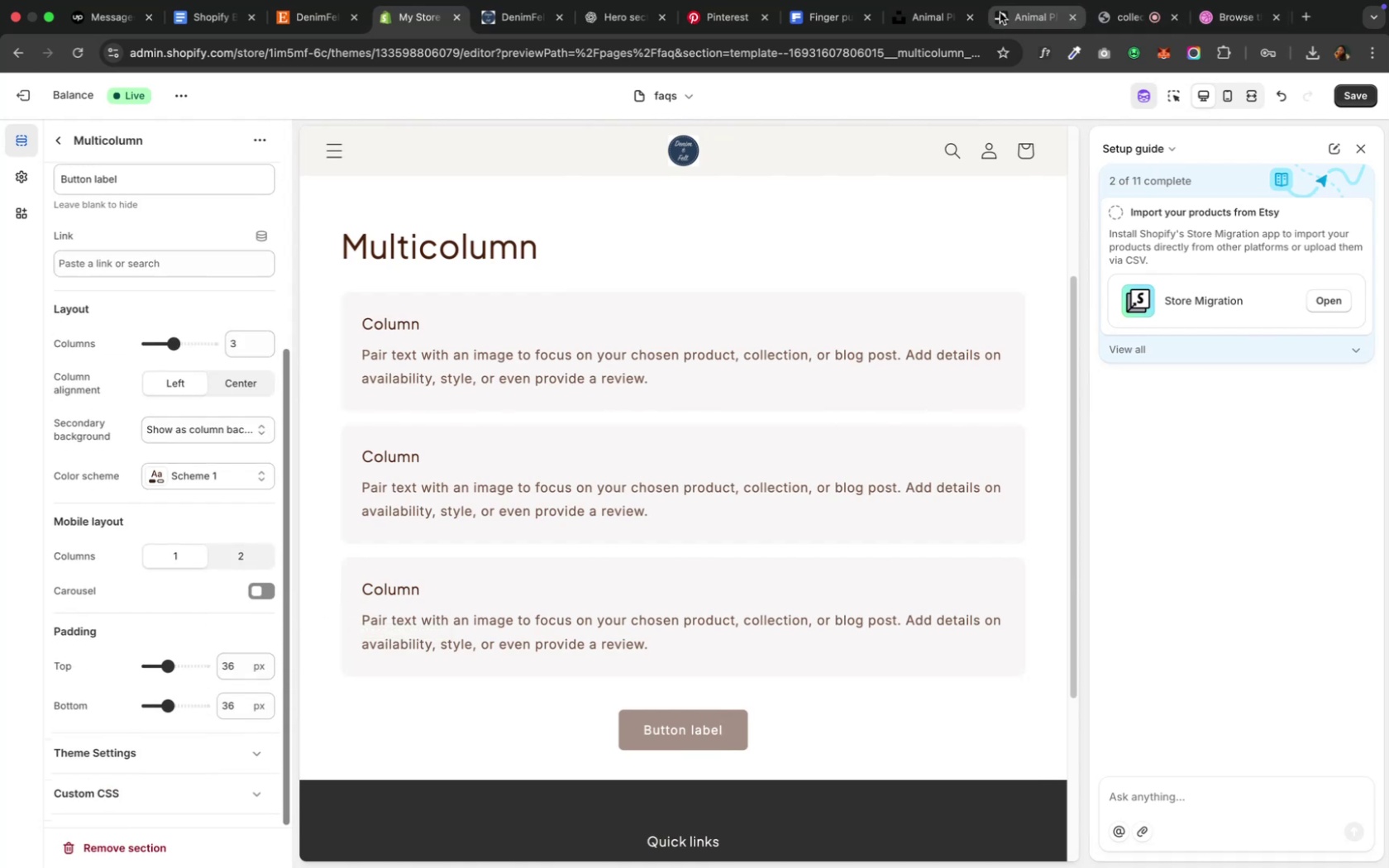 
wait(8.5)
 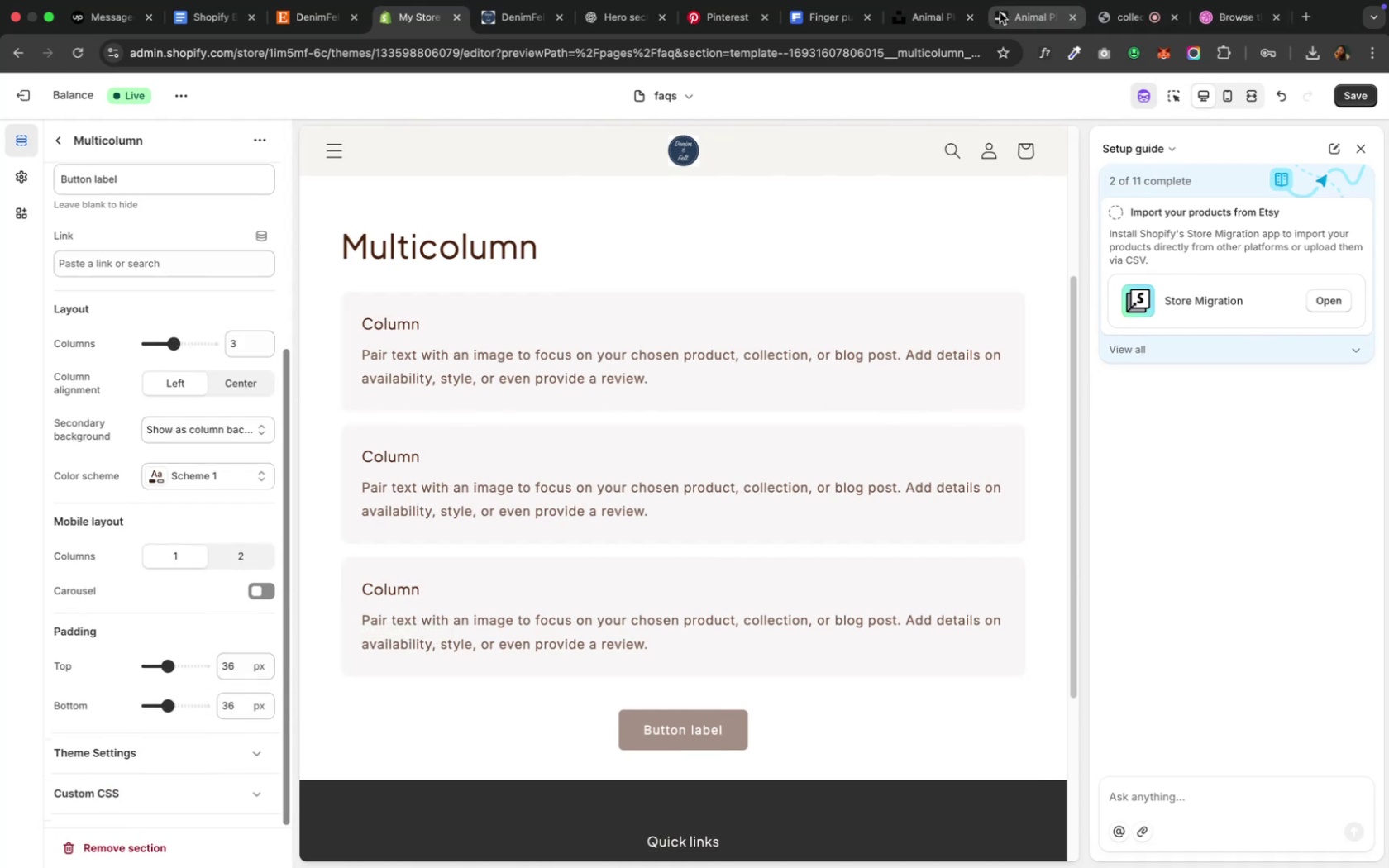 
left_click([52, 136])
 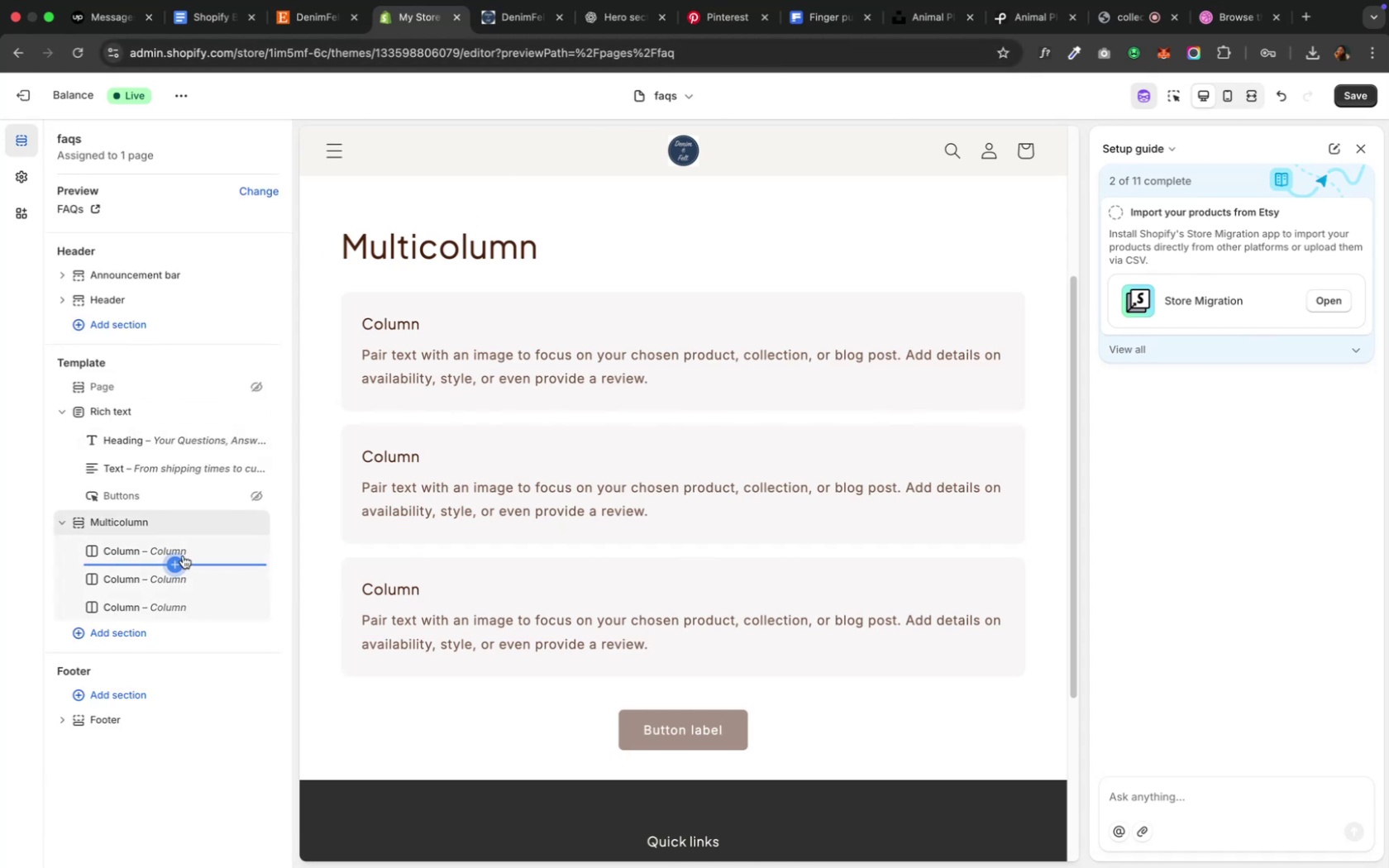 
left_click([184, 551])
 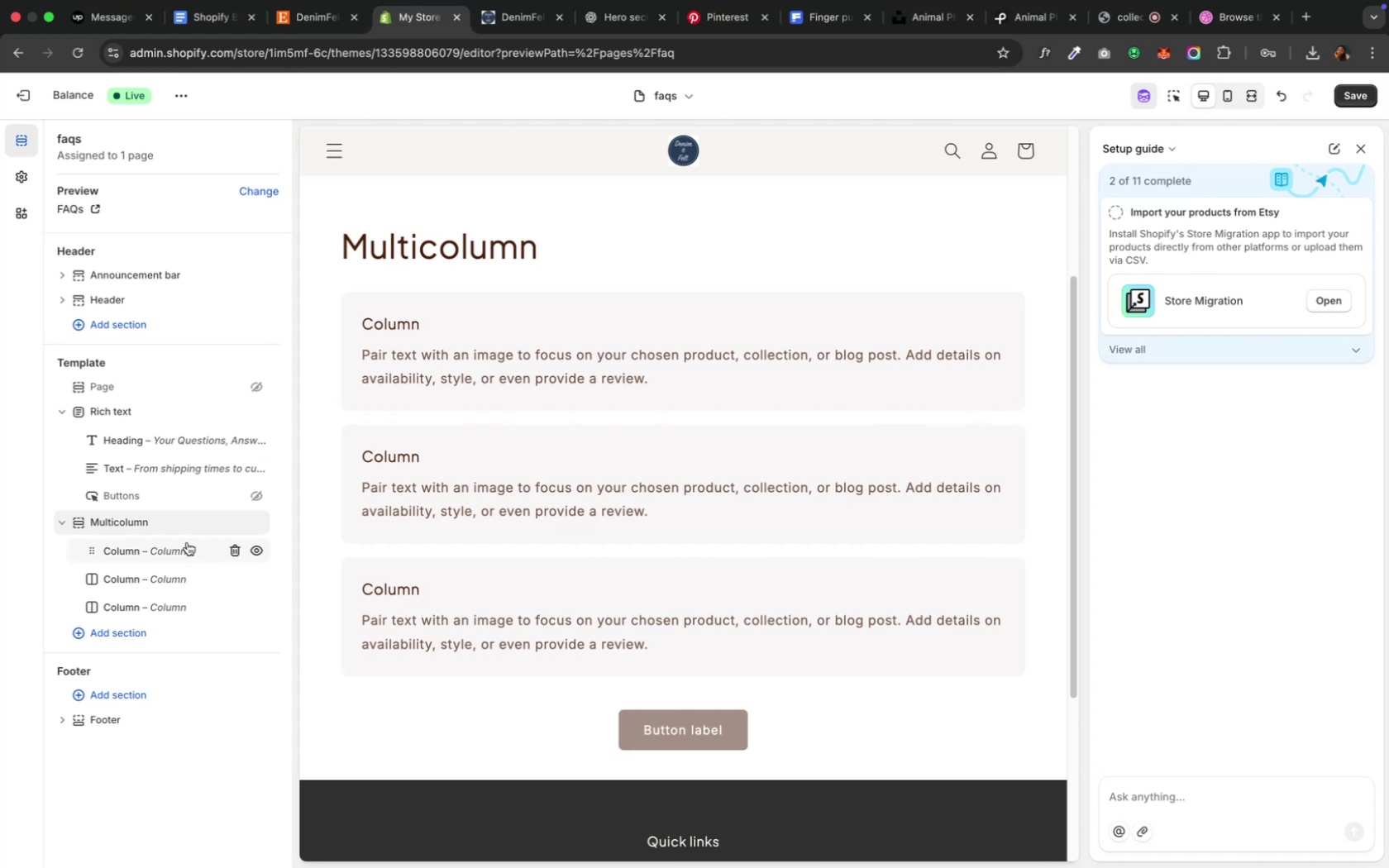 
left_click([194, 524])
 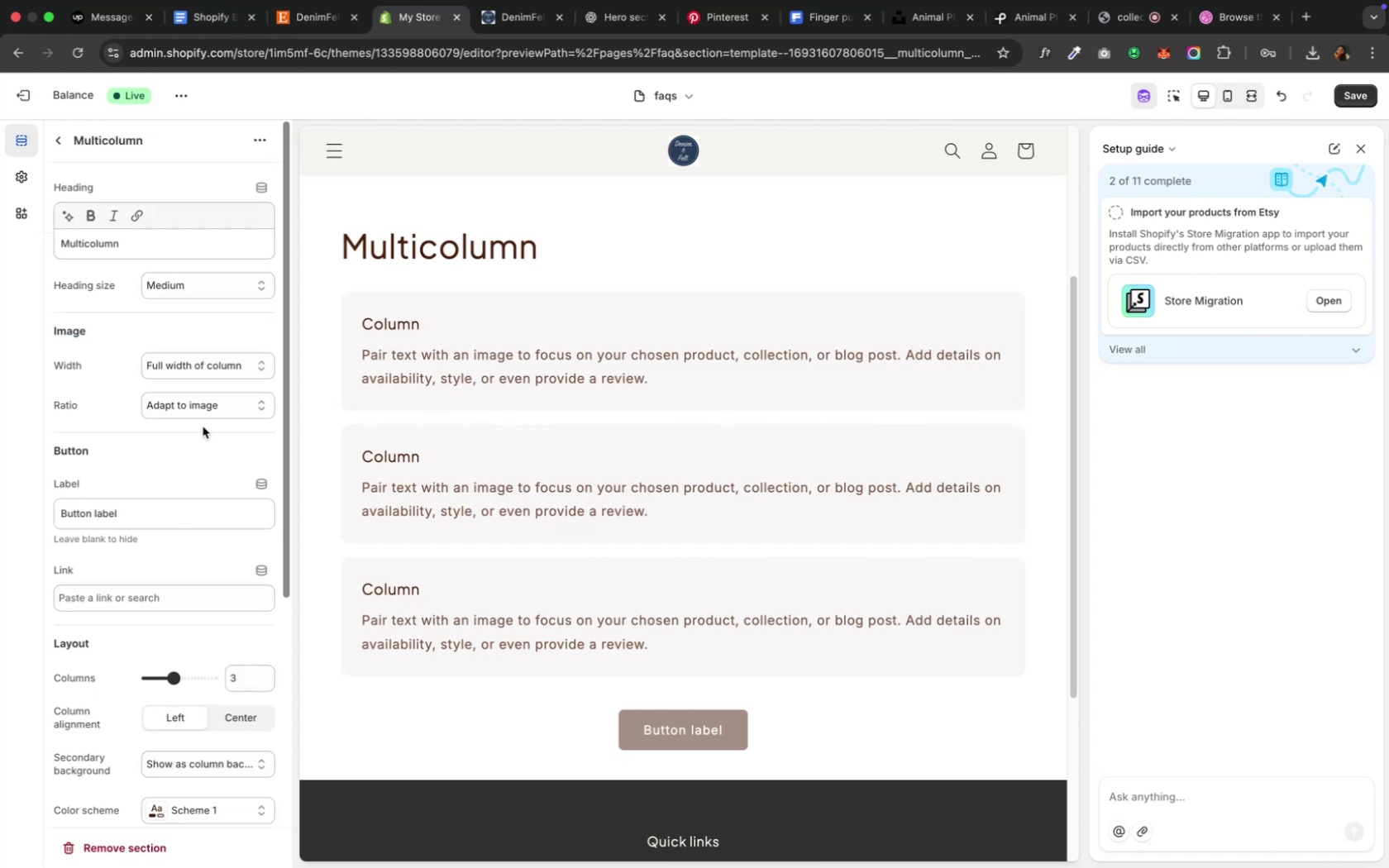 
left_click([175, 252])
 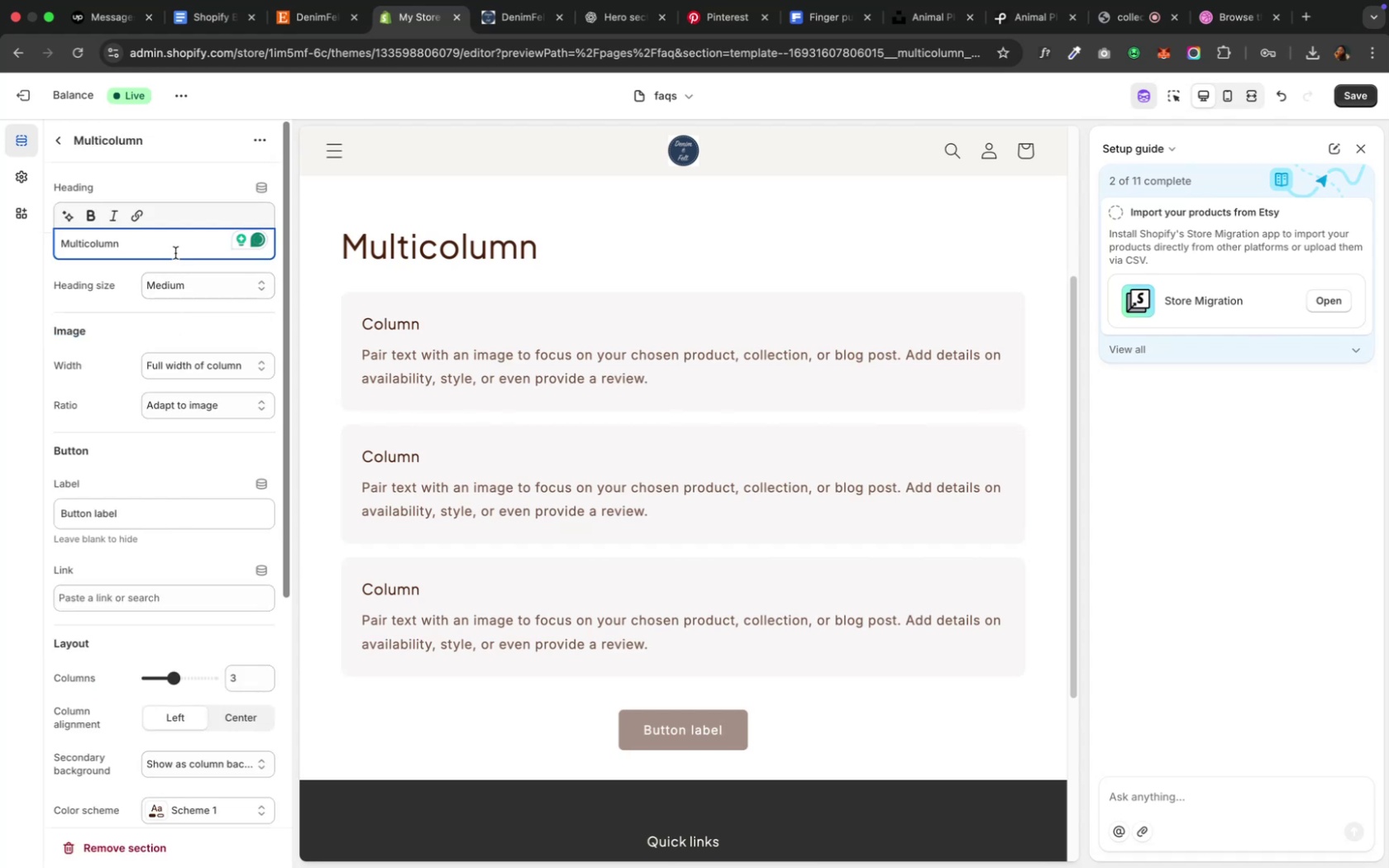 
key(Meta+CommandLeft)
 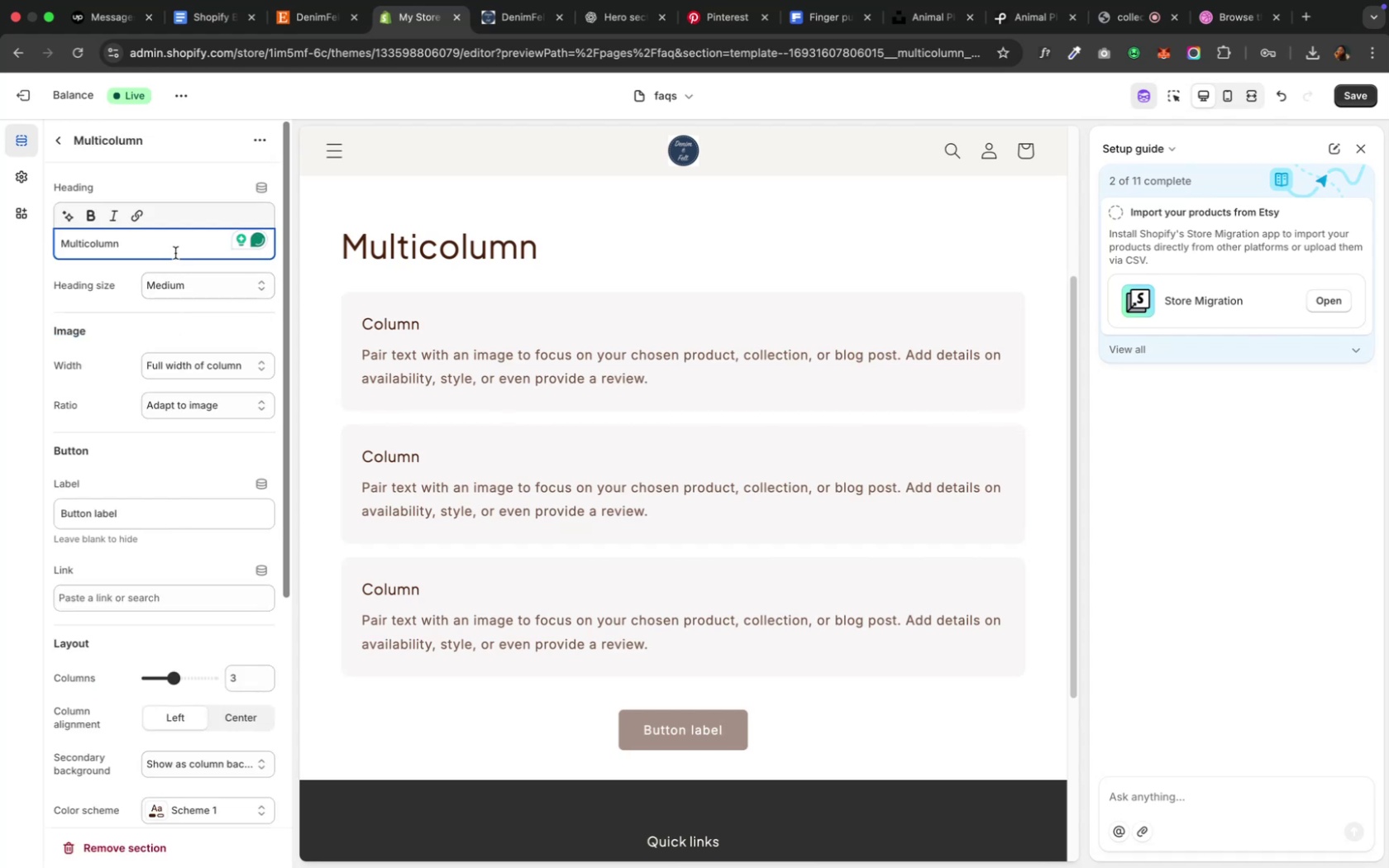 
key(Meta+CommandLeft)
 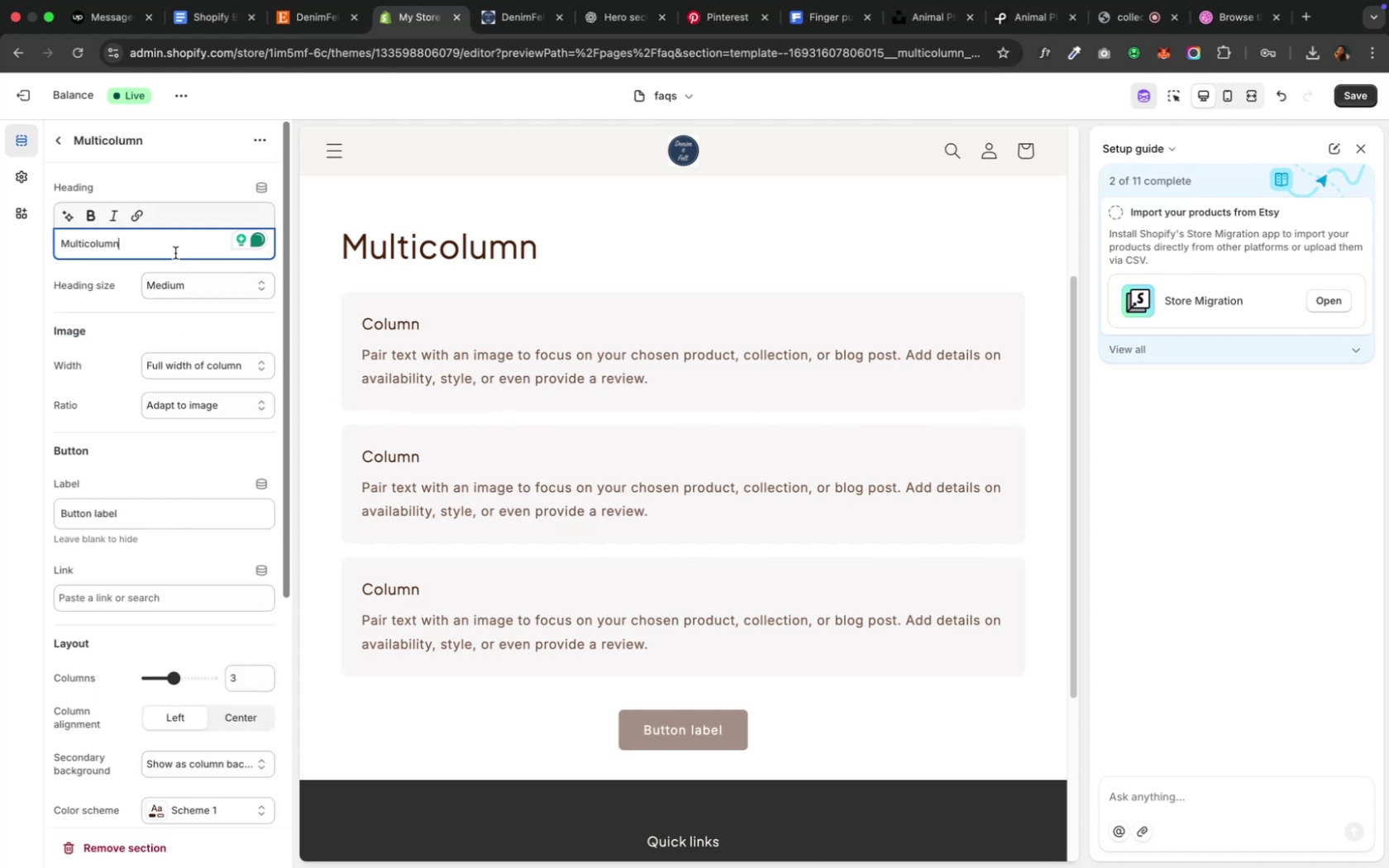 
key(Meta+A)
 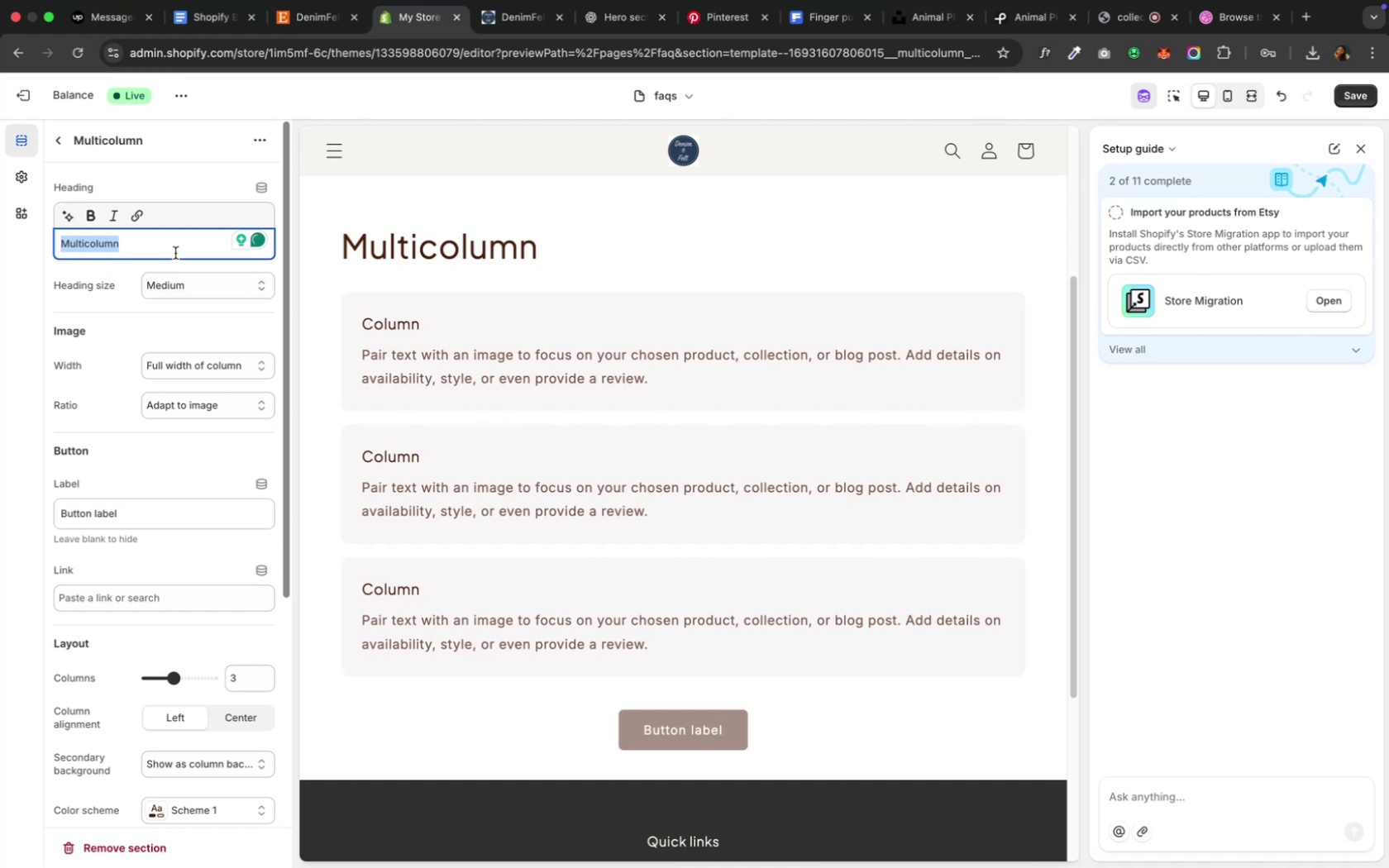 
key(Backspace)
 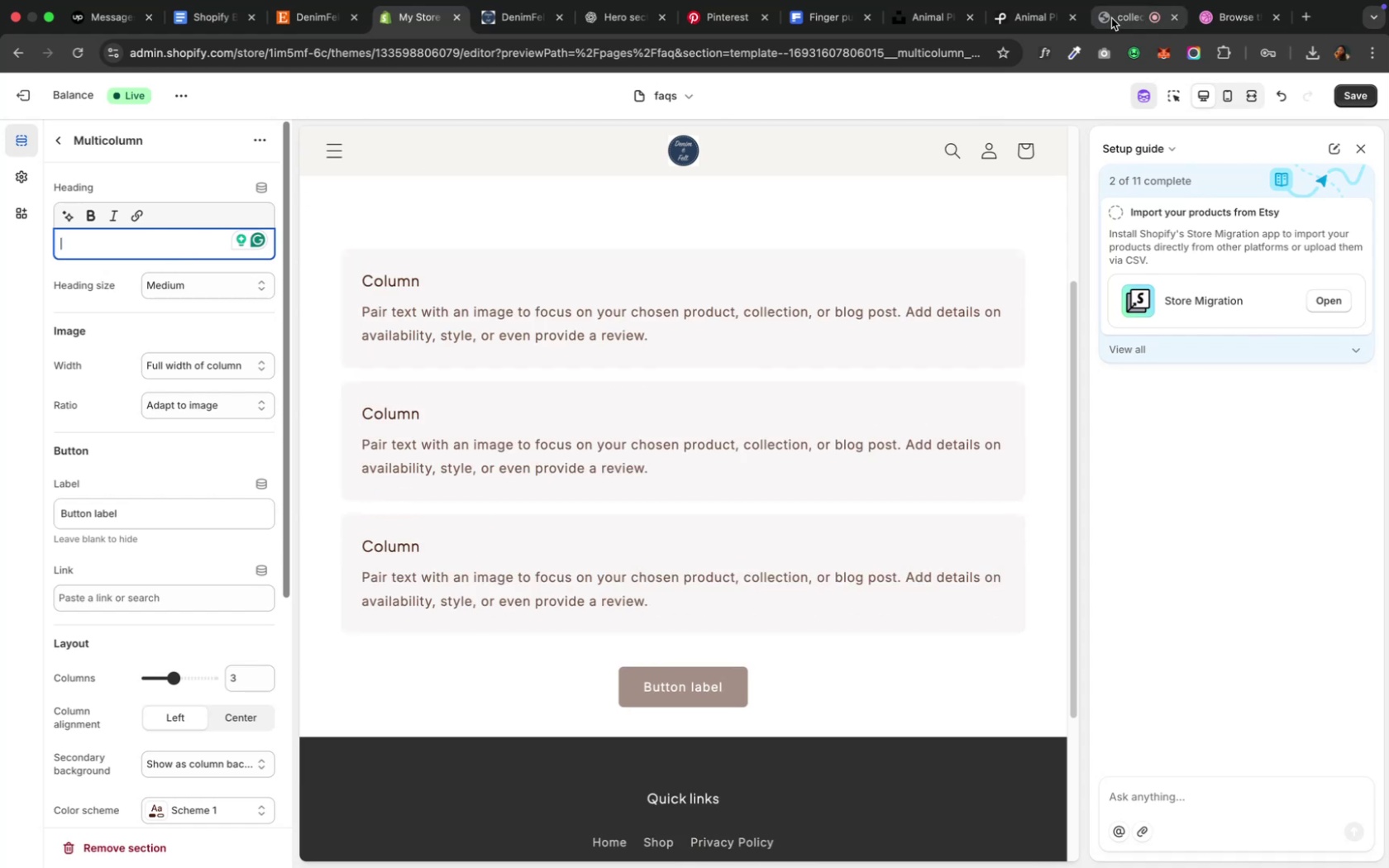 
mouse_move([909, 24])
 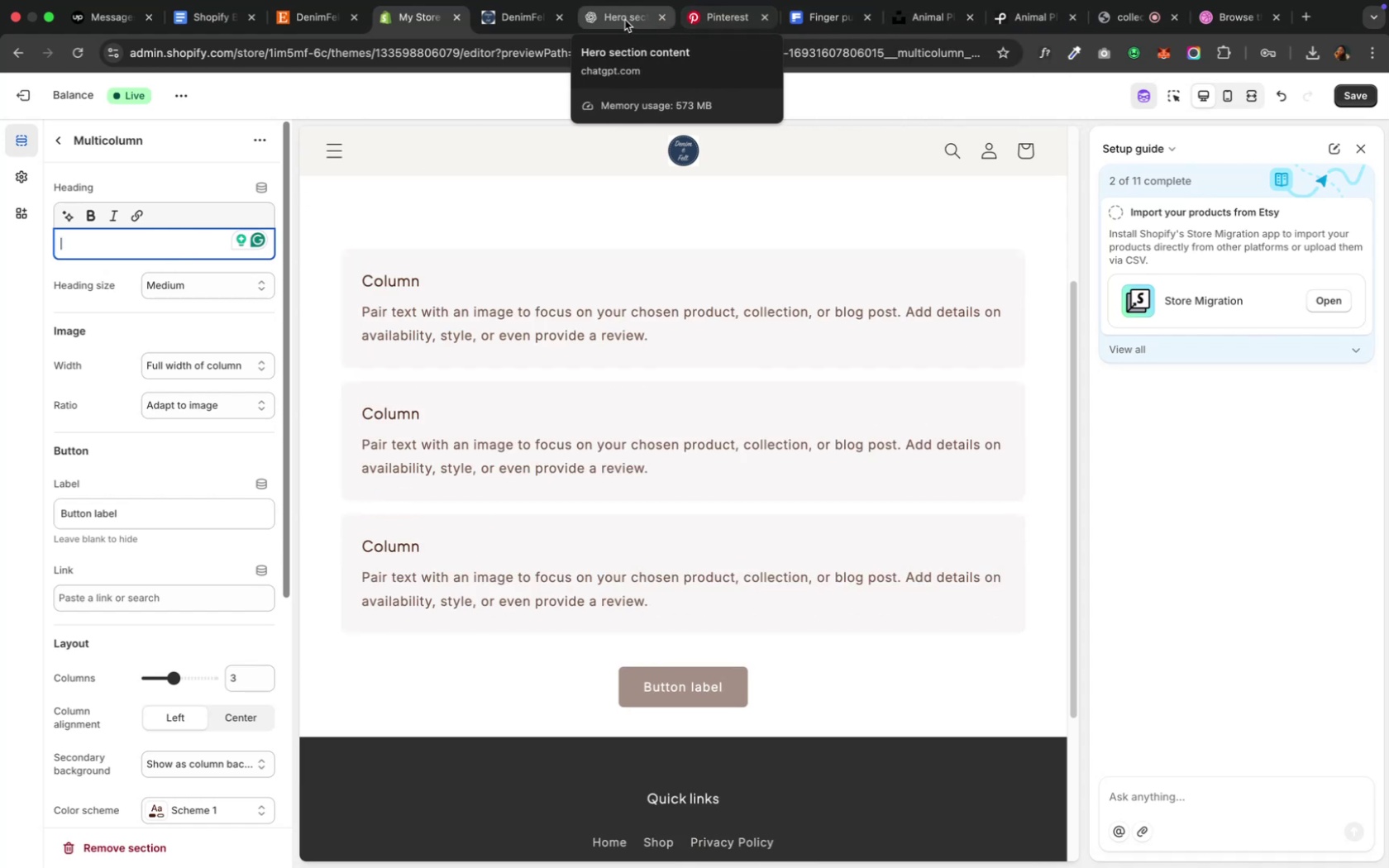 
left_click([623, 19])
 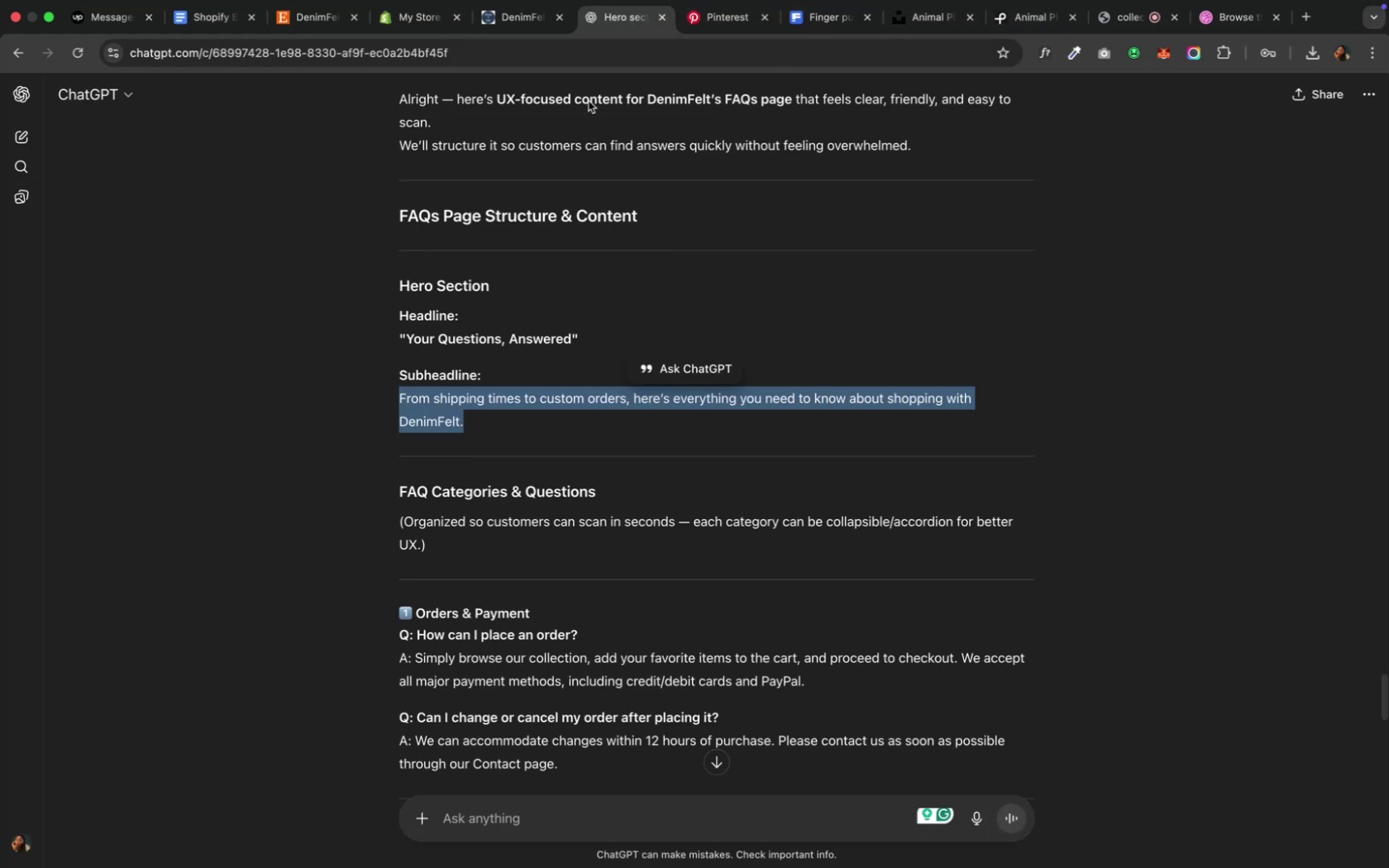 
scroll: coordinate [609, 534], scroll_direction: down, amount: 15.0
 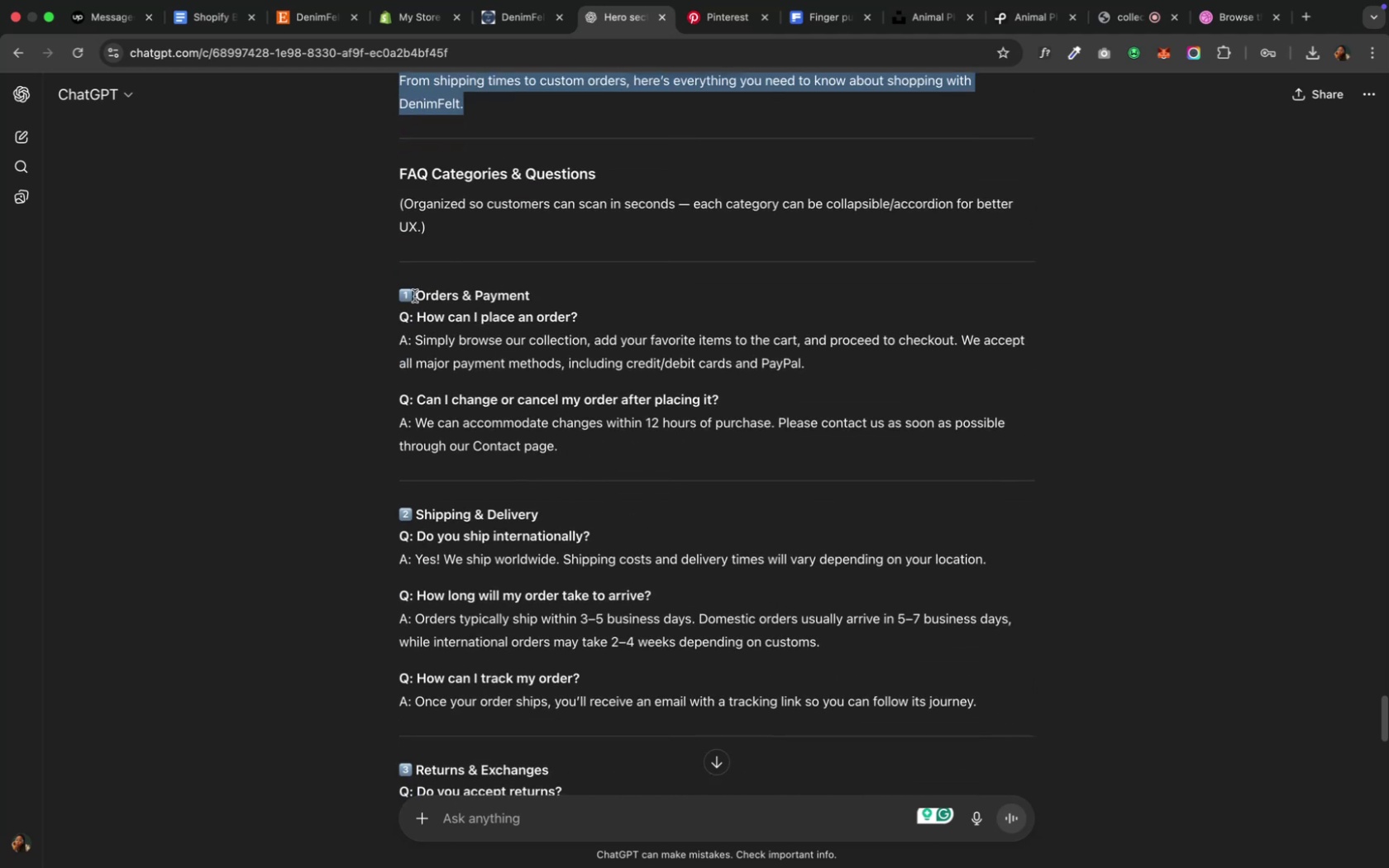 
left_click_drag(start_coordinate=[417, 293], to_coordinate=[537, 294])
 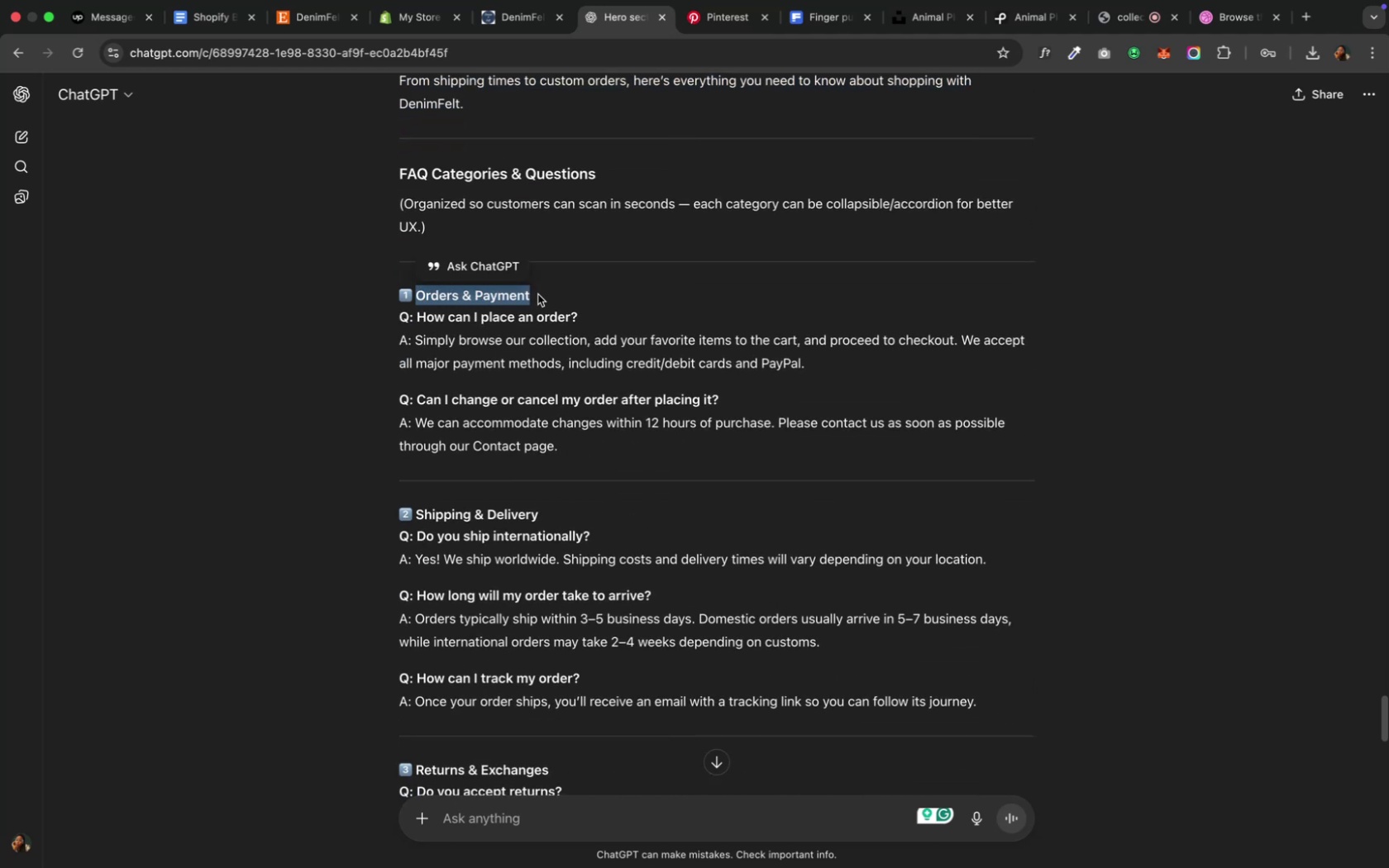 
key(Meta+CommandLeft)
 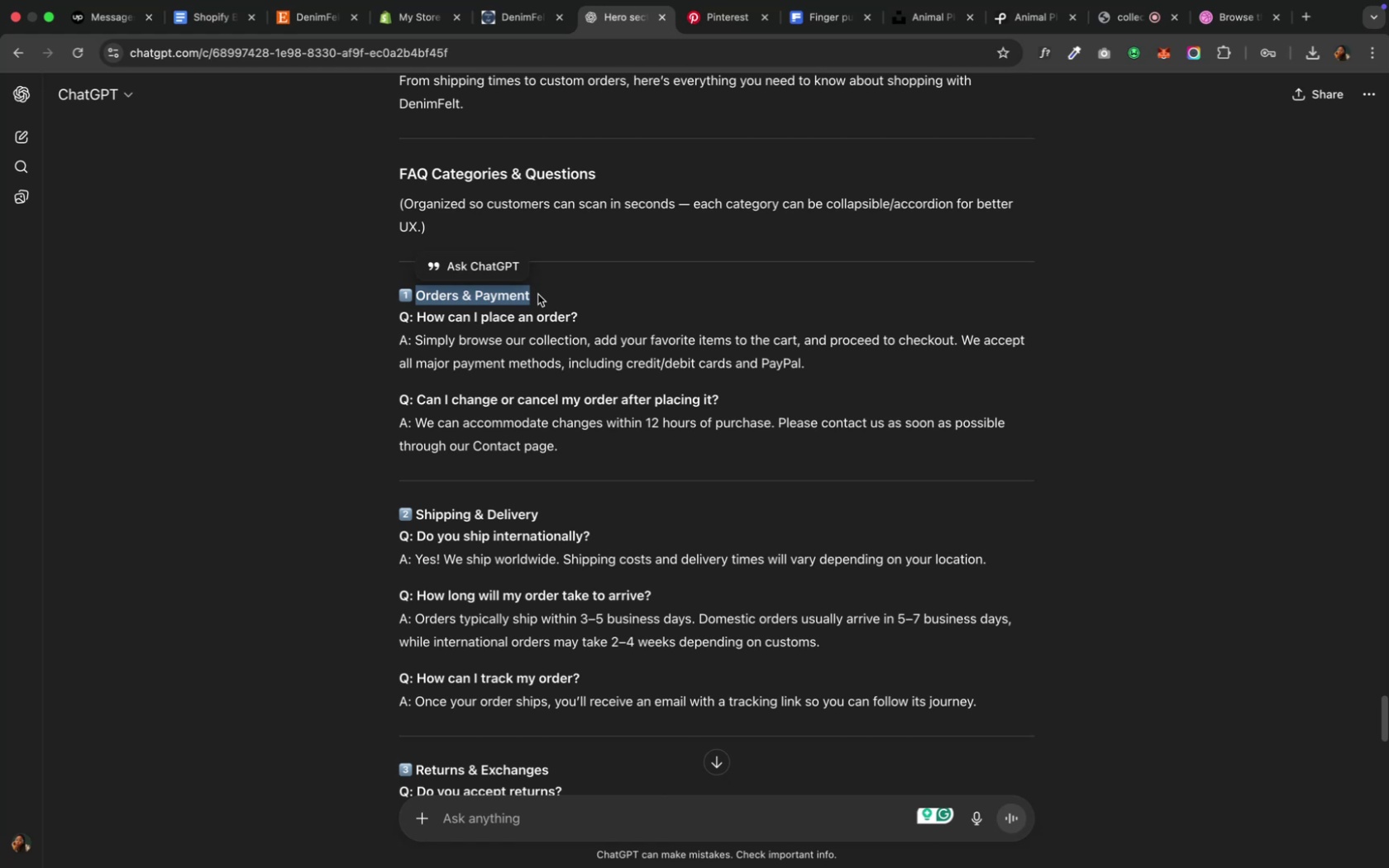 
key(Meta+C)
 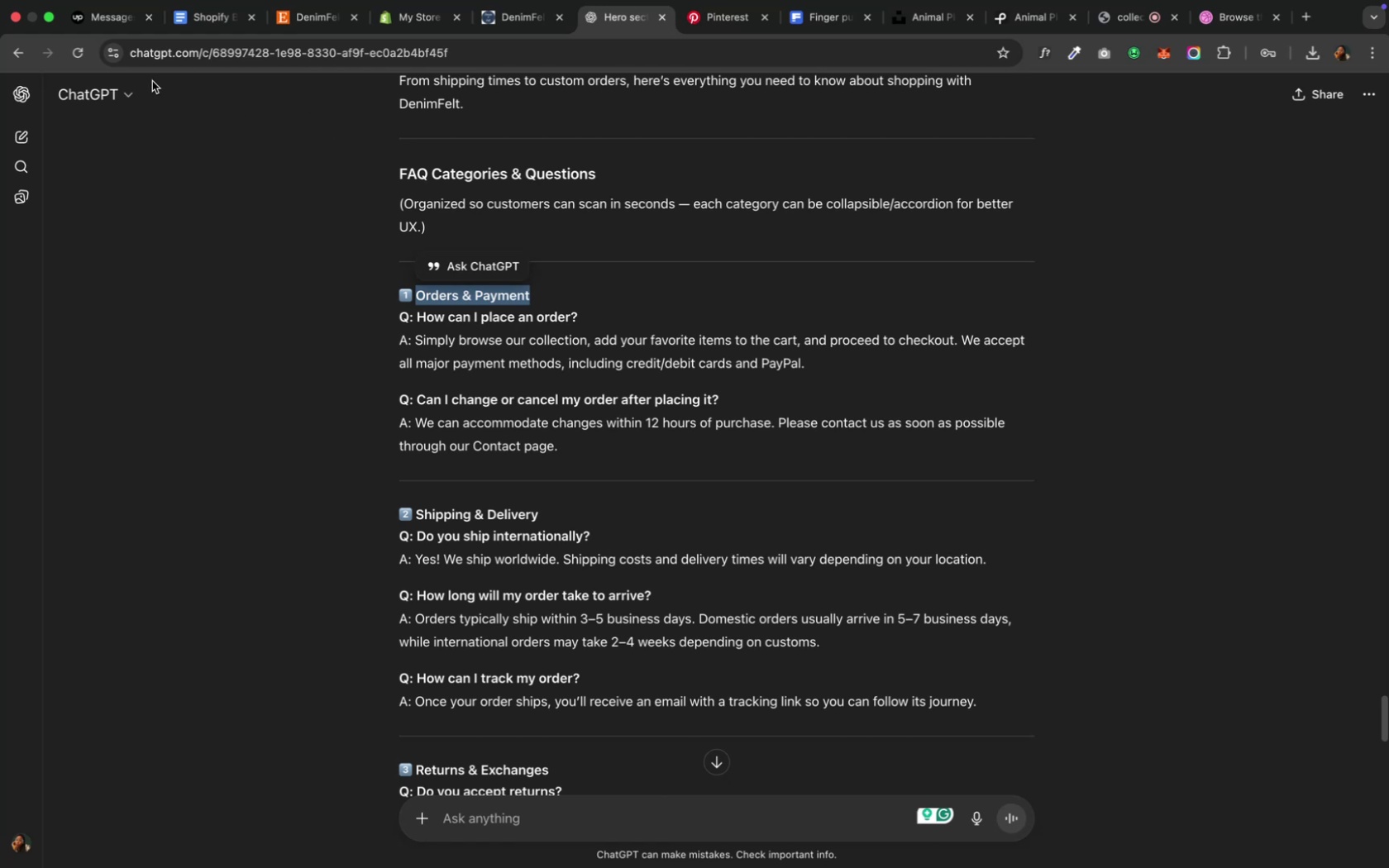 
wait(5.09)
 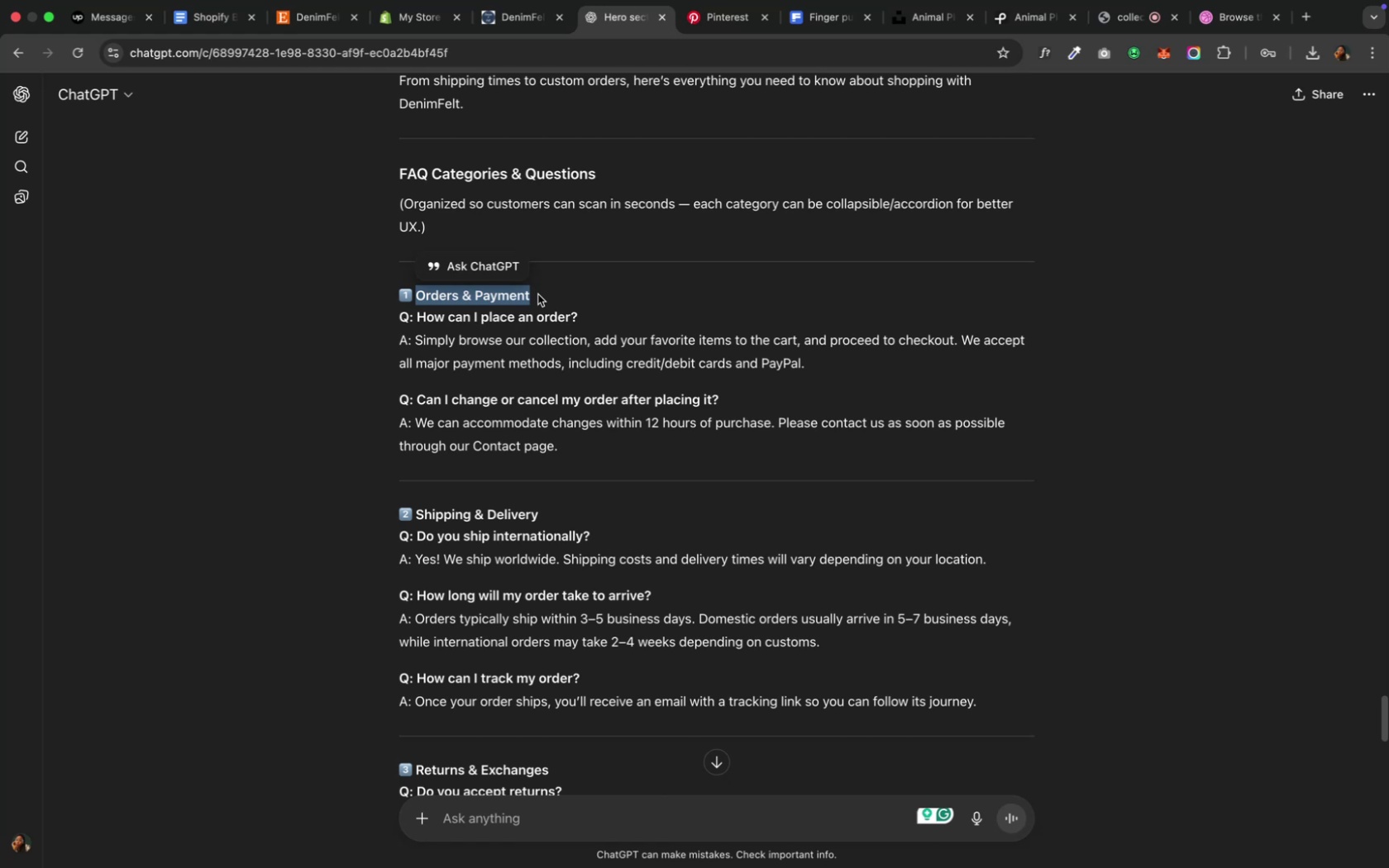 
left_click([422, 21])
 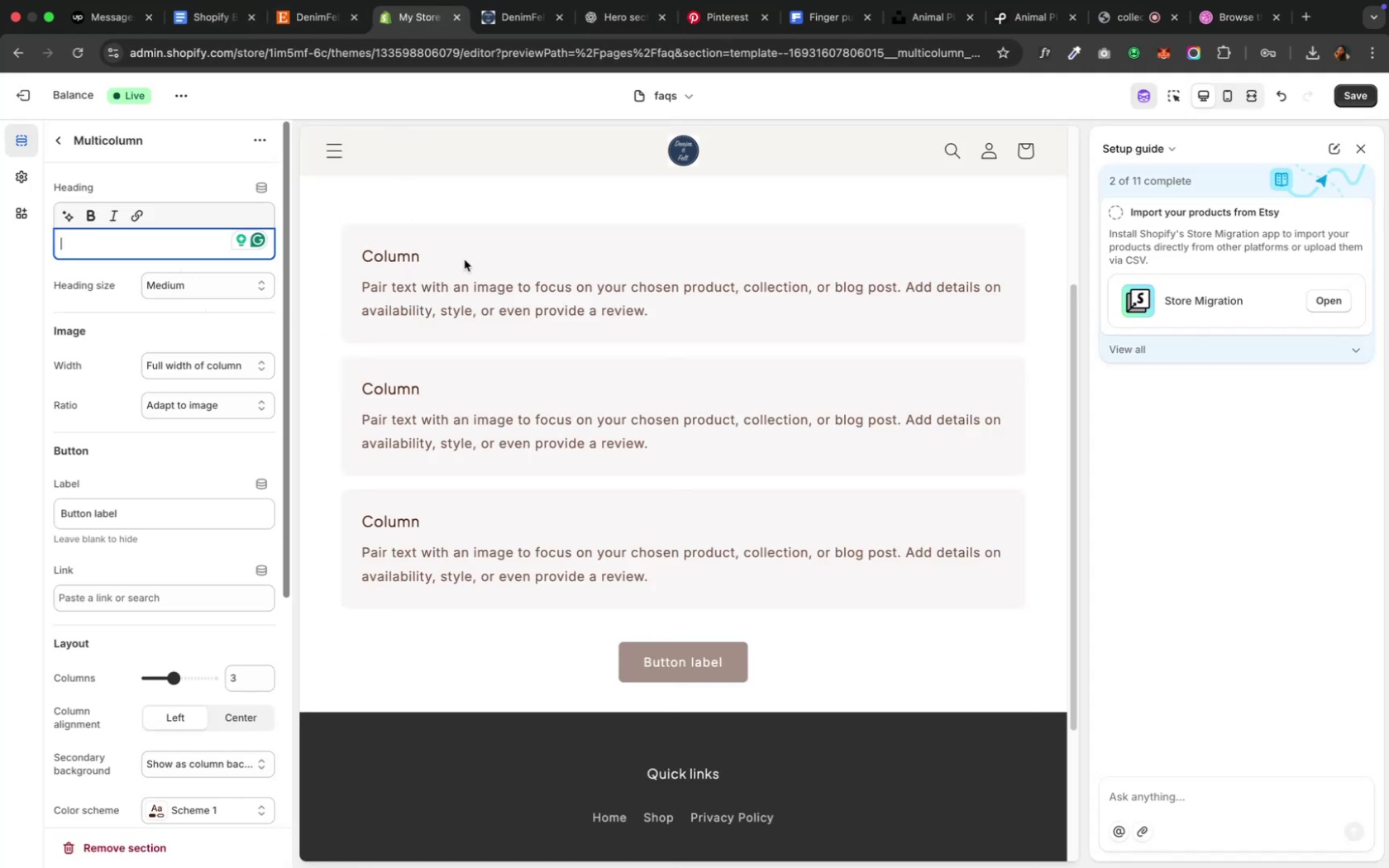 
left_click([367, 249])
 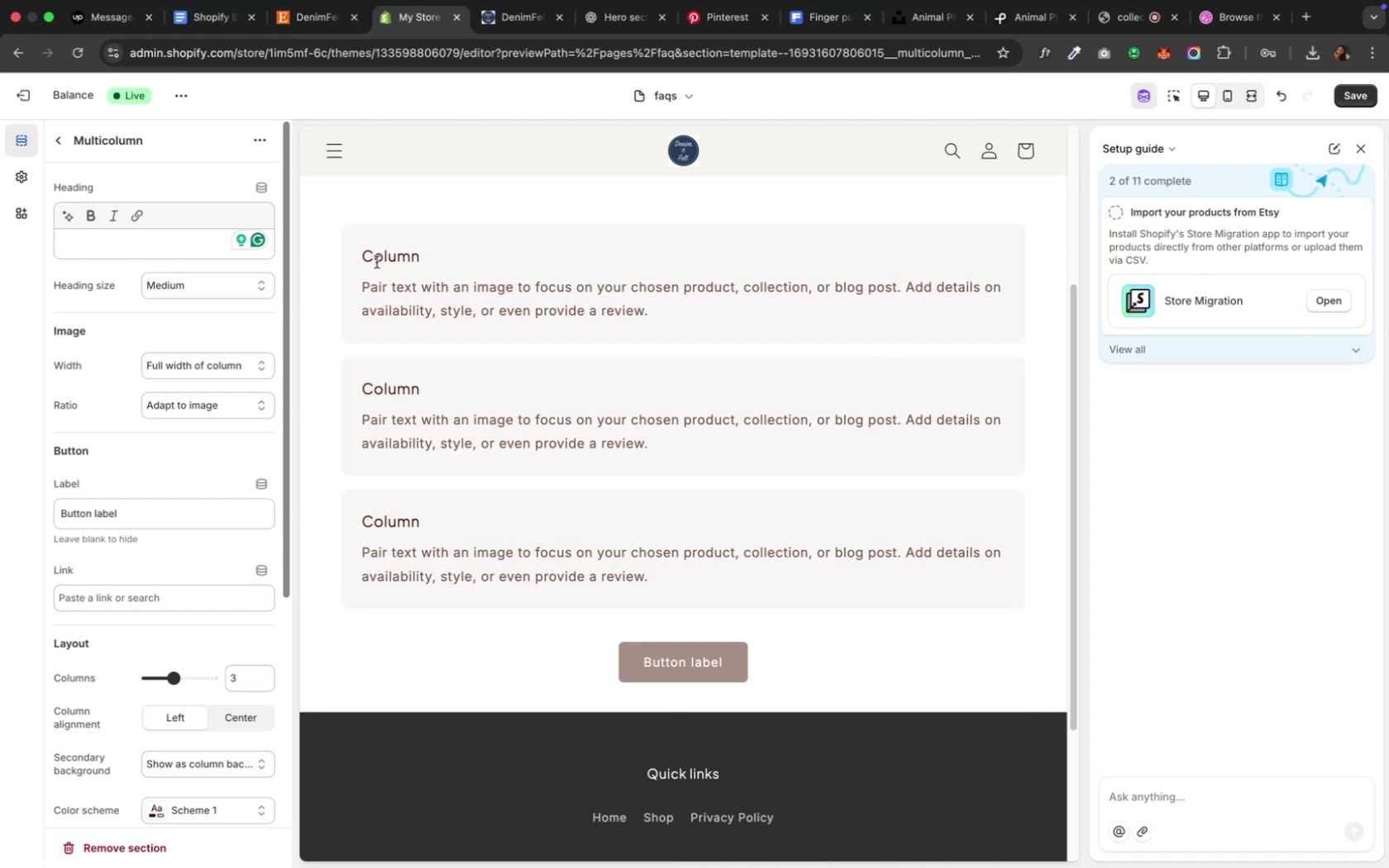 
left_click([376, 262])
 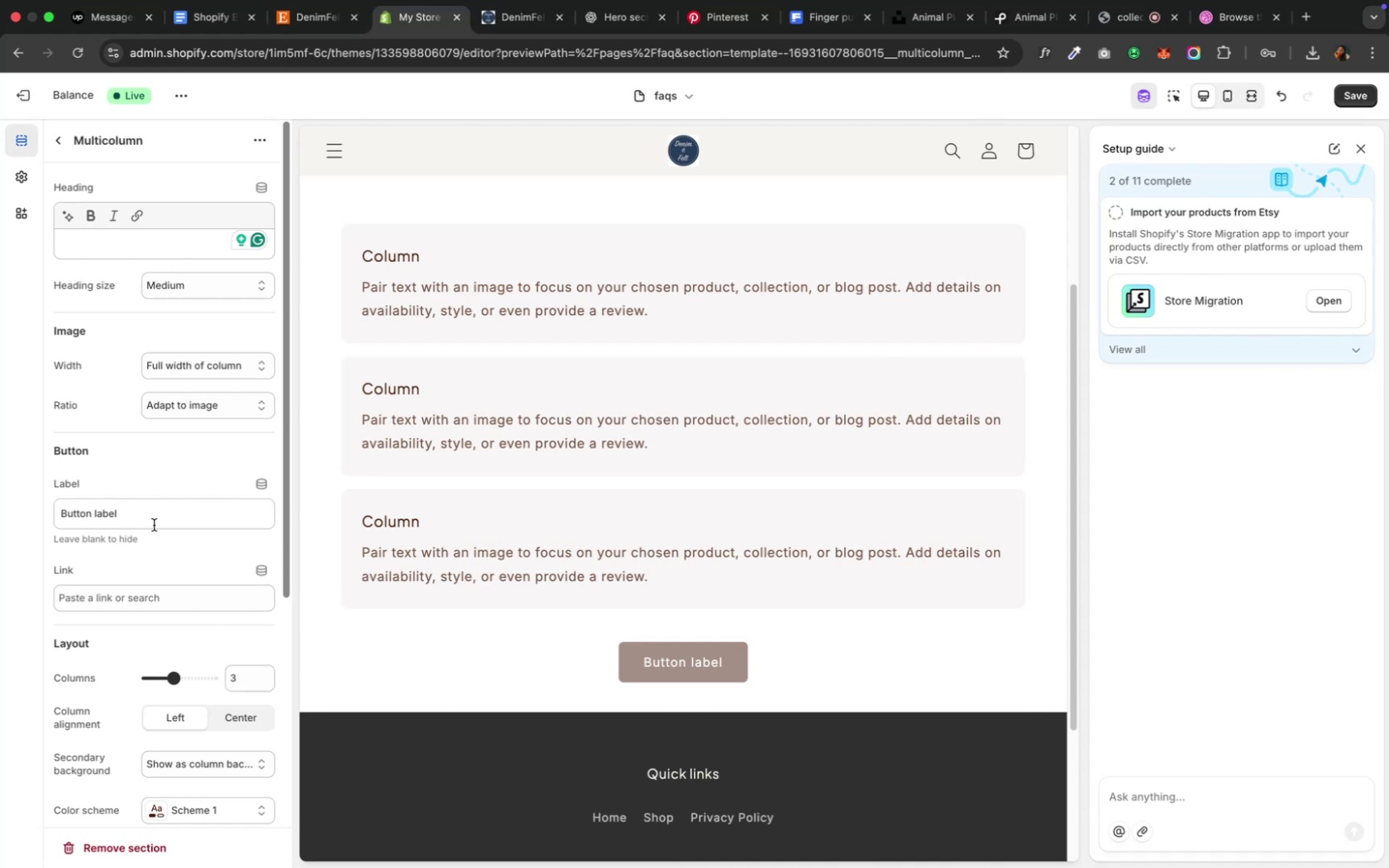 
wait(6.36)
 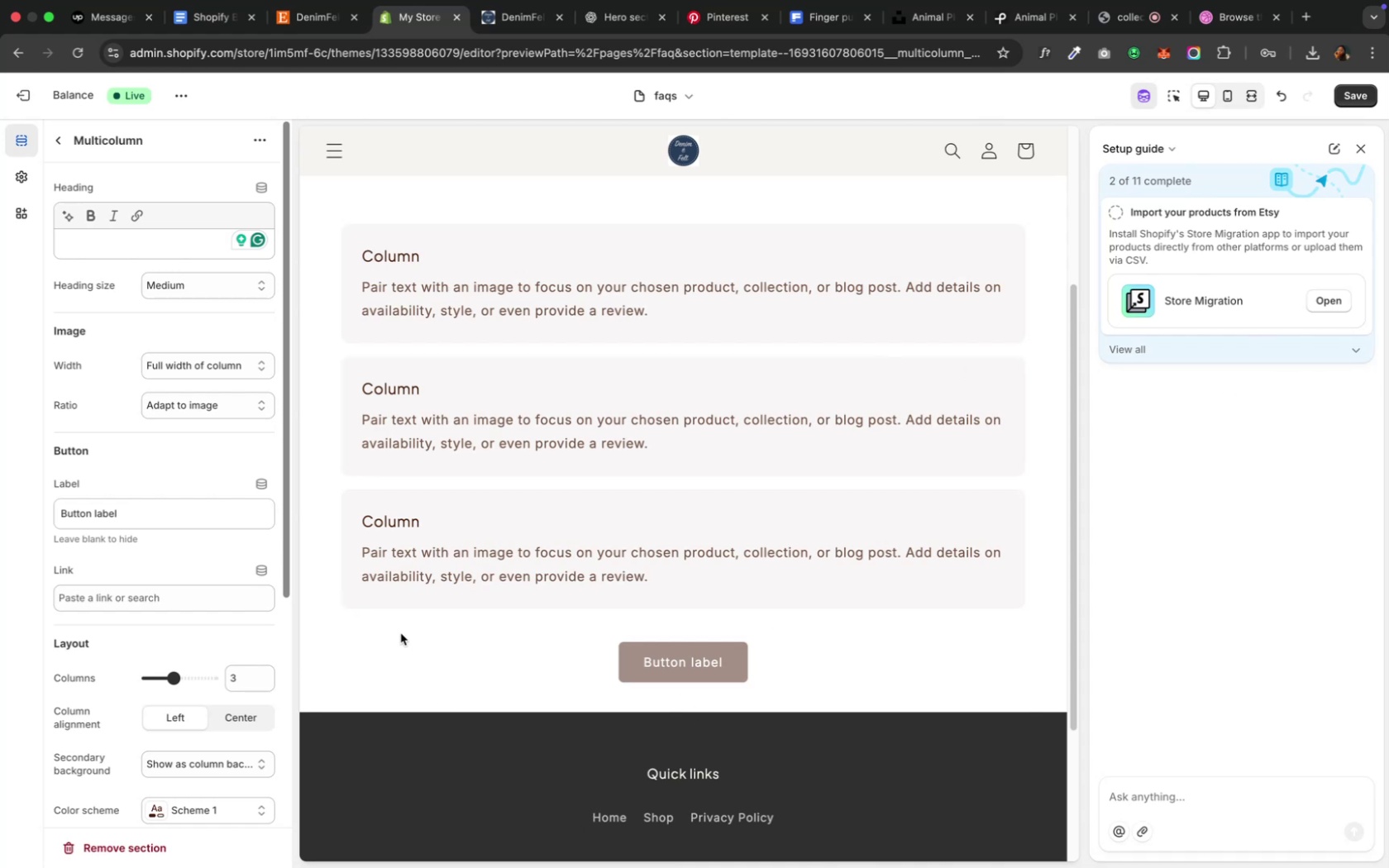 
key(Meta+CommandLeft)
 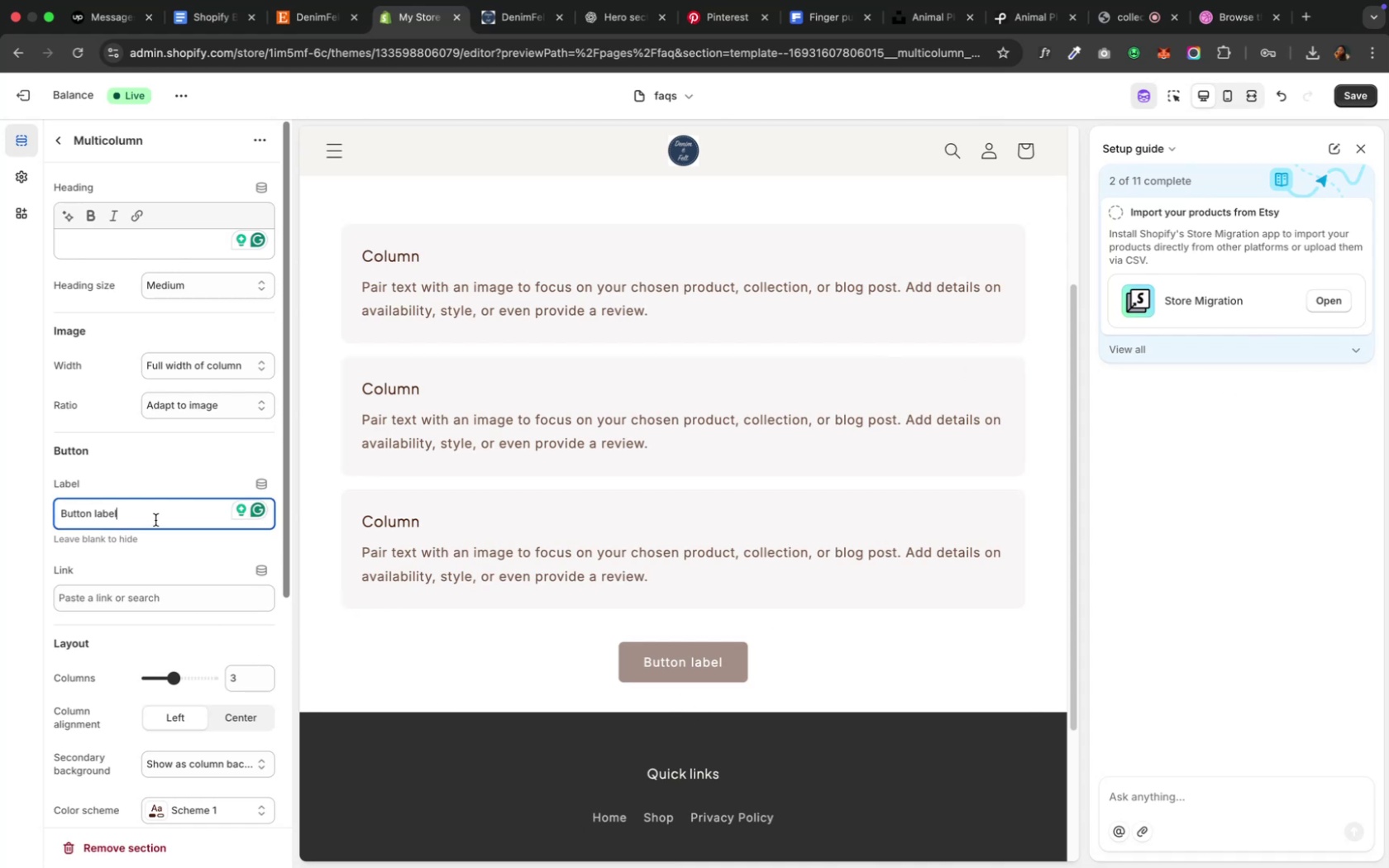 
key(Meta+A)
 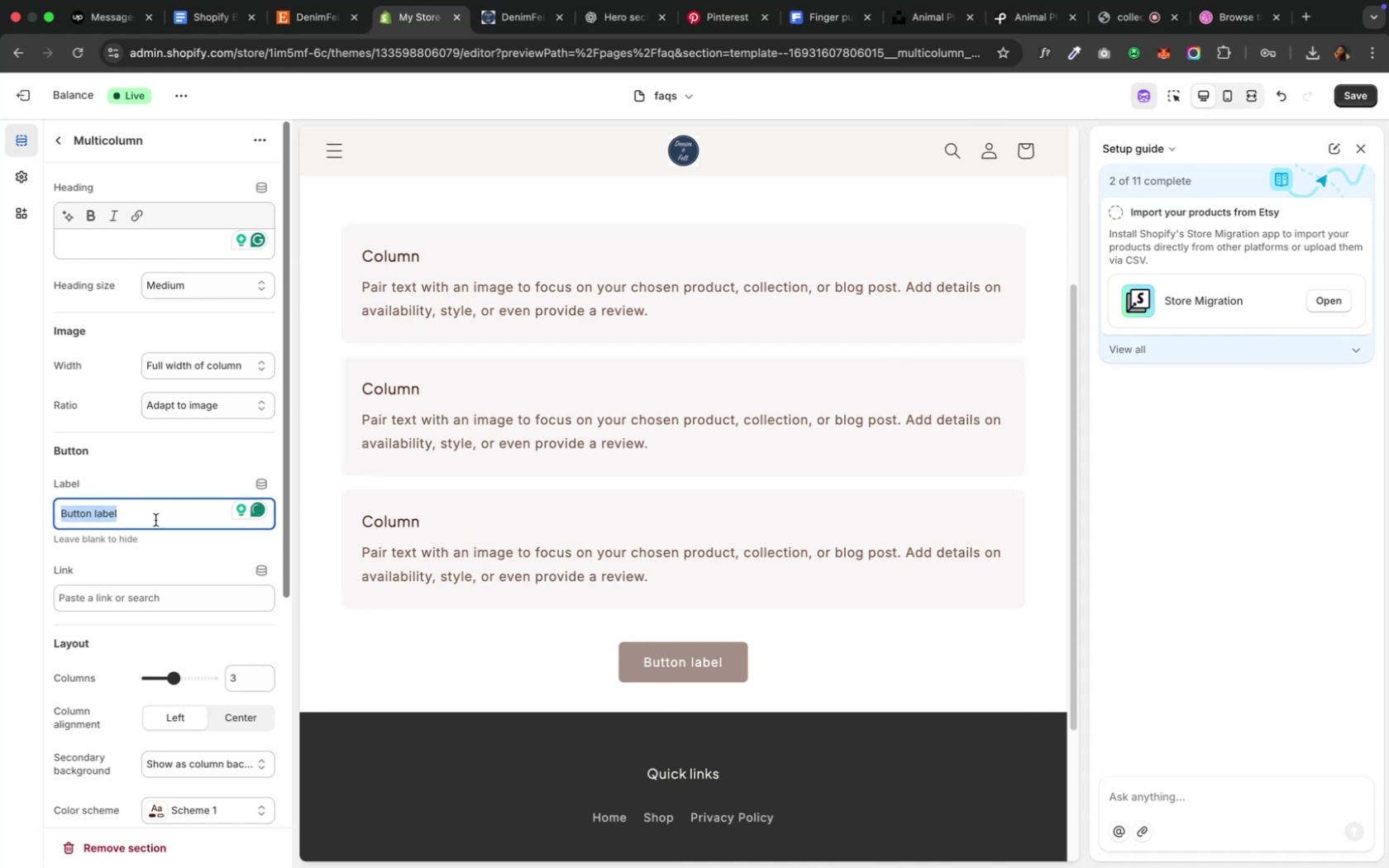 
key(Backspace)
 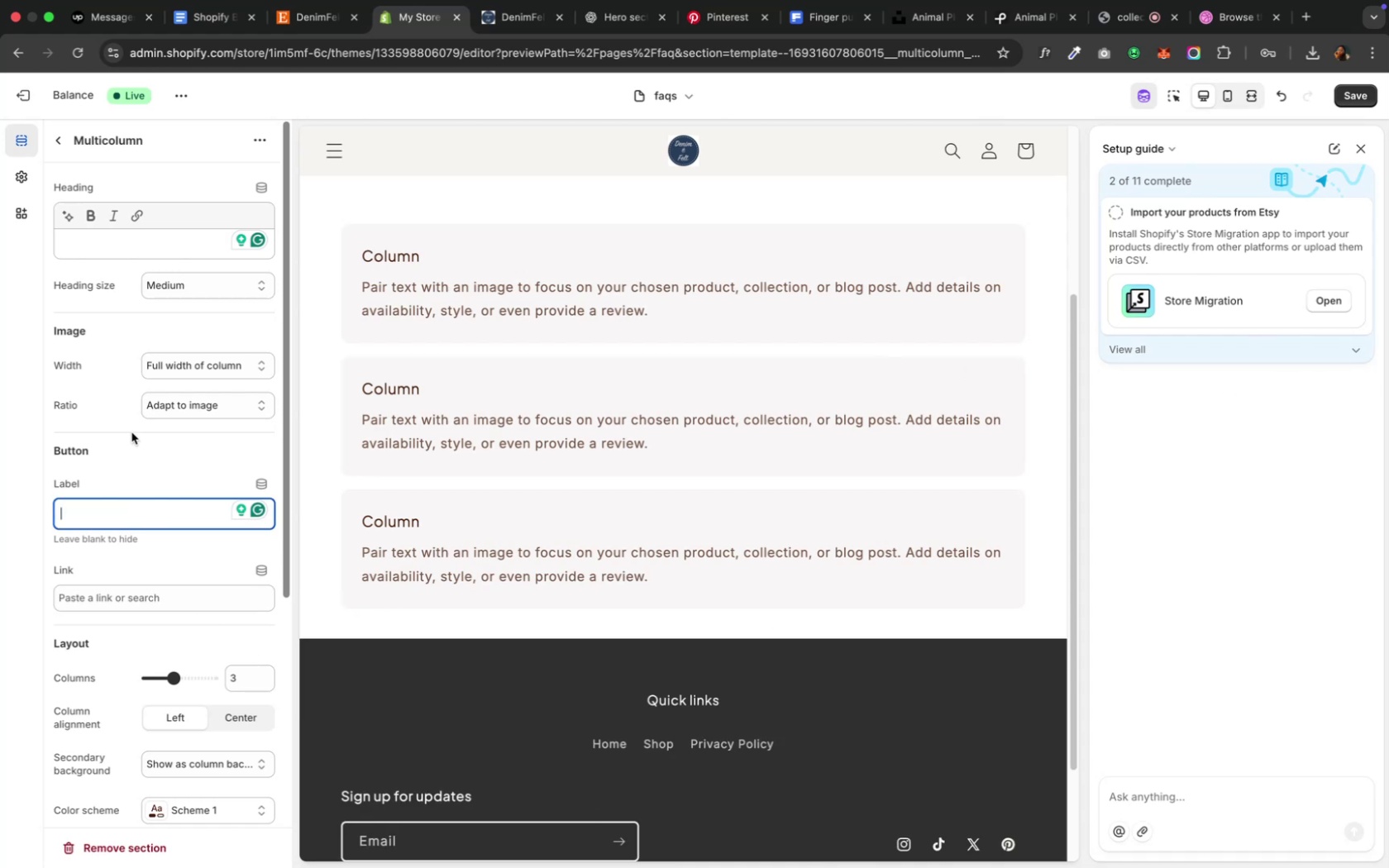 
scroll: coordinate [156, 509], scroll_direction: down, amount: 22.0
 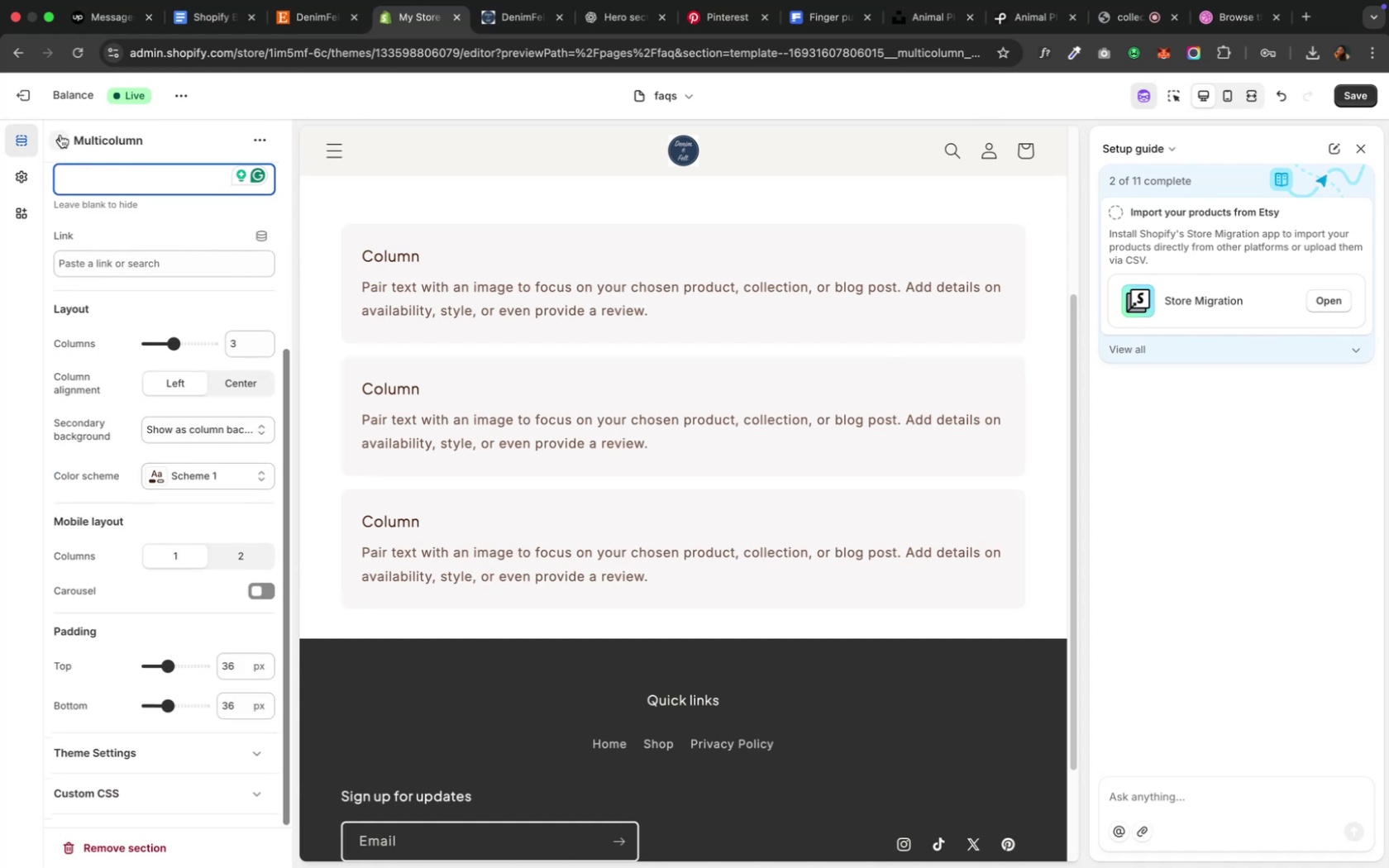 
left_click([57, 137])
 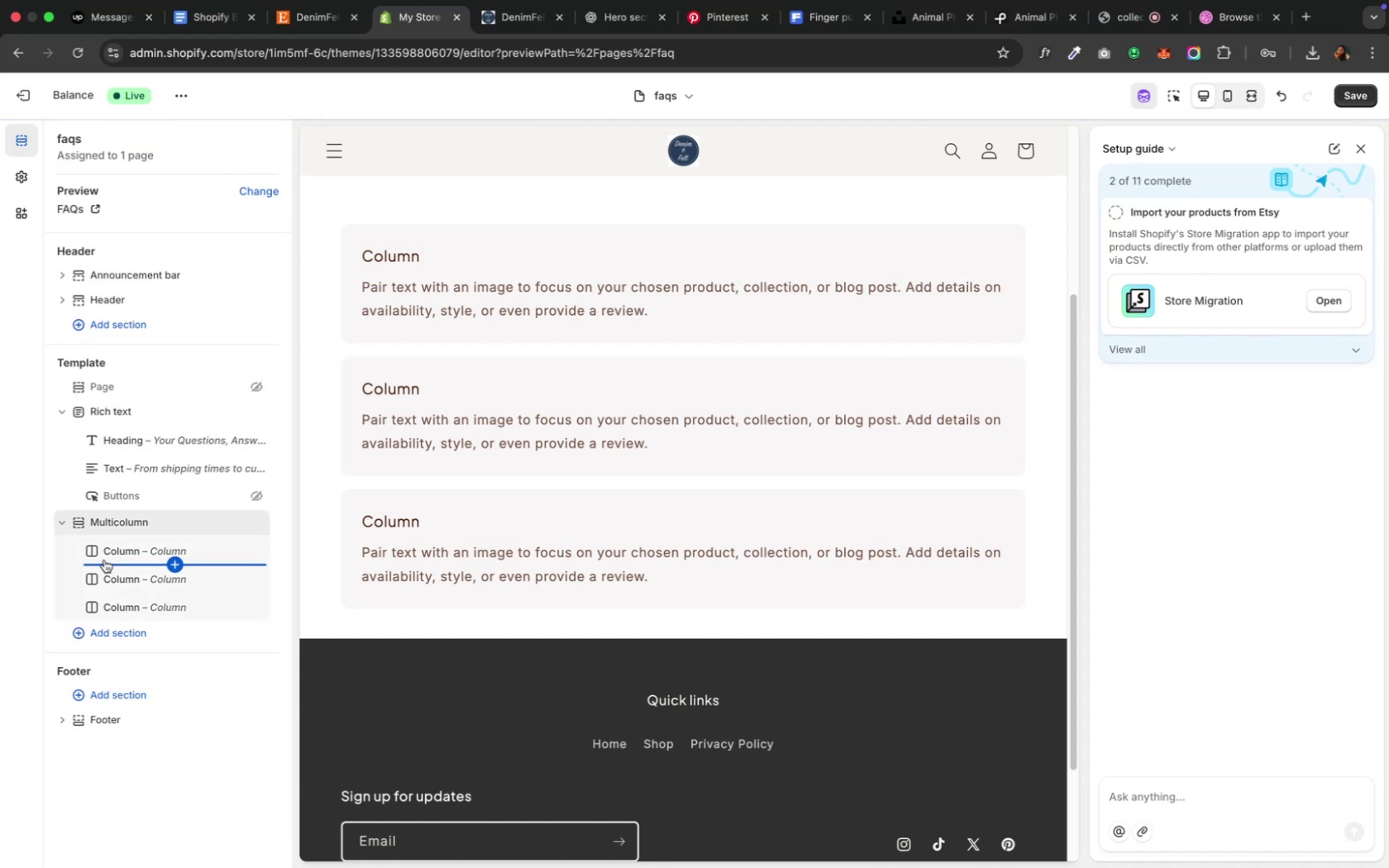 
left_click([108, 553])
 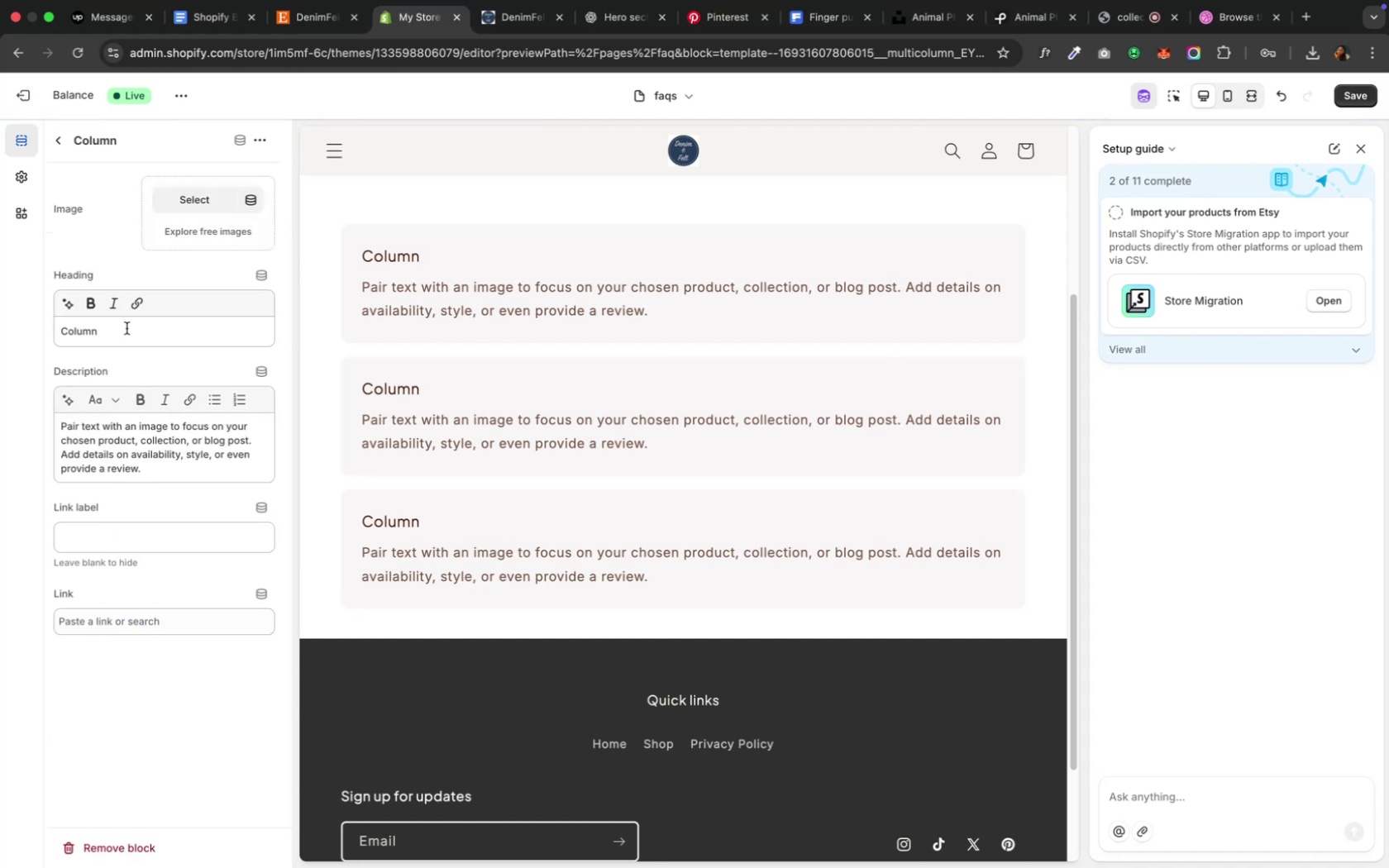 
left_click([126, 328])
 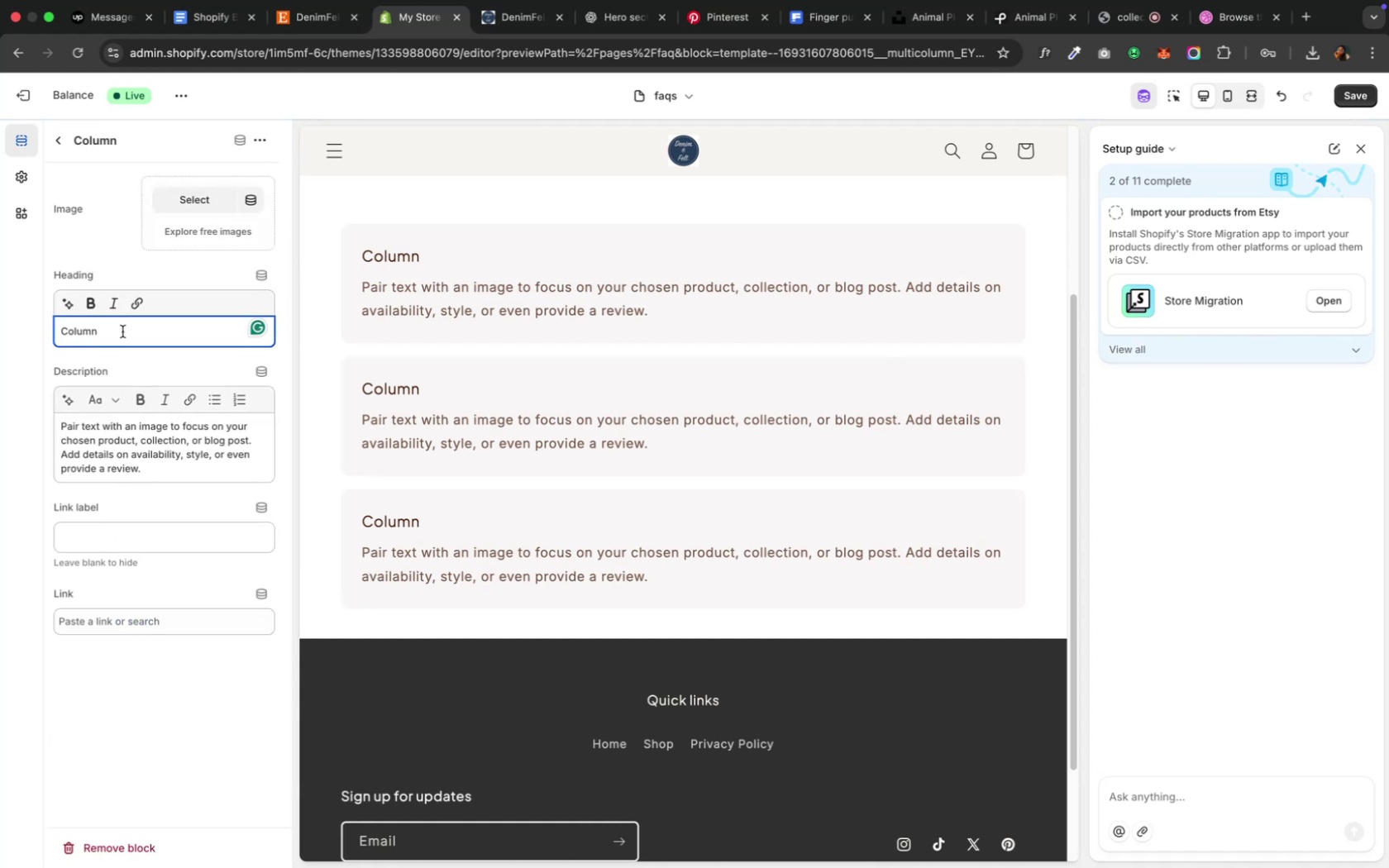 
left_click_drag(start_coordinate=[119, 334], to_coordinate=[49, 334])
 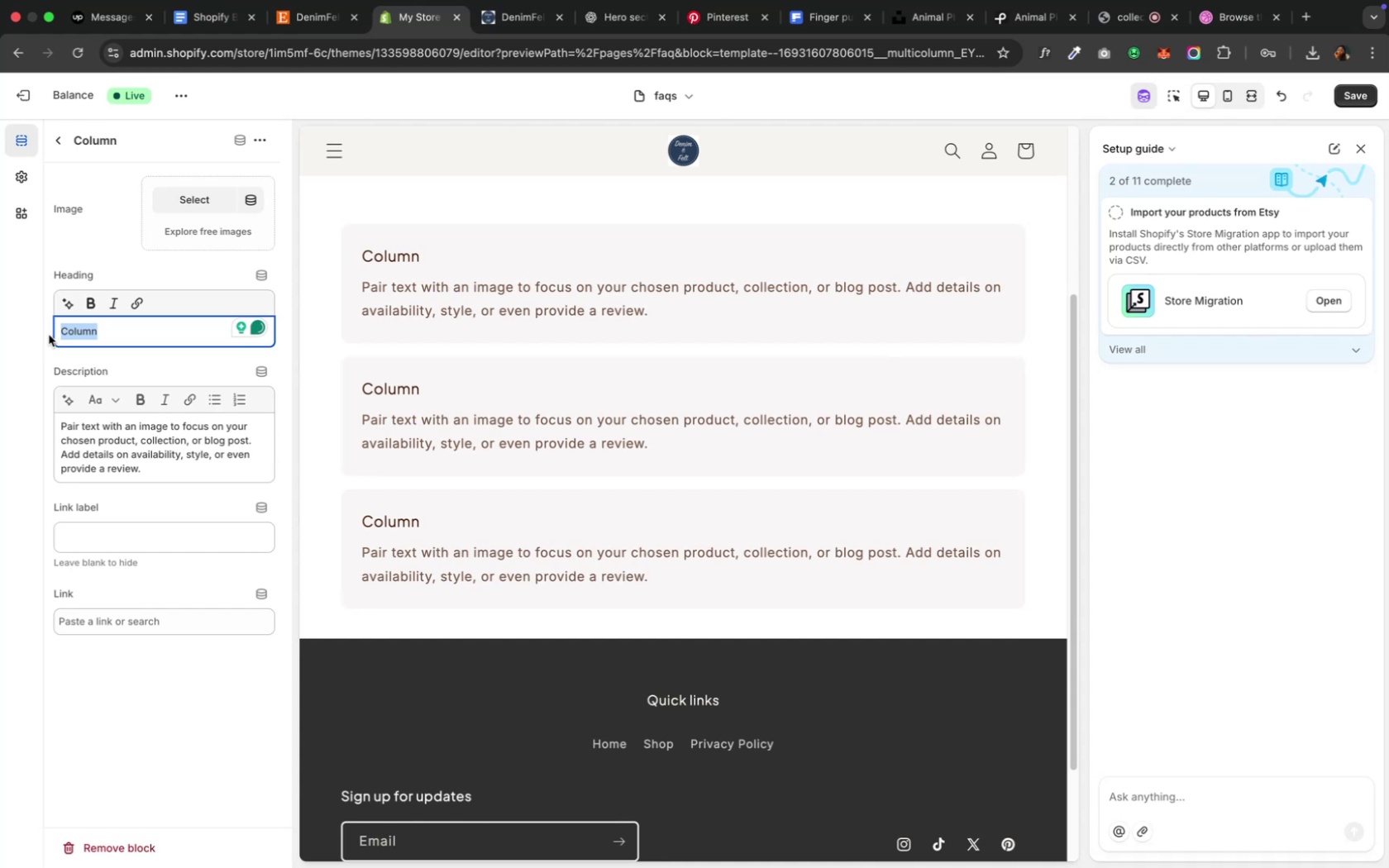 
key(Meta+G)
 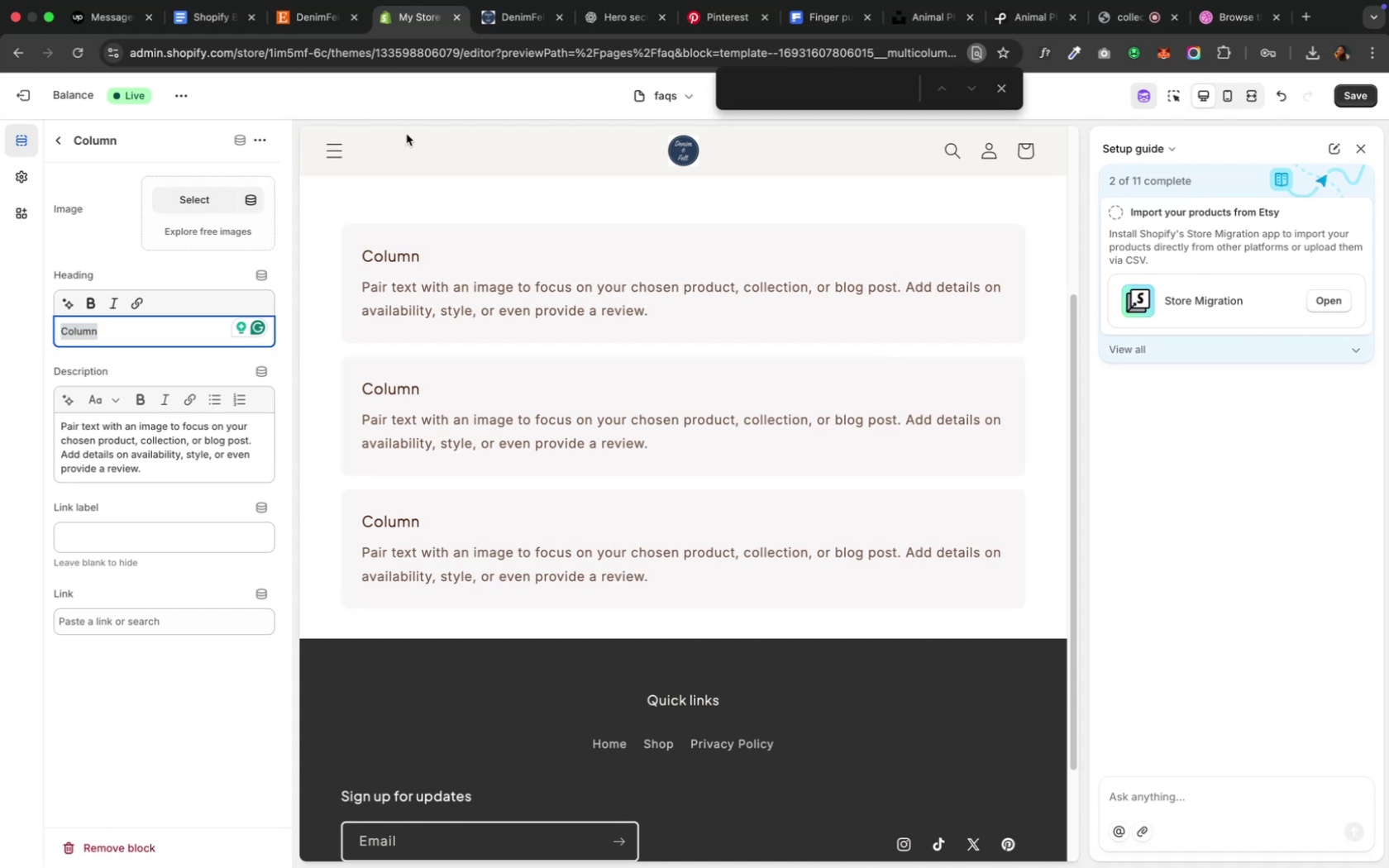 
left_click([993, 81])
 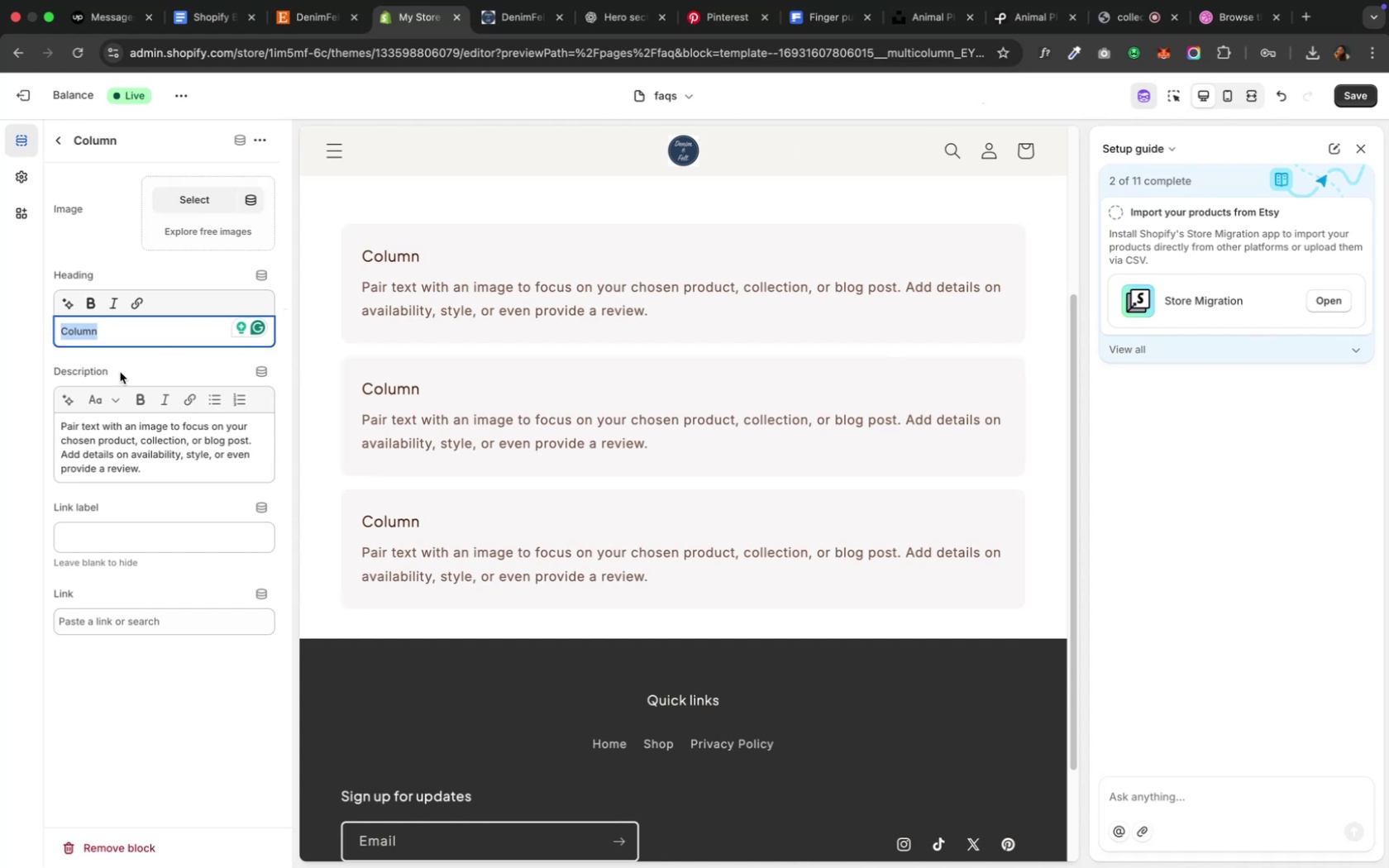 
key(Meta+V)
 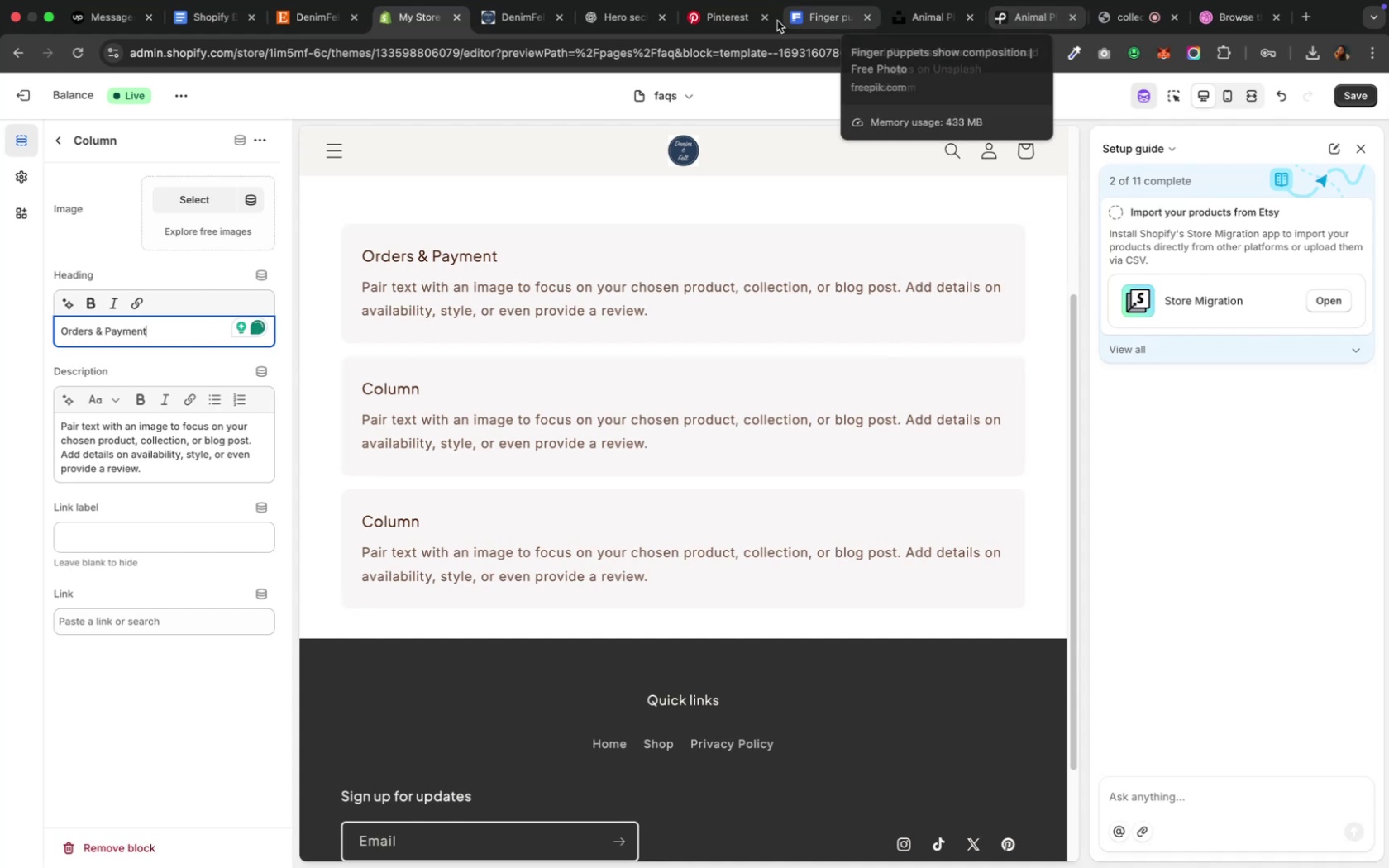 
left_click([594, 21])
 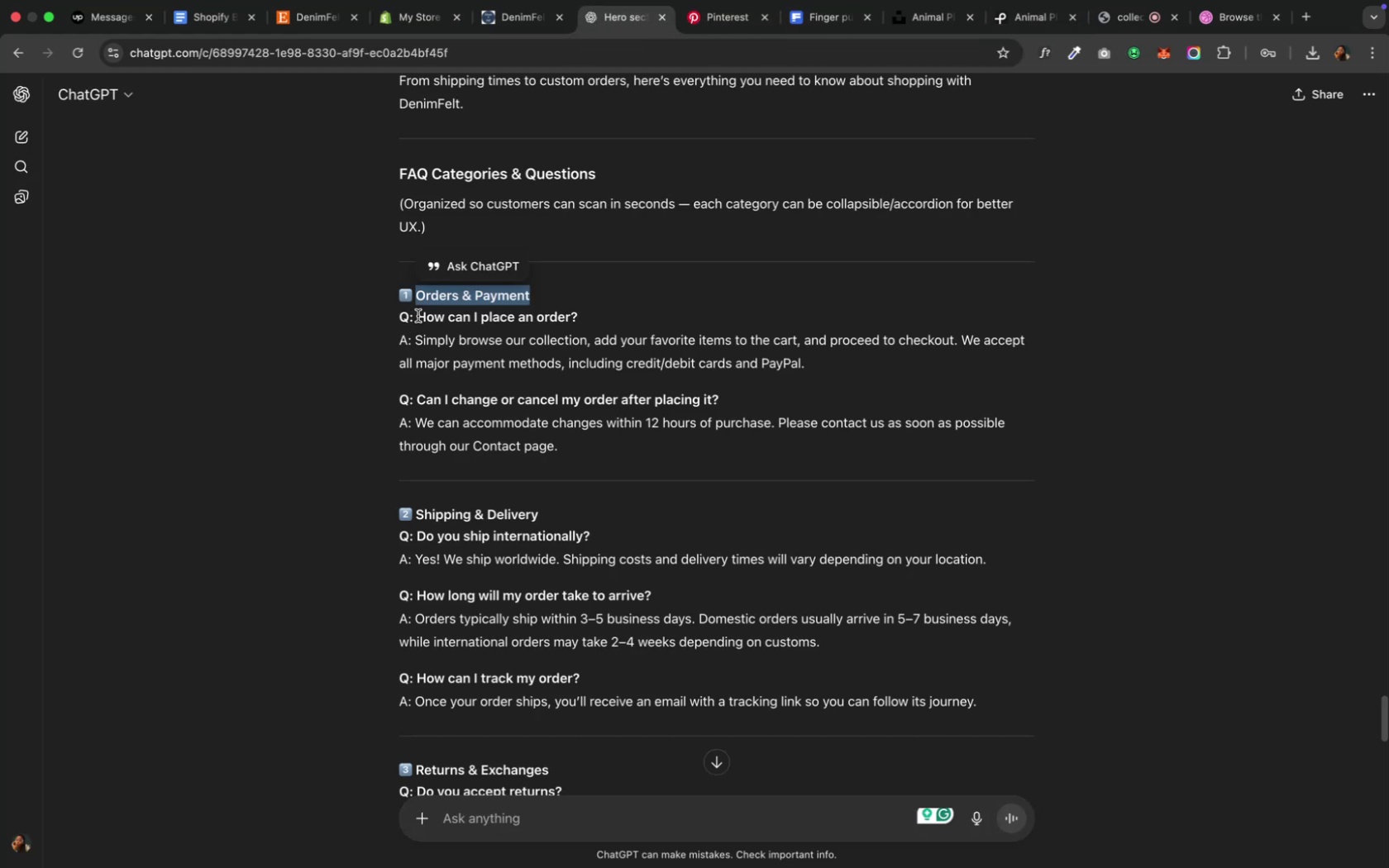 
wait(7.39)
 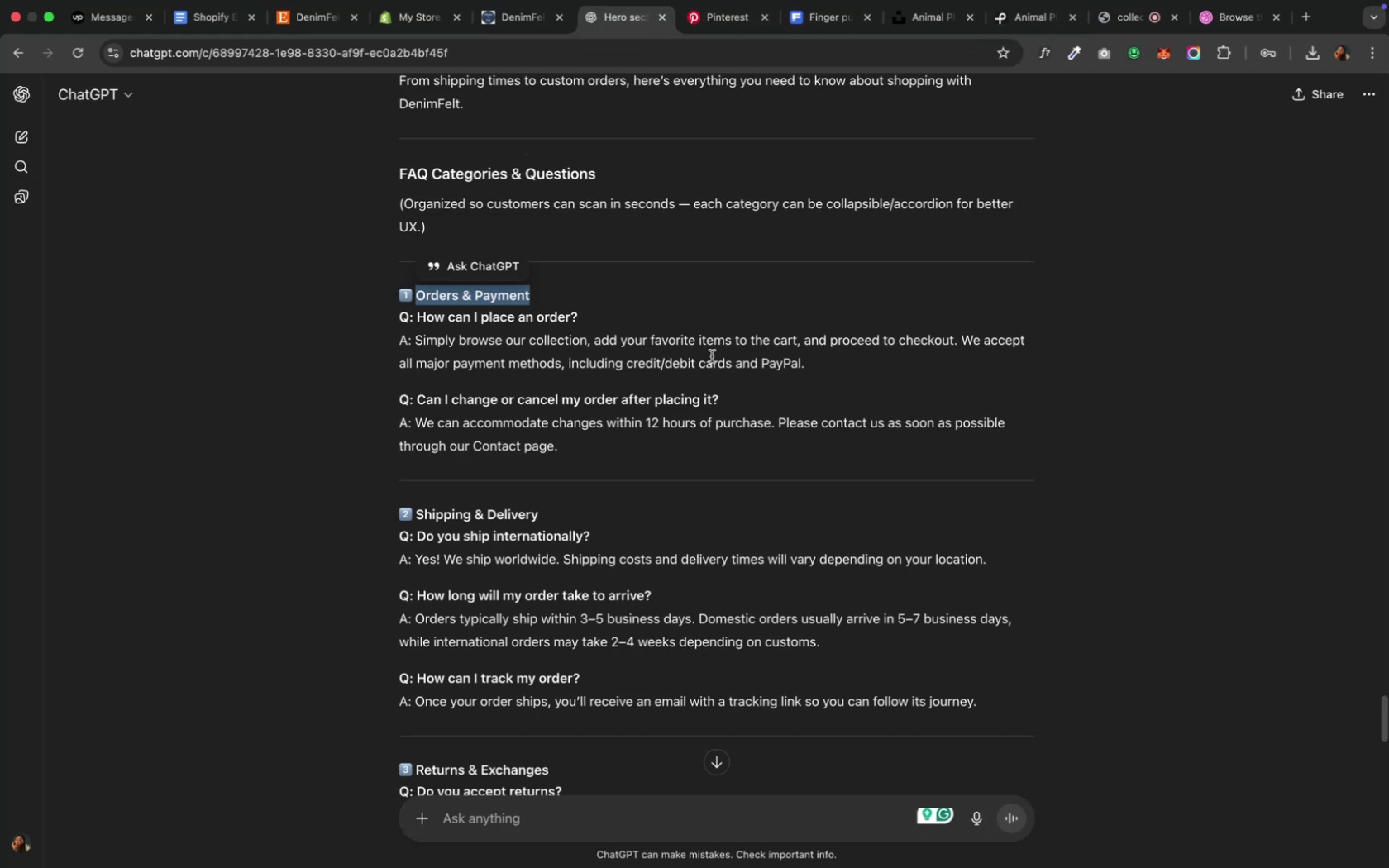 
left_click([461, 350])
 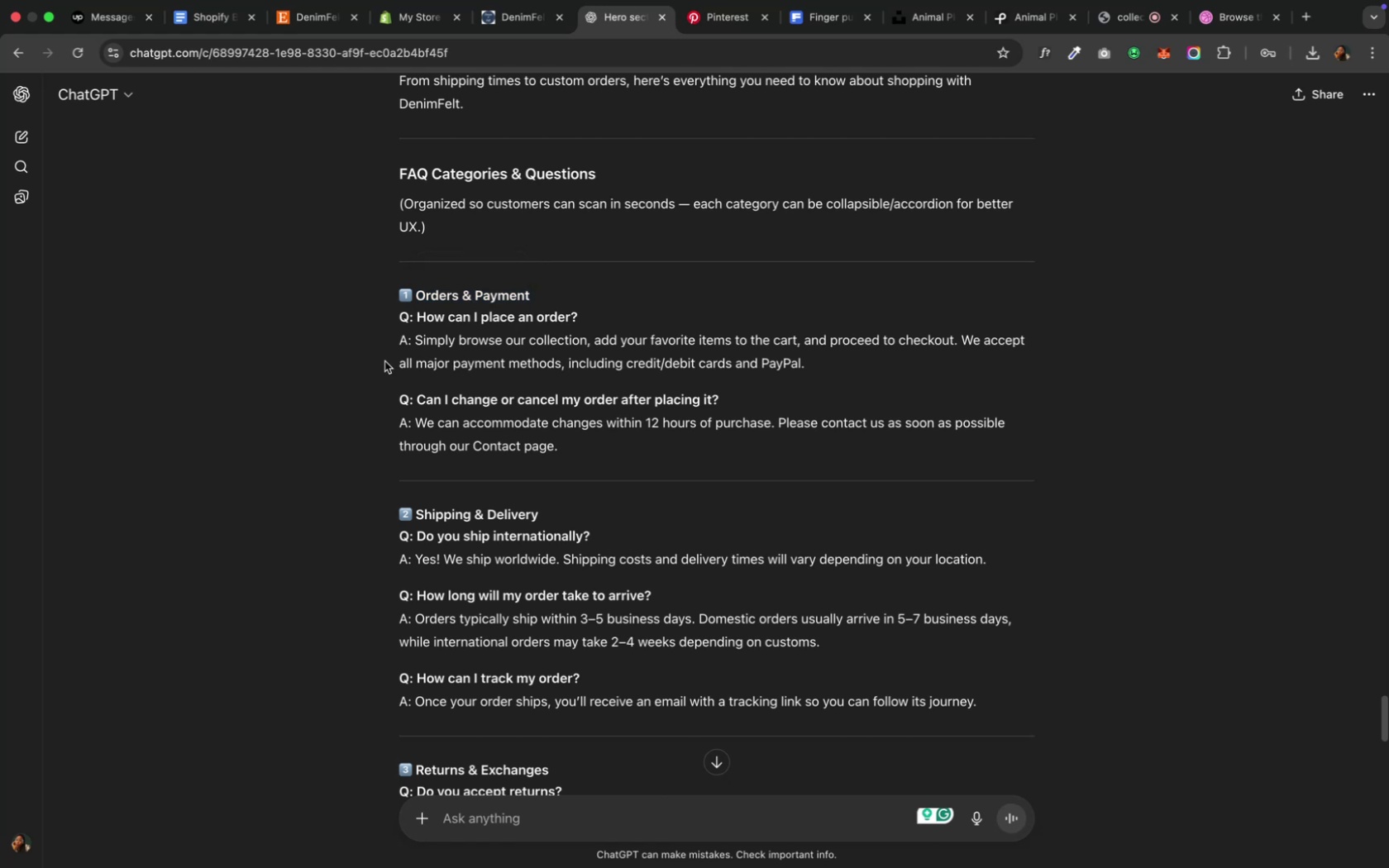 
left_click([384, 361])
 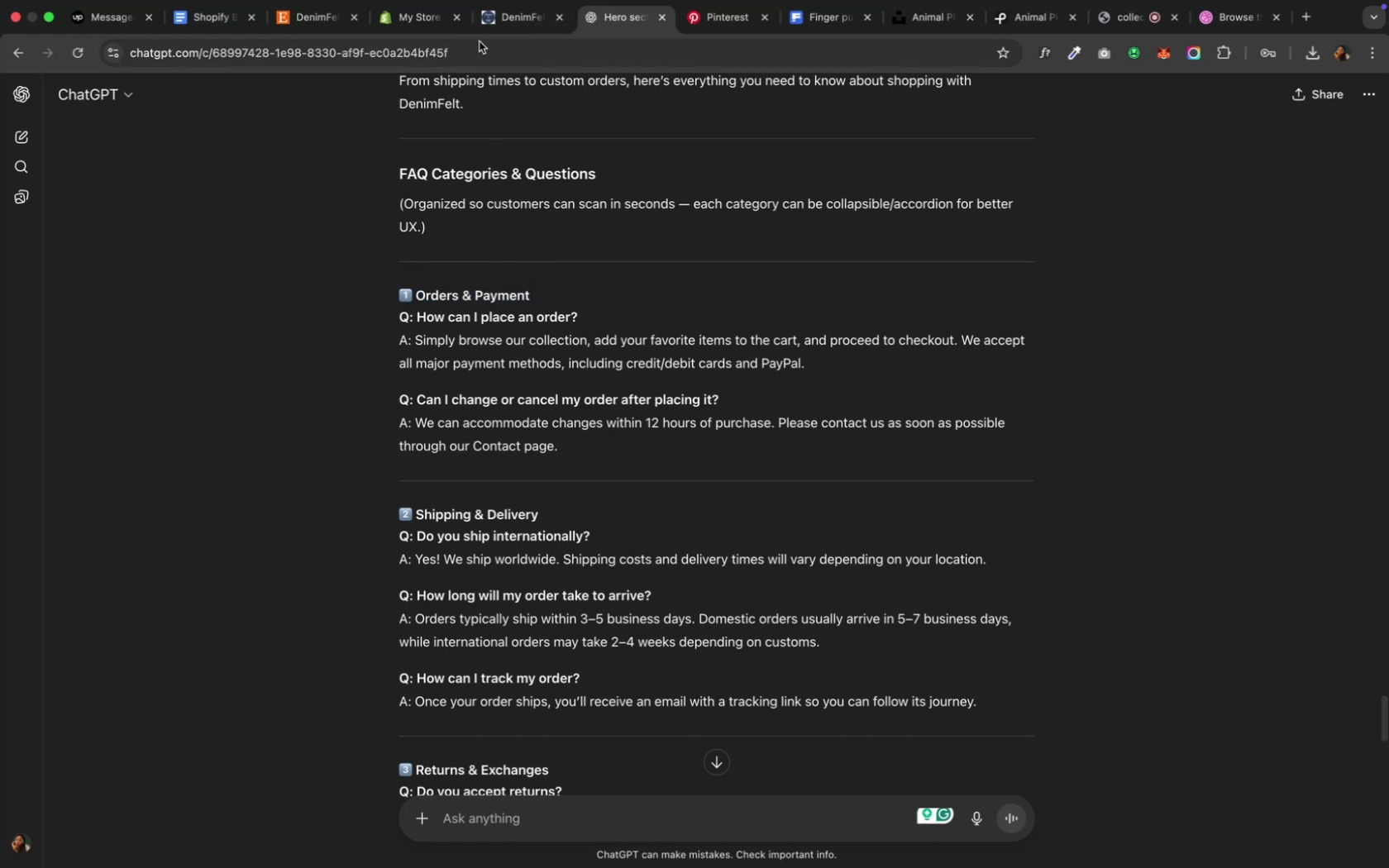 
wait(7.44)
 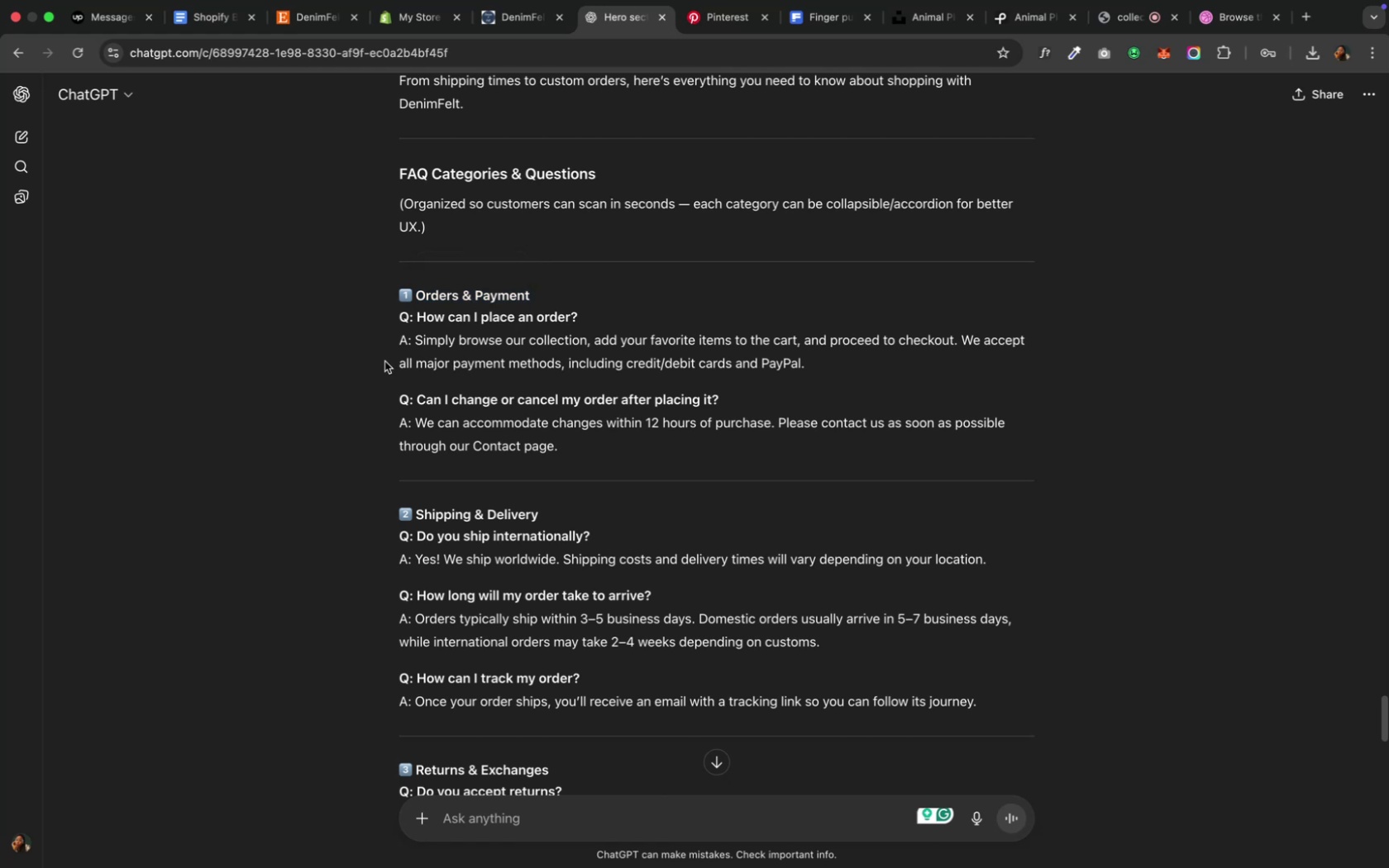 
left_click([422, 21])
 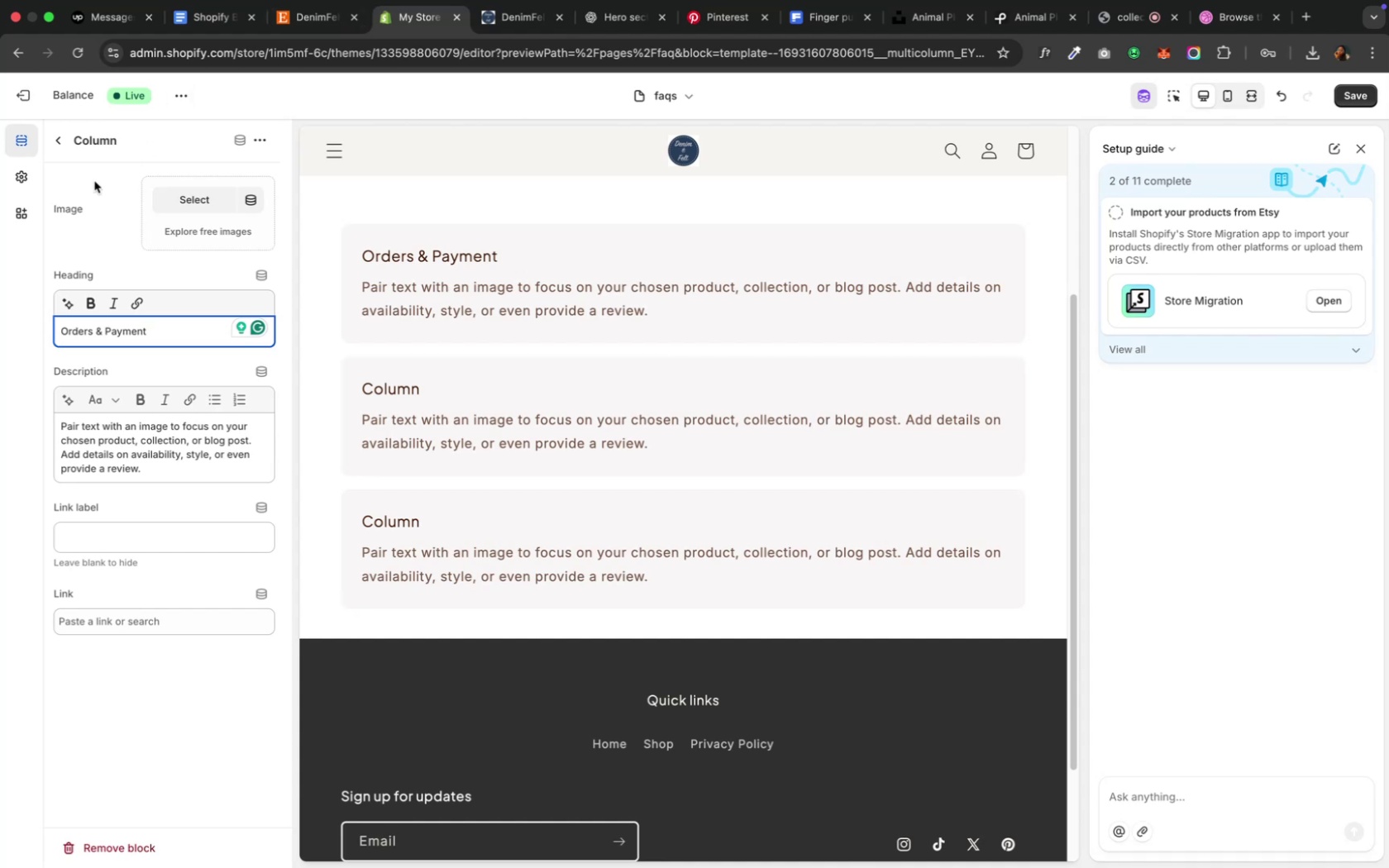 
left_click([49, 138])
 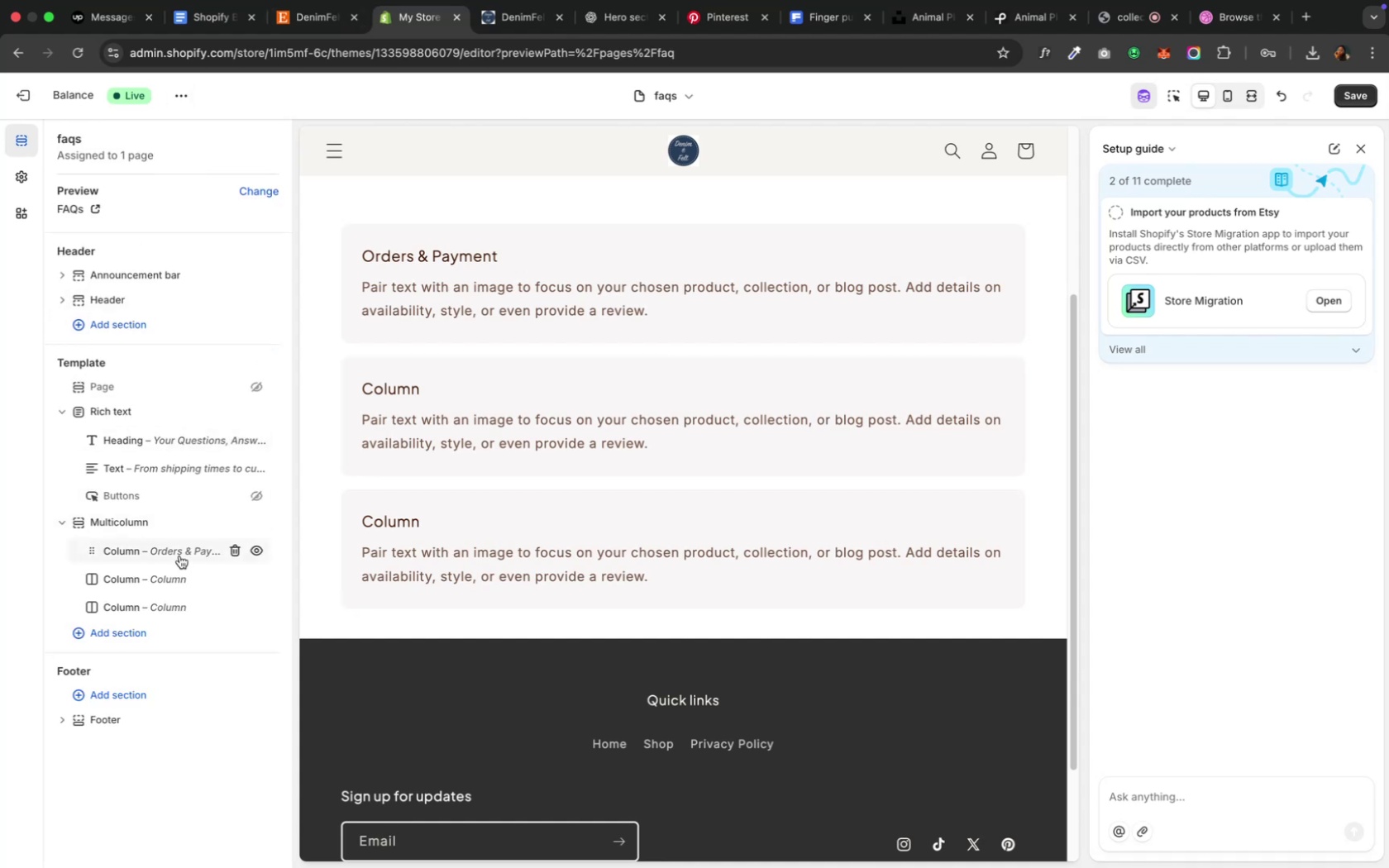 
left_click([157, 528])
 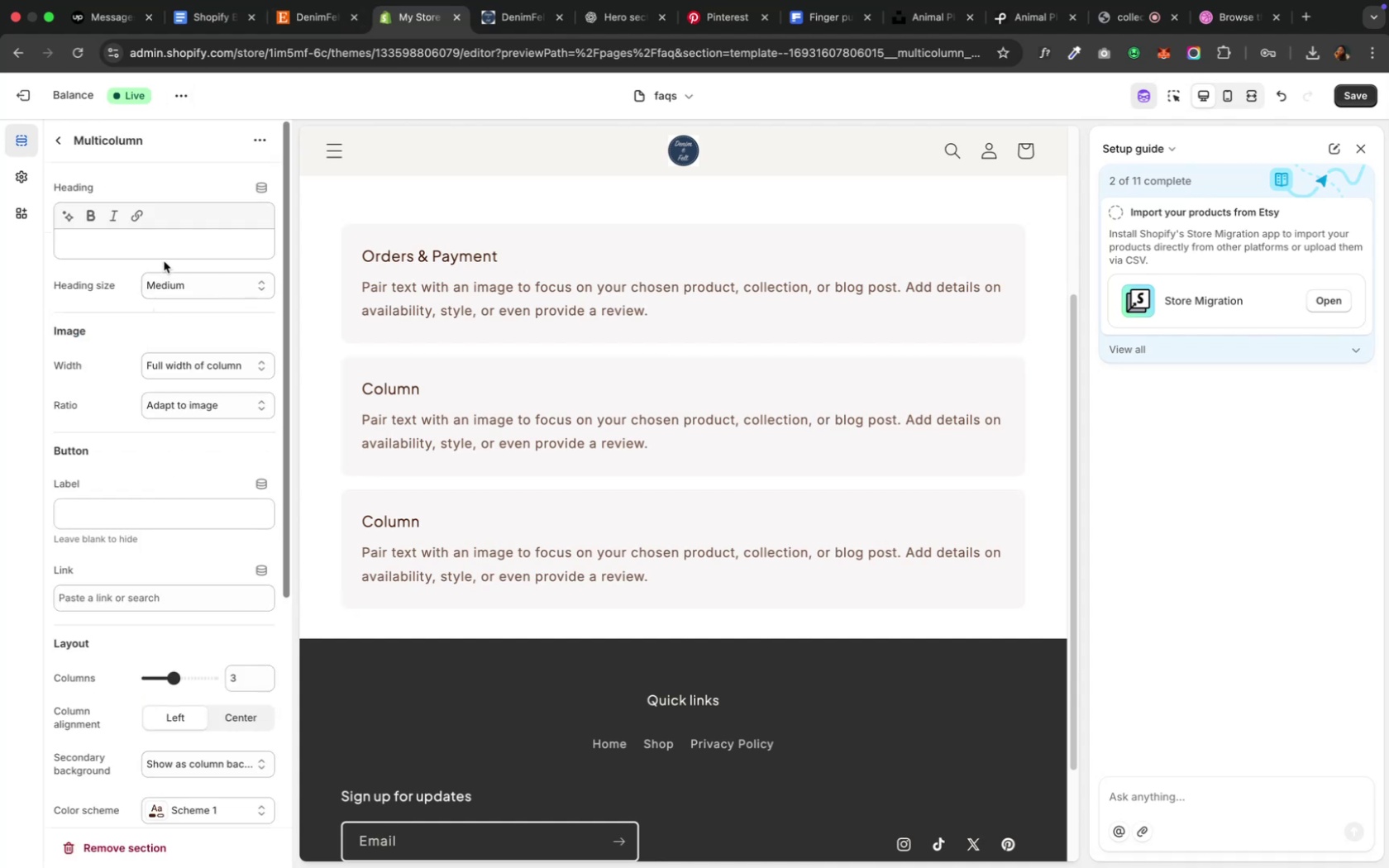 
left_click([166, 254])
 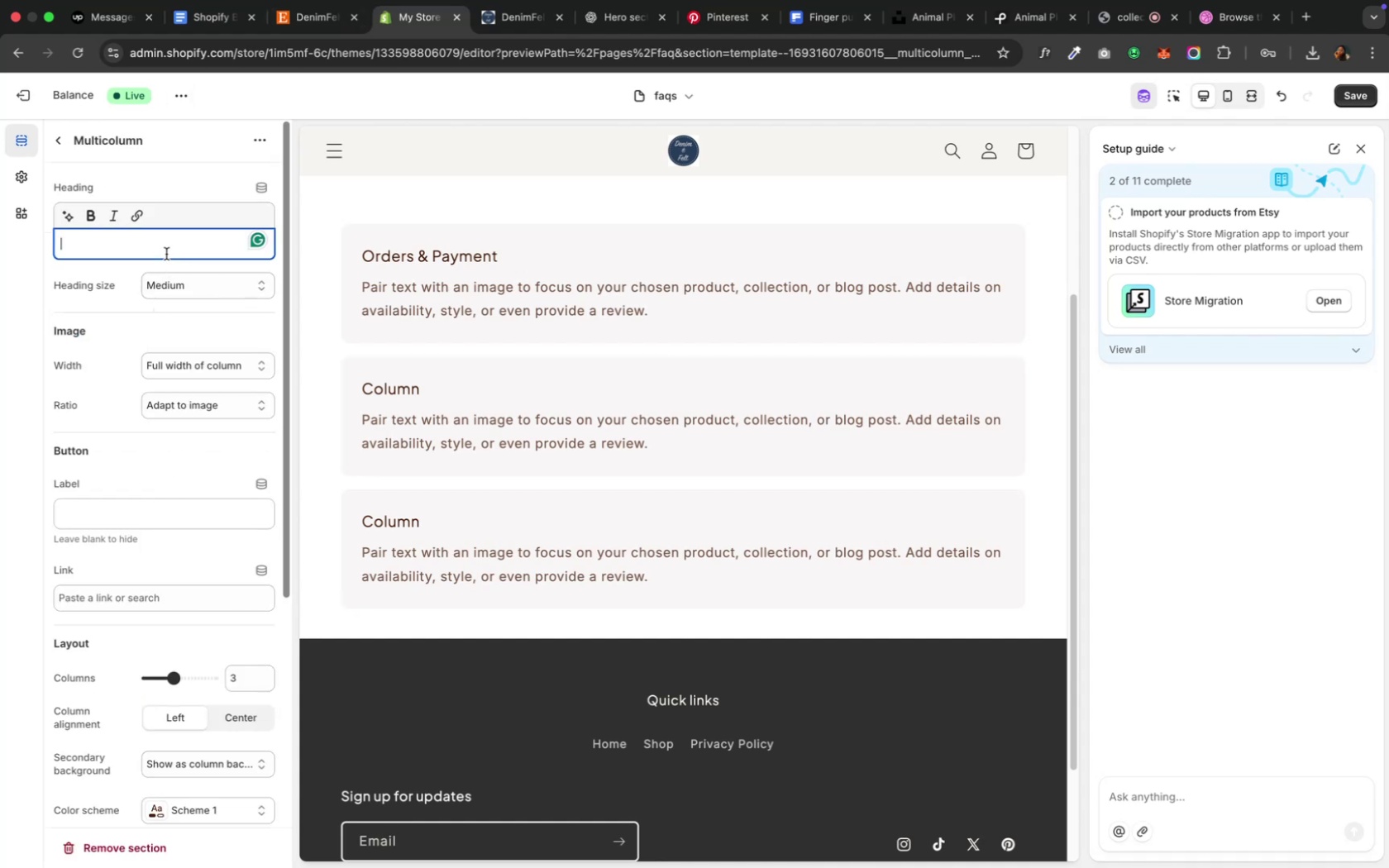 
key(Meta+V)
 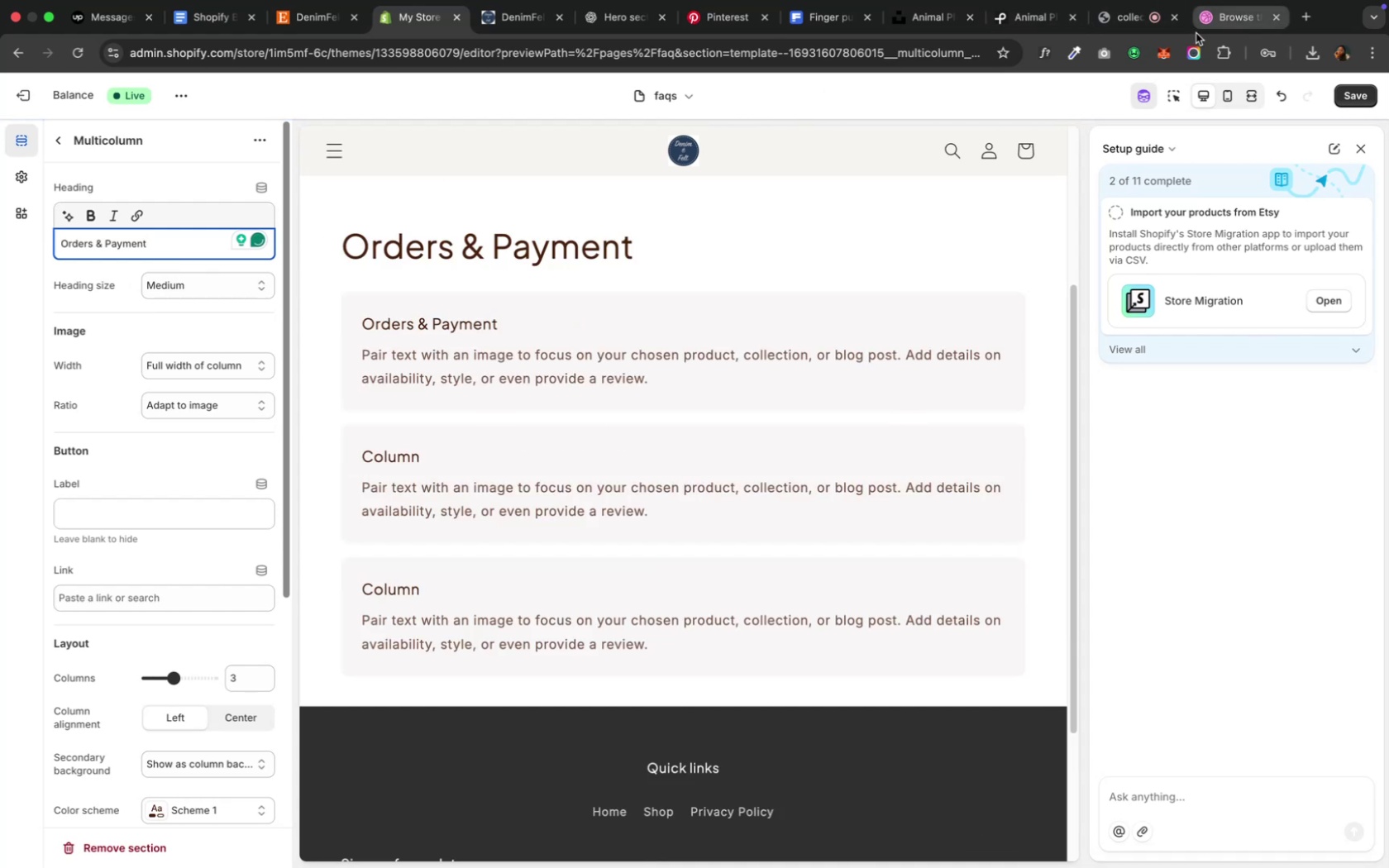 
wait(6.3)
 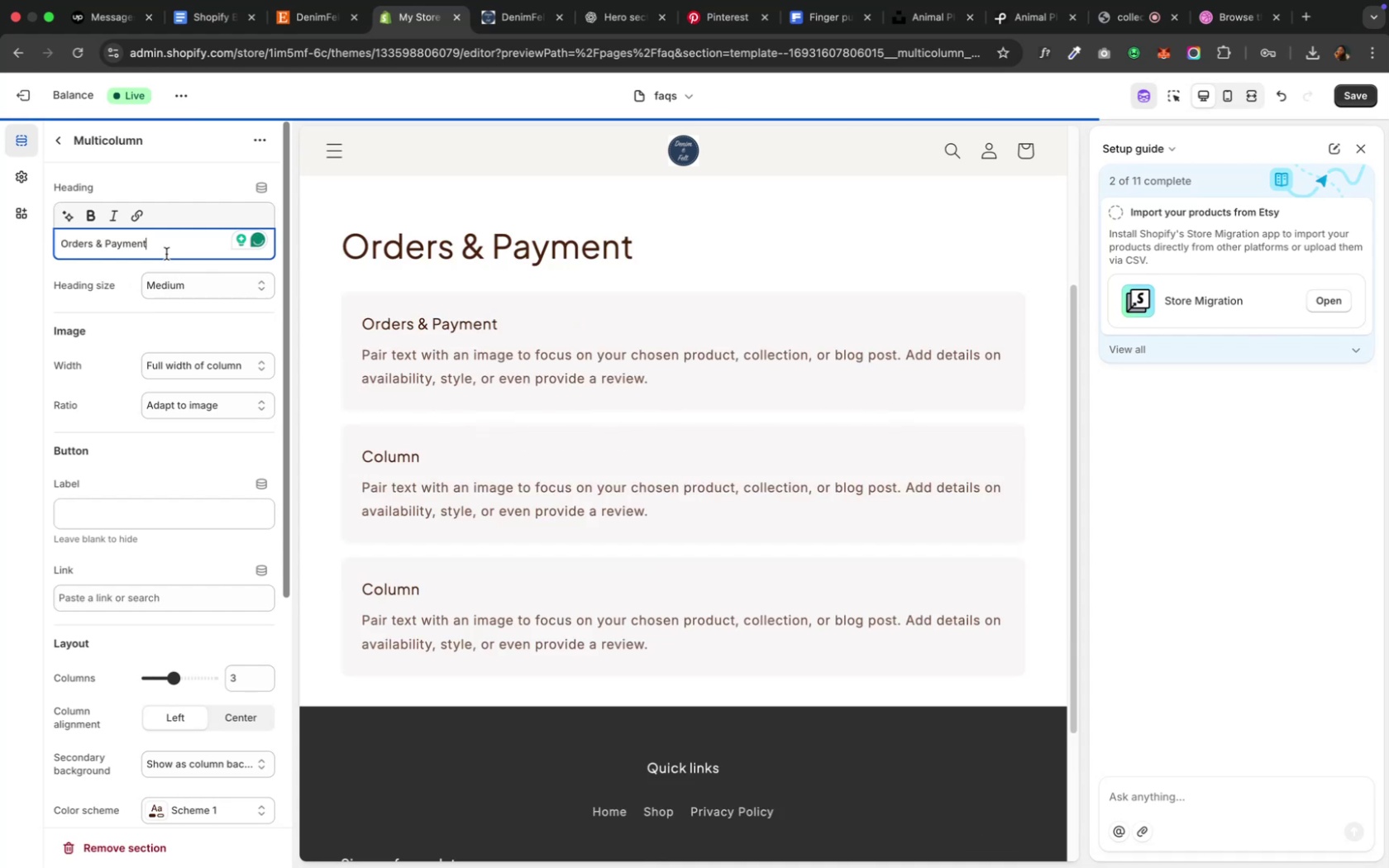 
left_click([624, 15])
 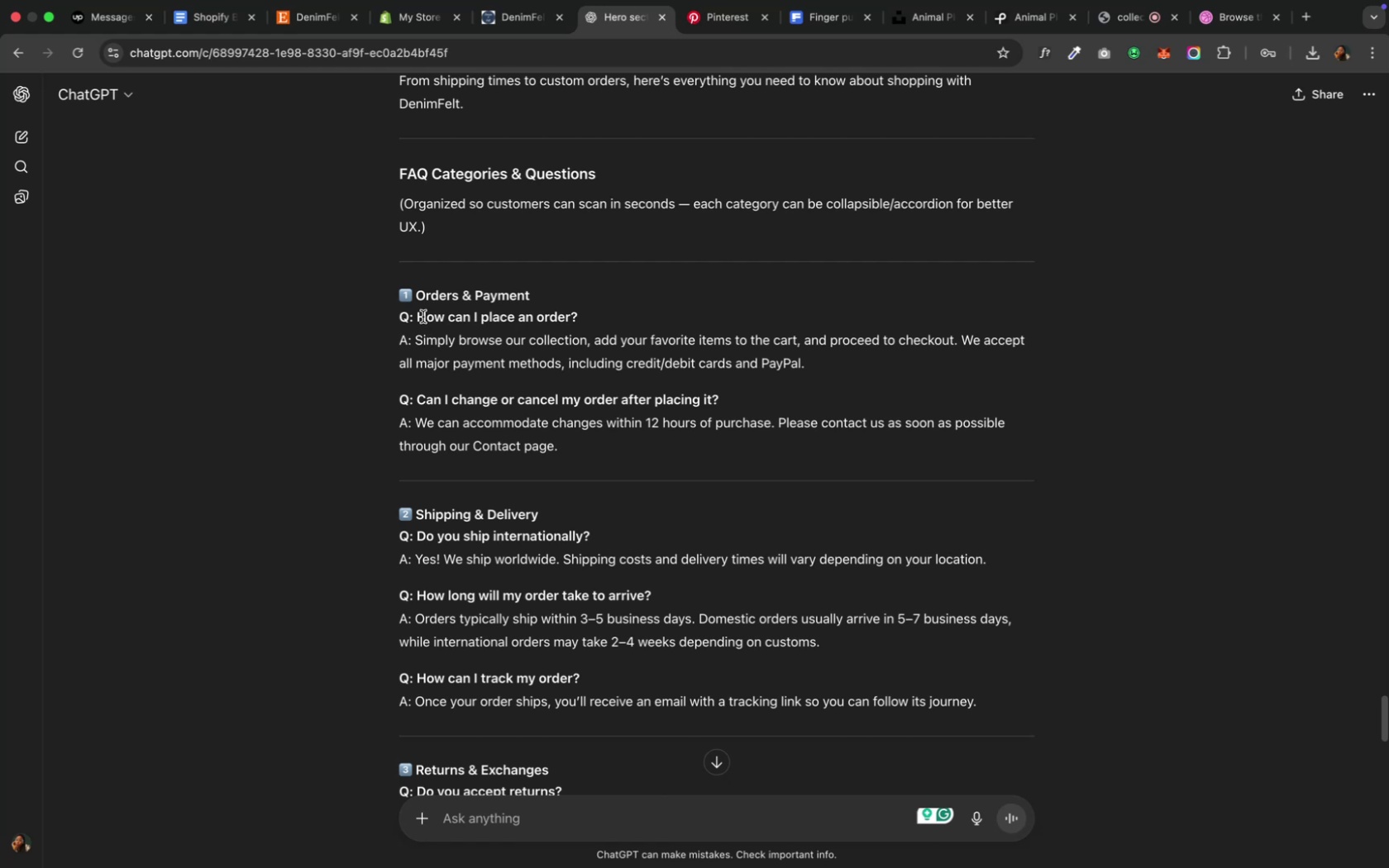 
wait(5.64)
 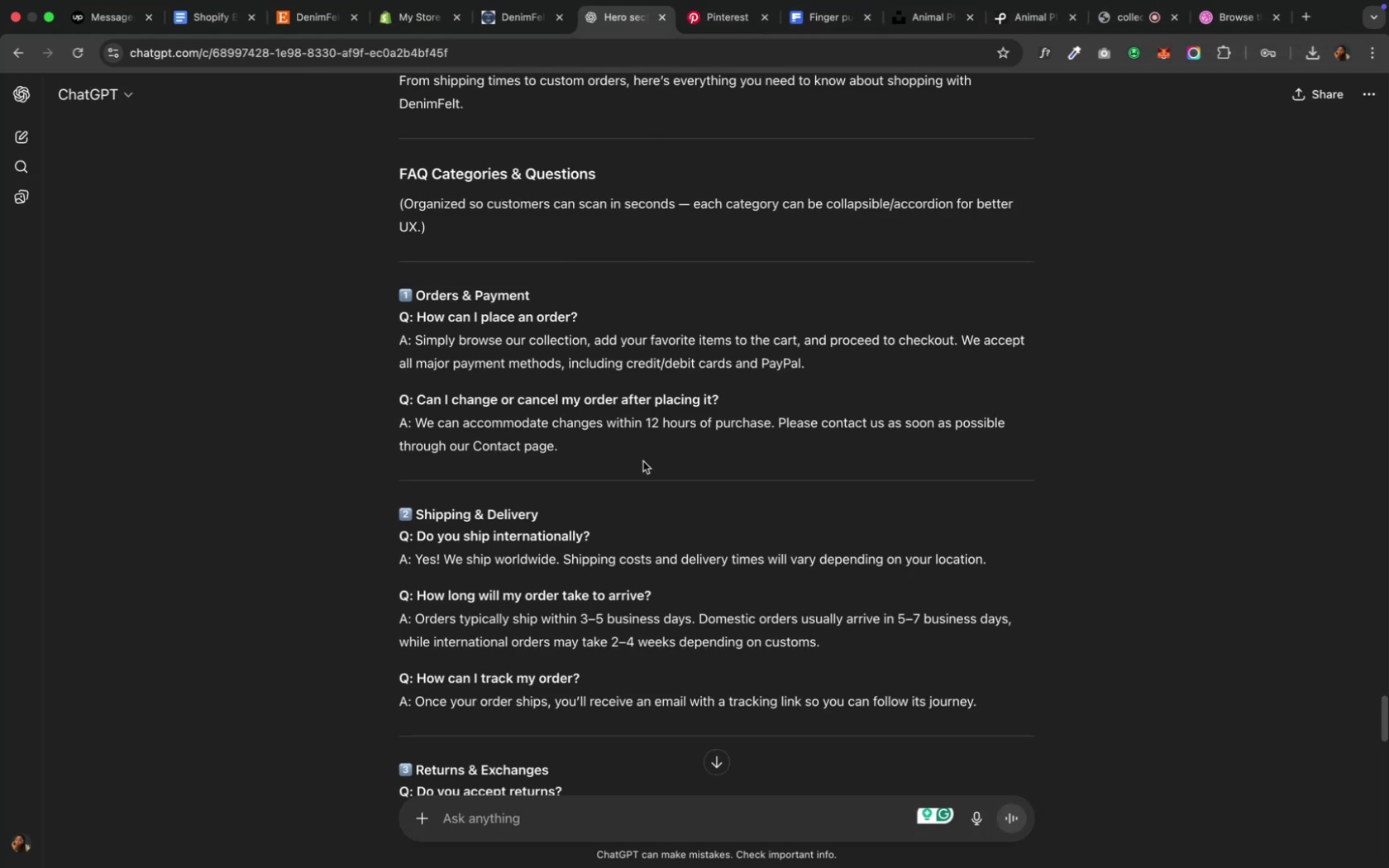 
left_click_drag(start_coordinate=[420, 317], to_coordinate=[575, 313])
 